 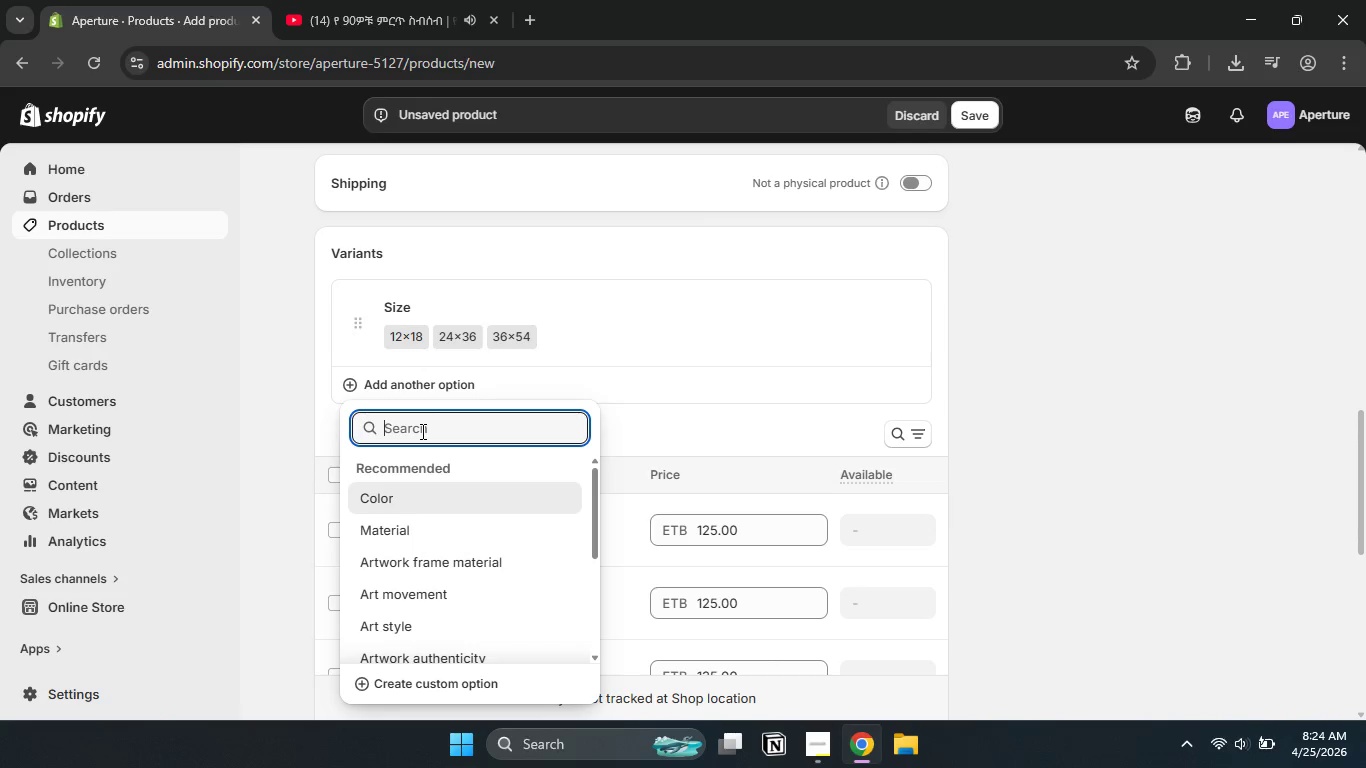 
type(Frame)
 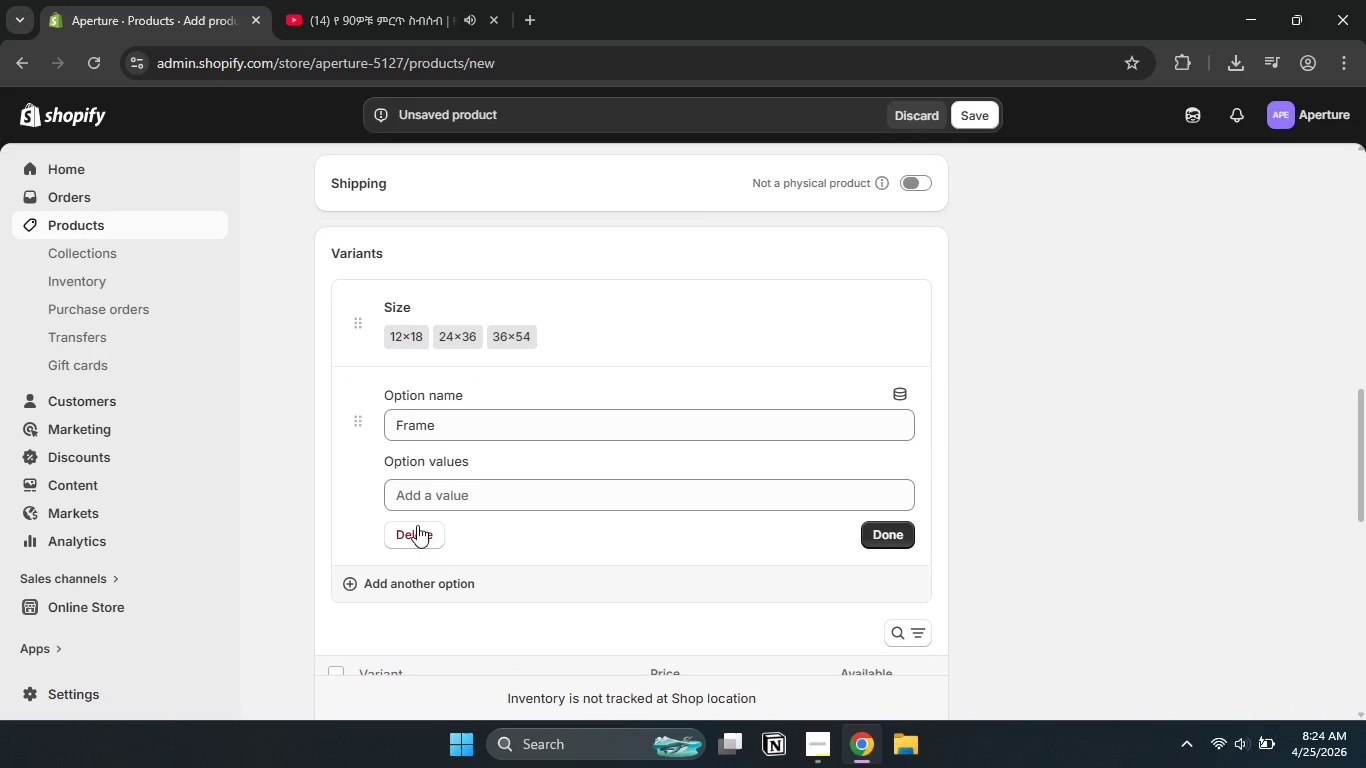 
left_click([382, 577])
 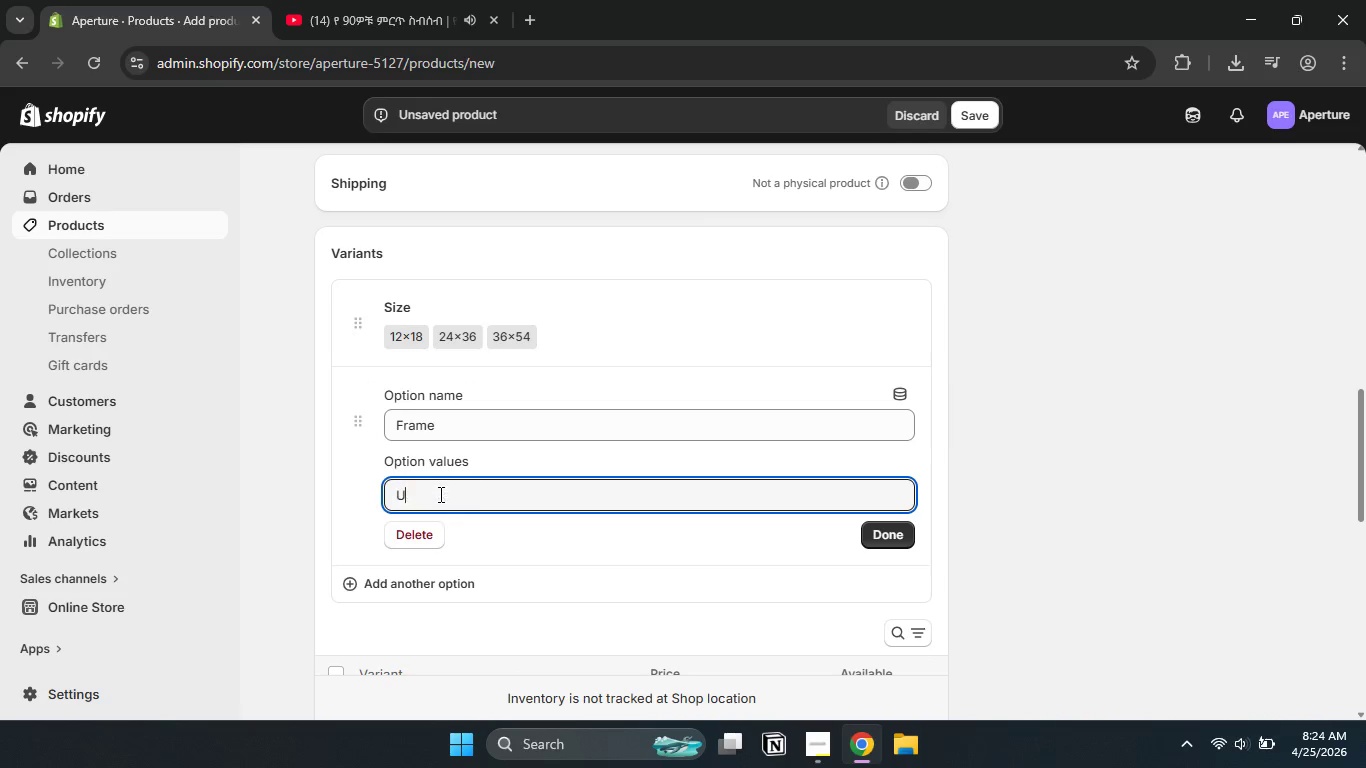 
left_click([439, 494])
 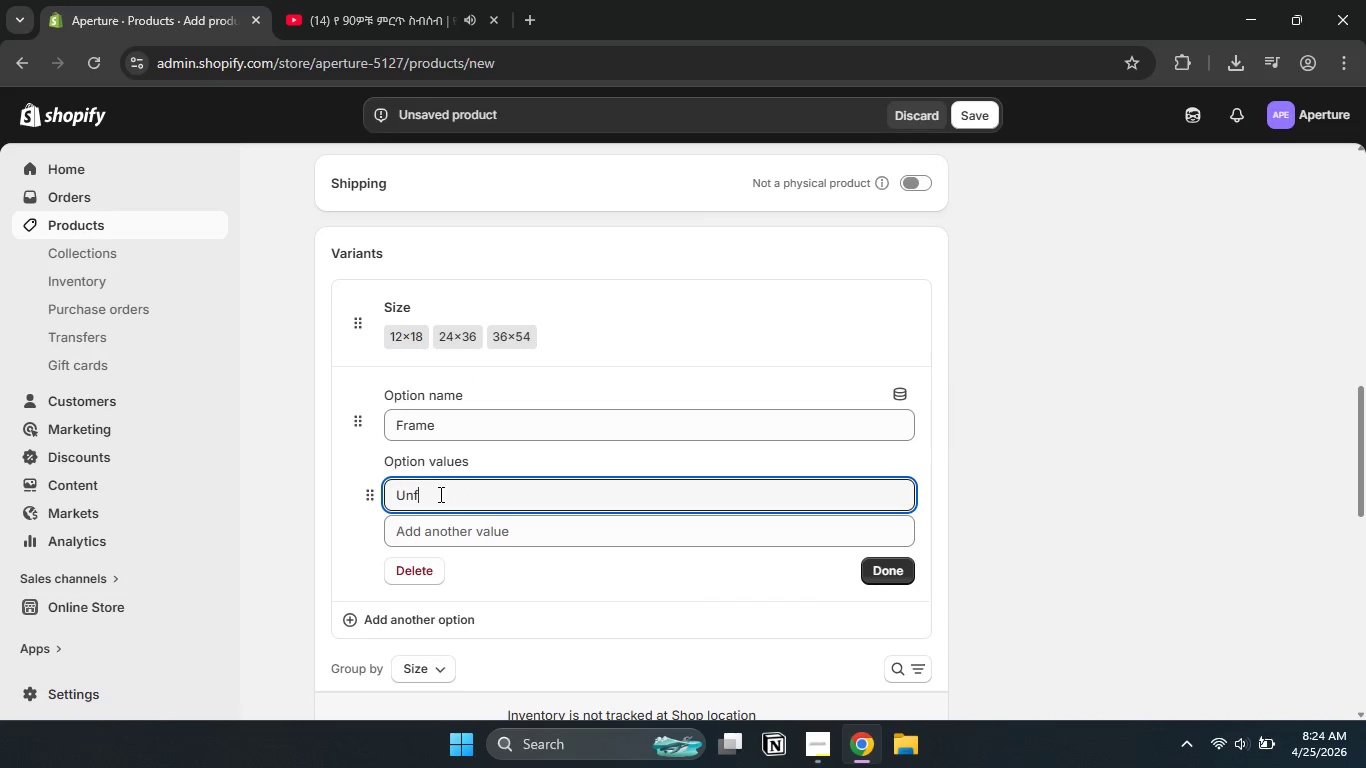 
type(Unframed)
 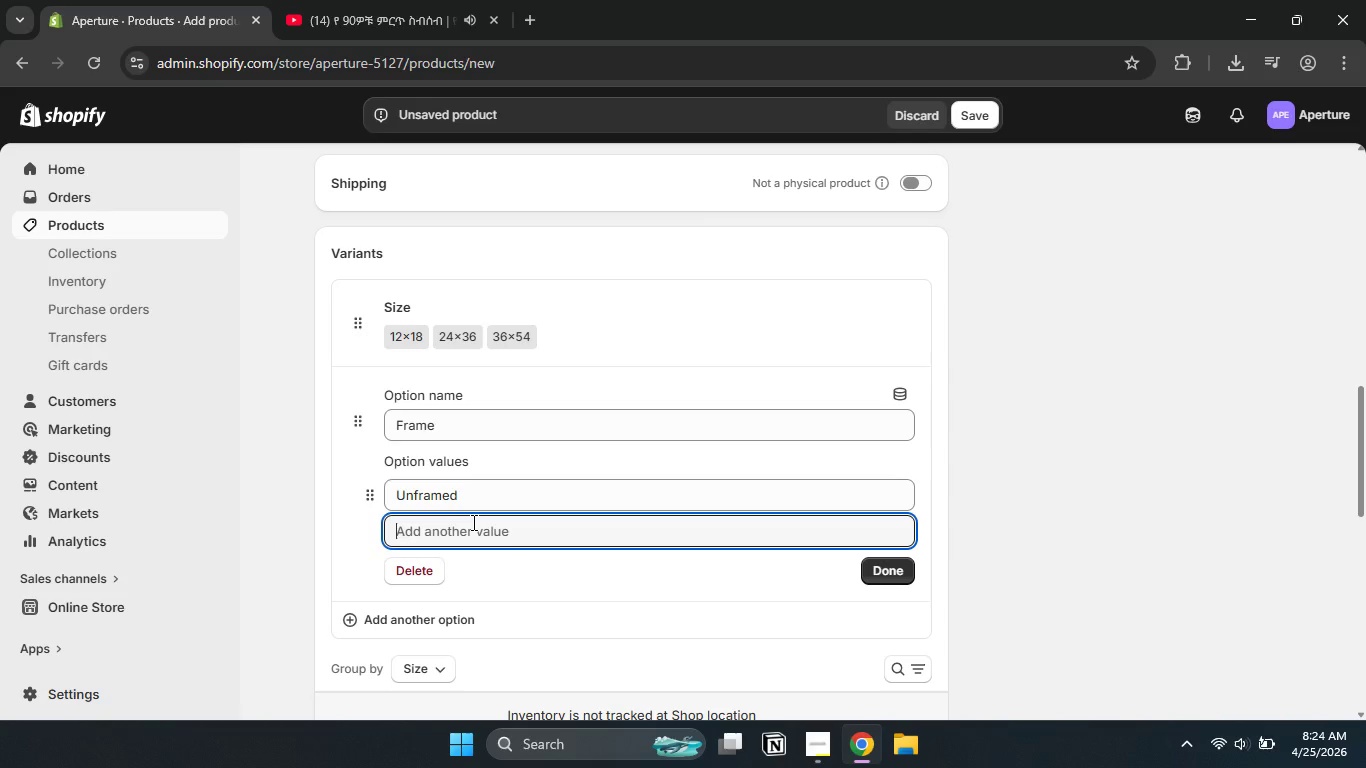 
left_click([472, 522])
 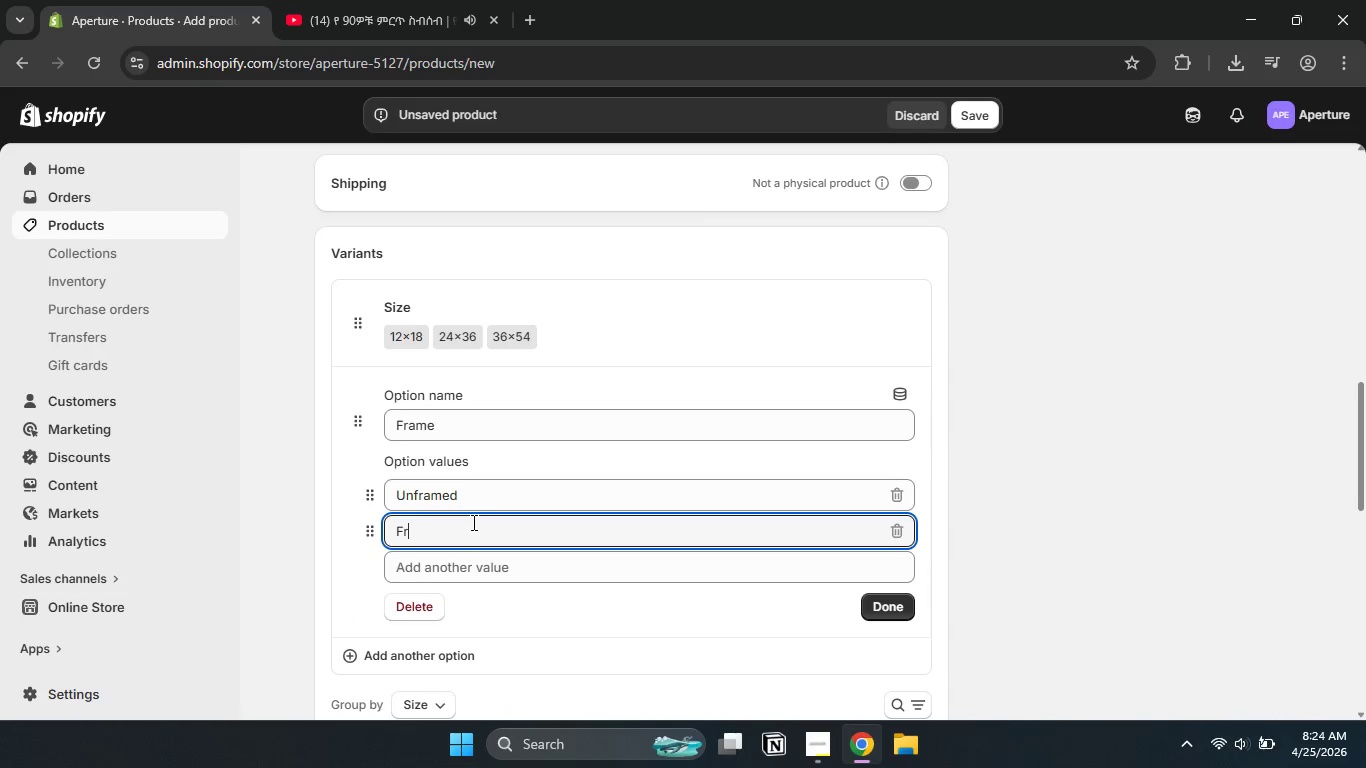 
type(Framed)
 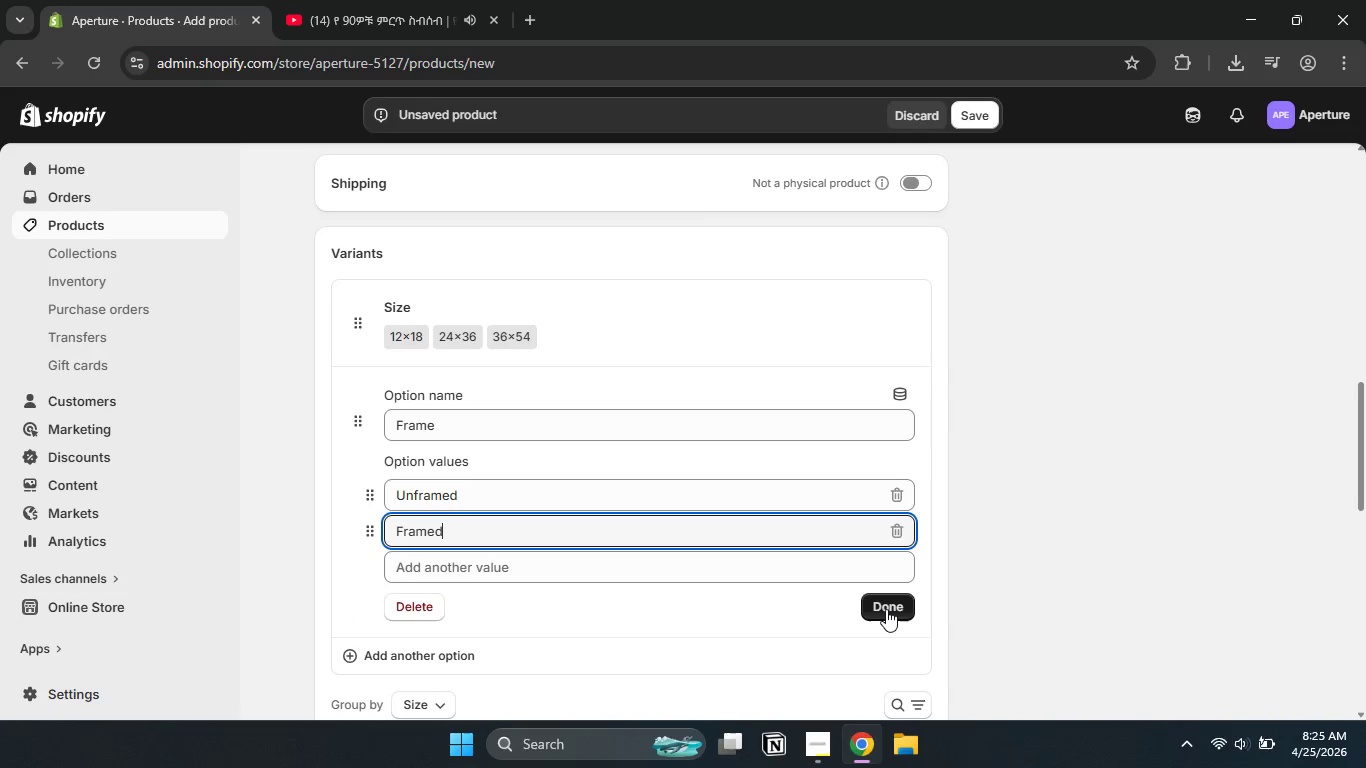 
wait(5.66)
 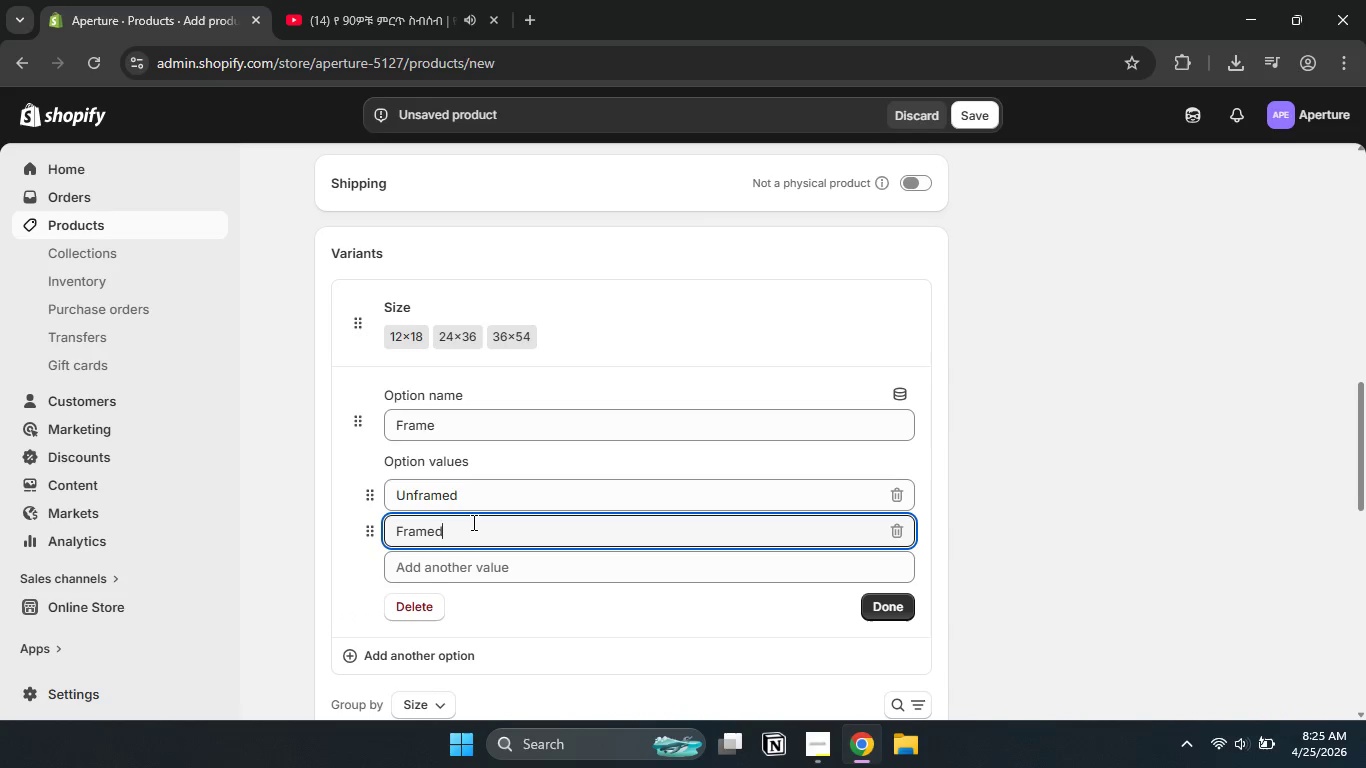 
left_click([886, 609])
 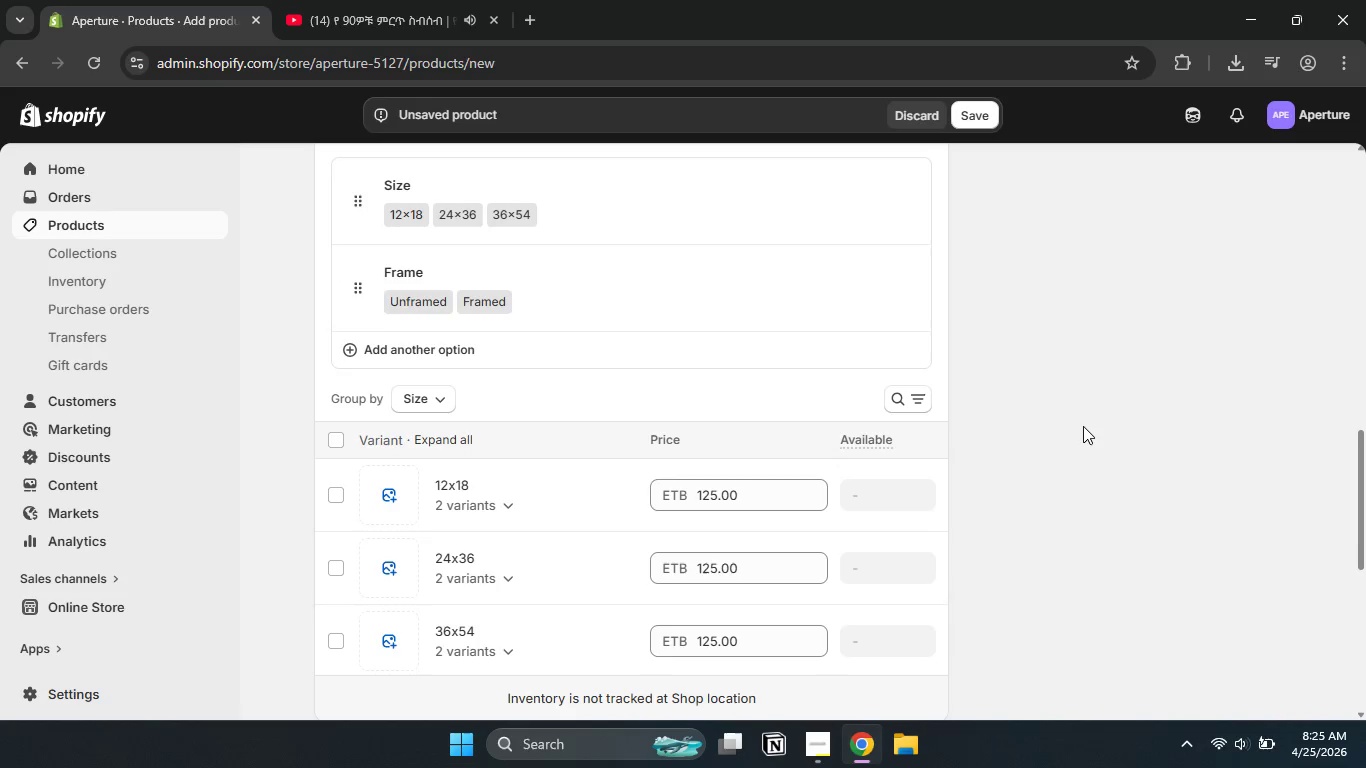 
scroll: coordinate [1083, 426], scroll_direction: down, amount: 1.0
 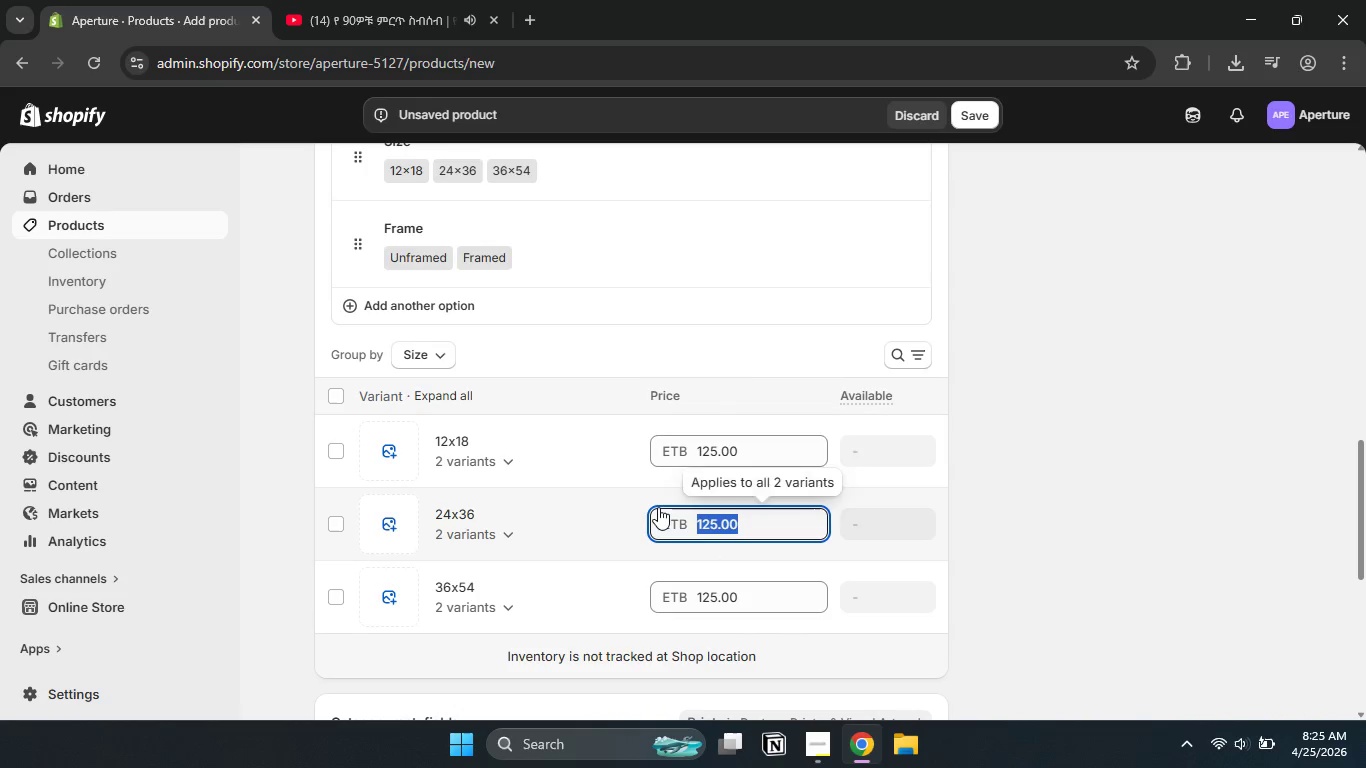 
left_click_drag(start_coordinate=[750, 523], to_coordinate=[657, 507])
 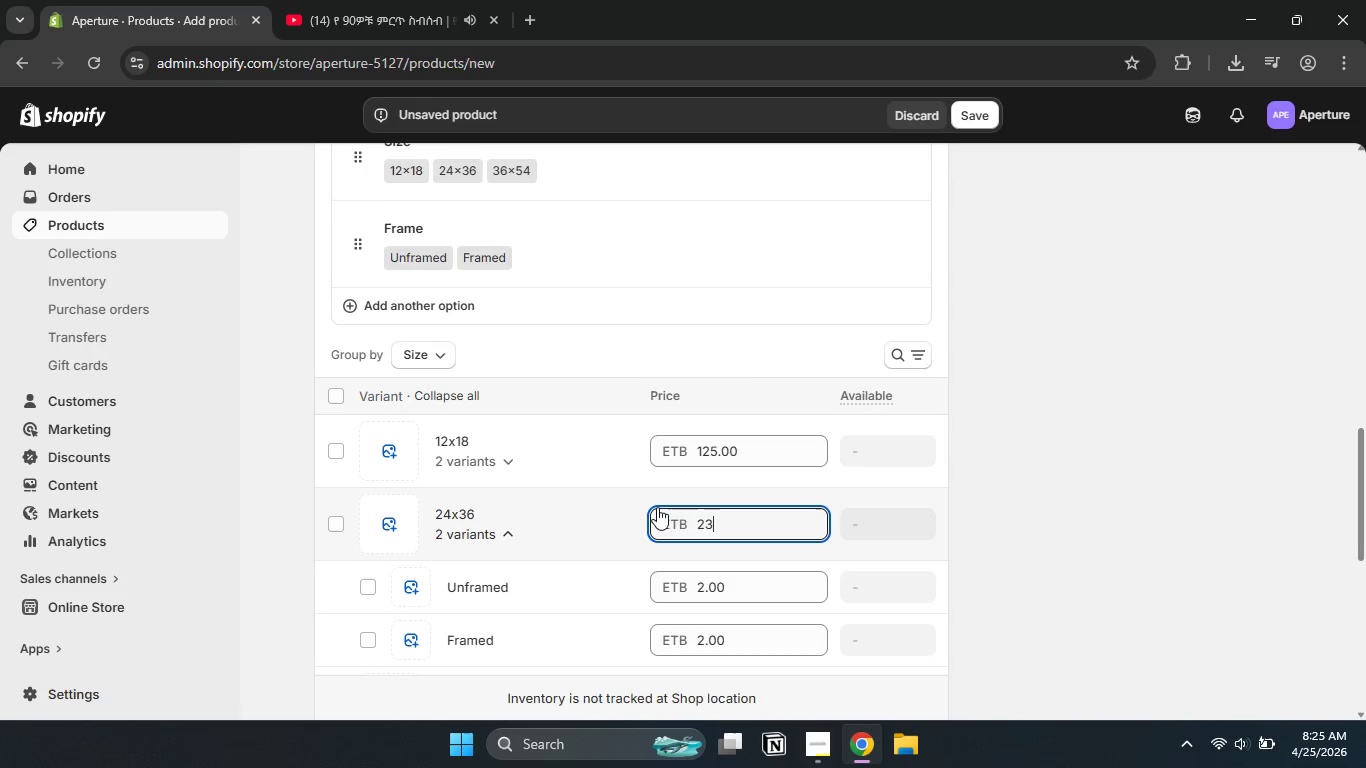 
key(Numpad2)
 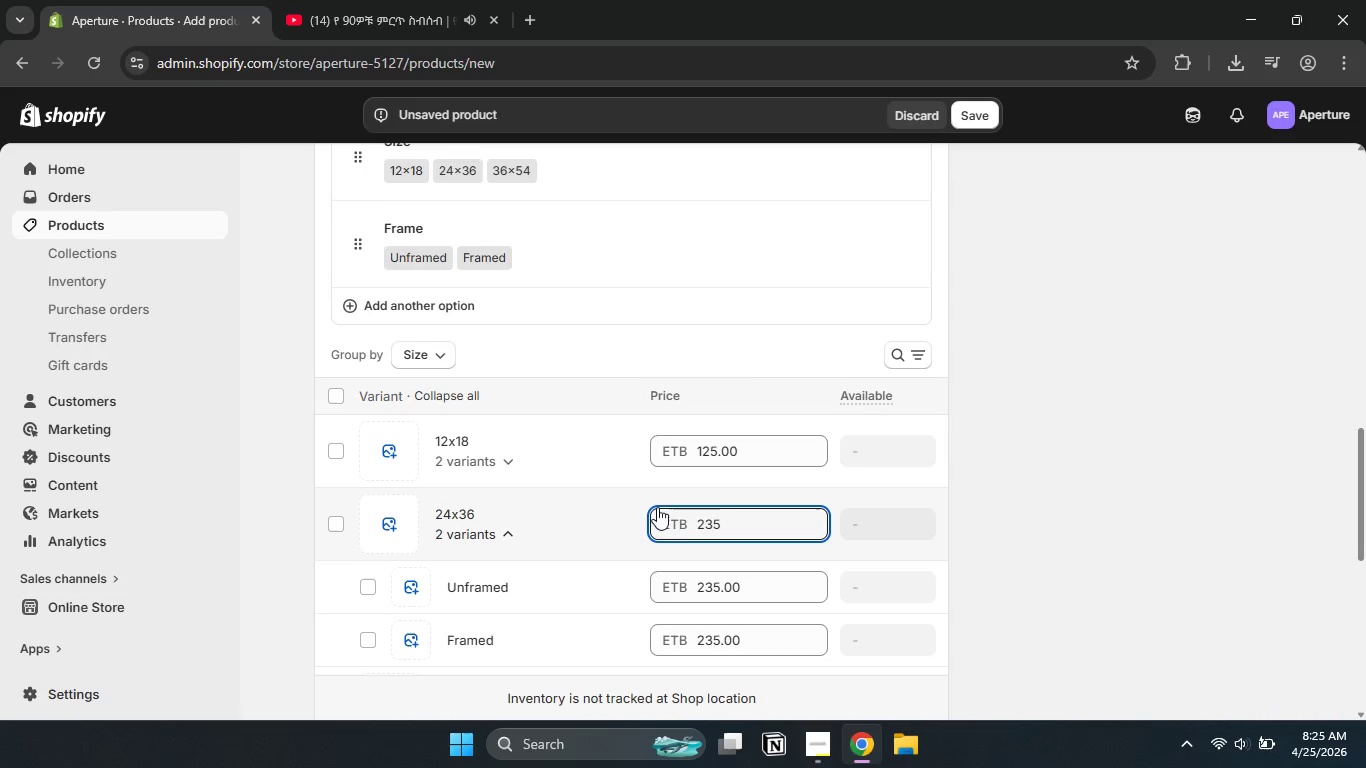 
key(Numpad3)
 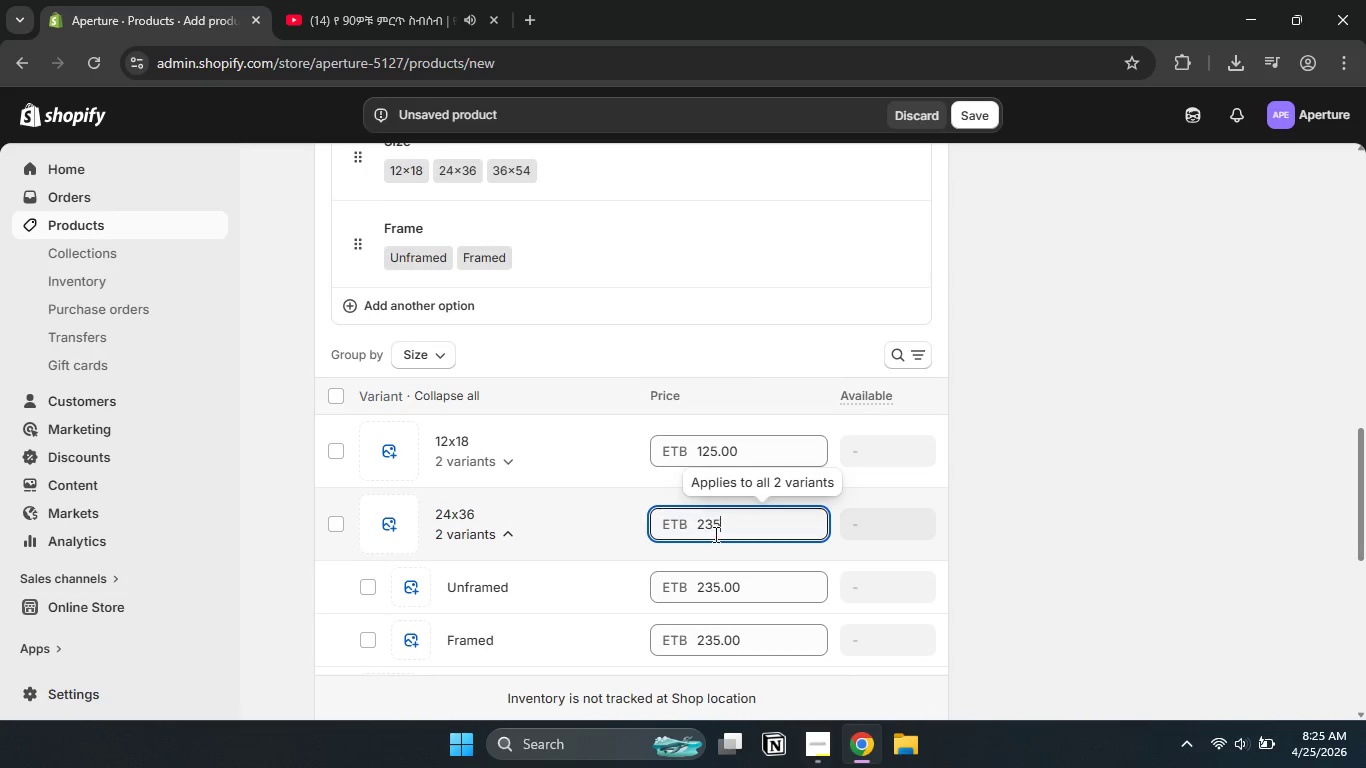 
key(Numpad5)
 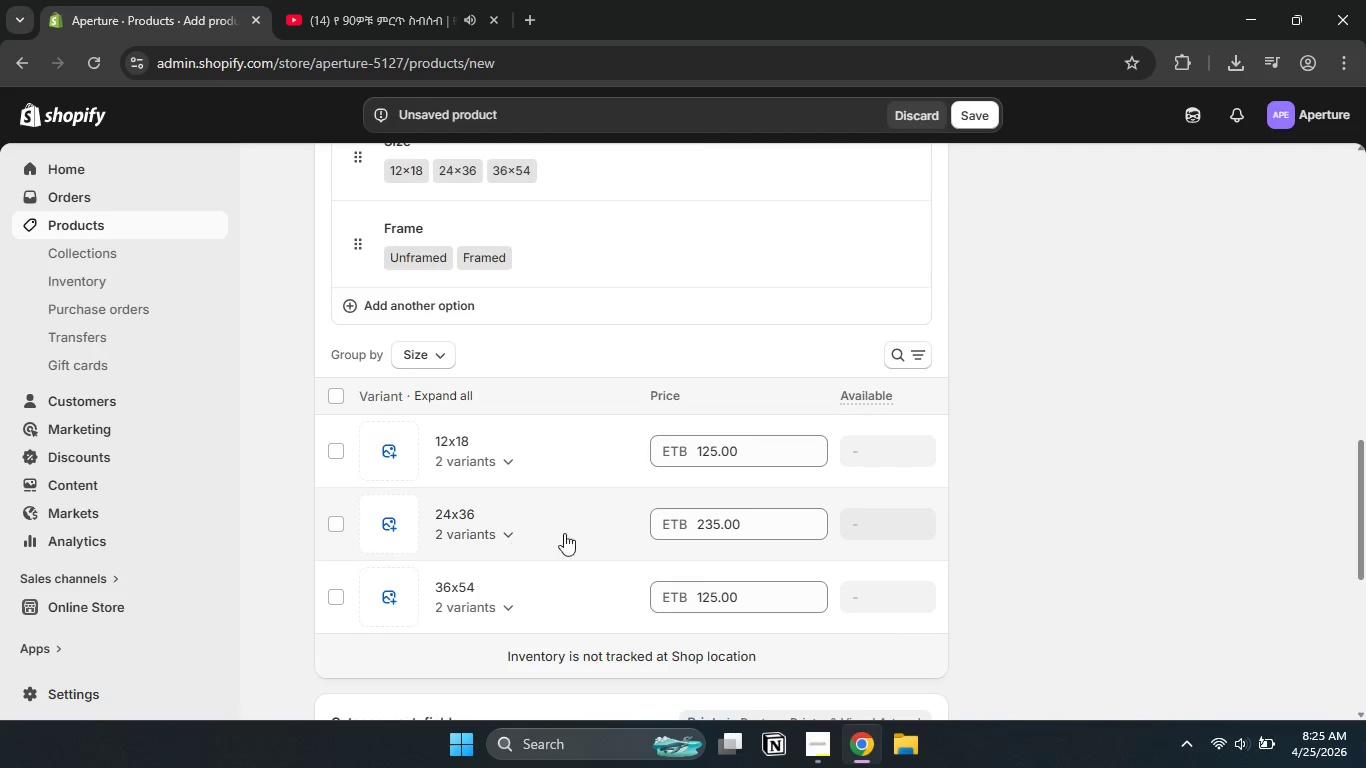 
left_click([517, 531])
 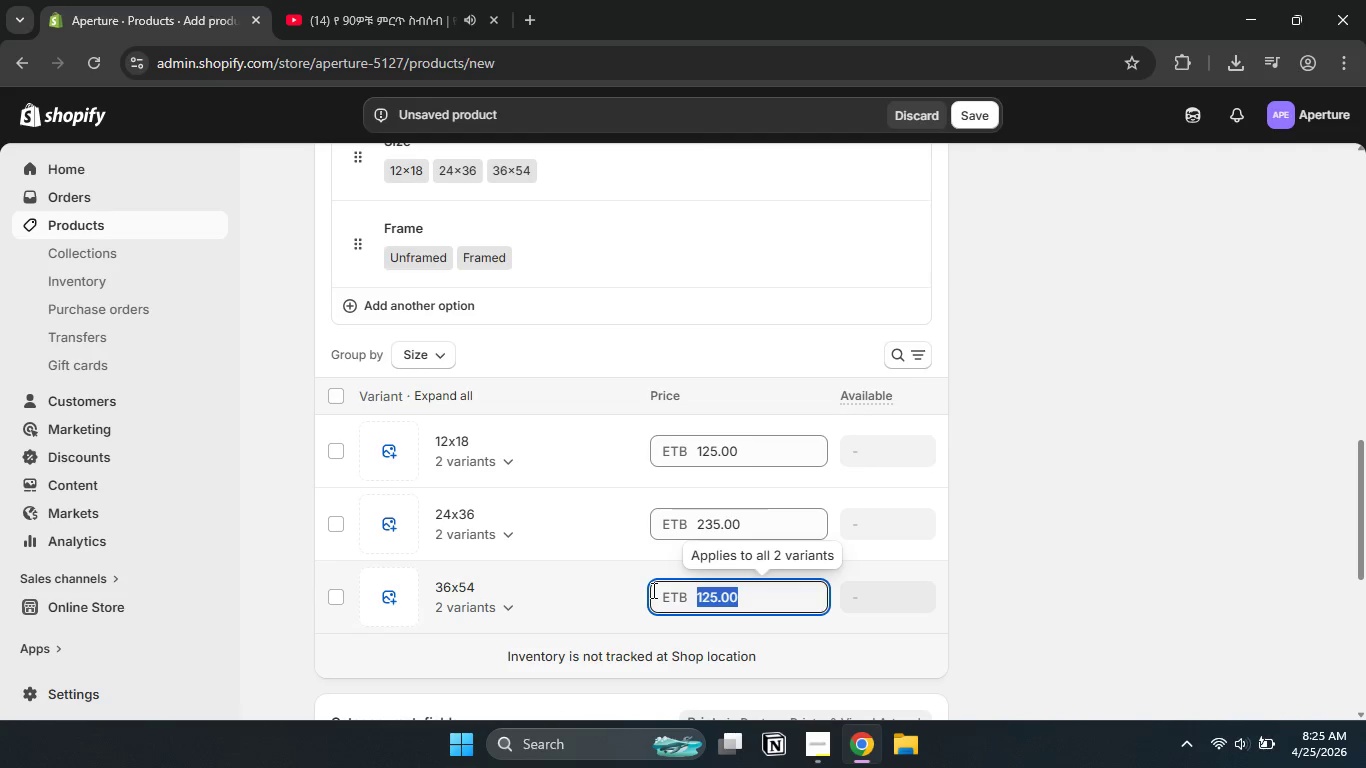 
left_click_drag(start_coordinate=[764, 592], to_coordinate=[652, 590])
 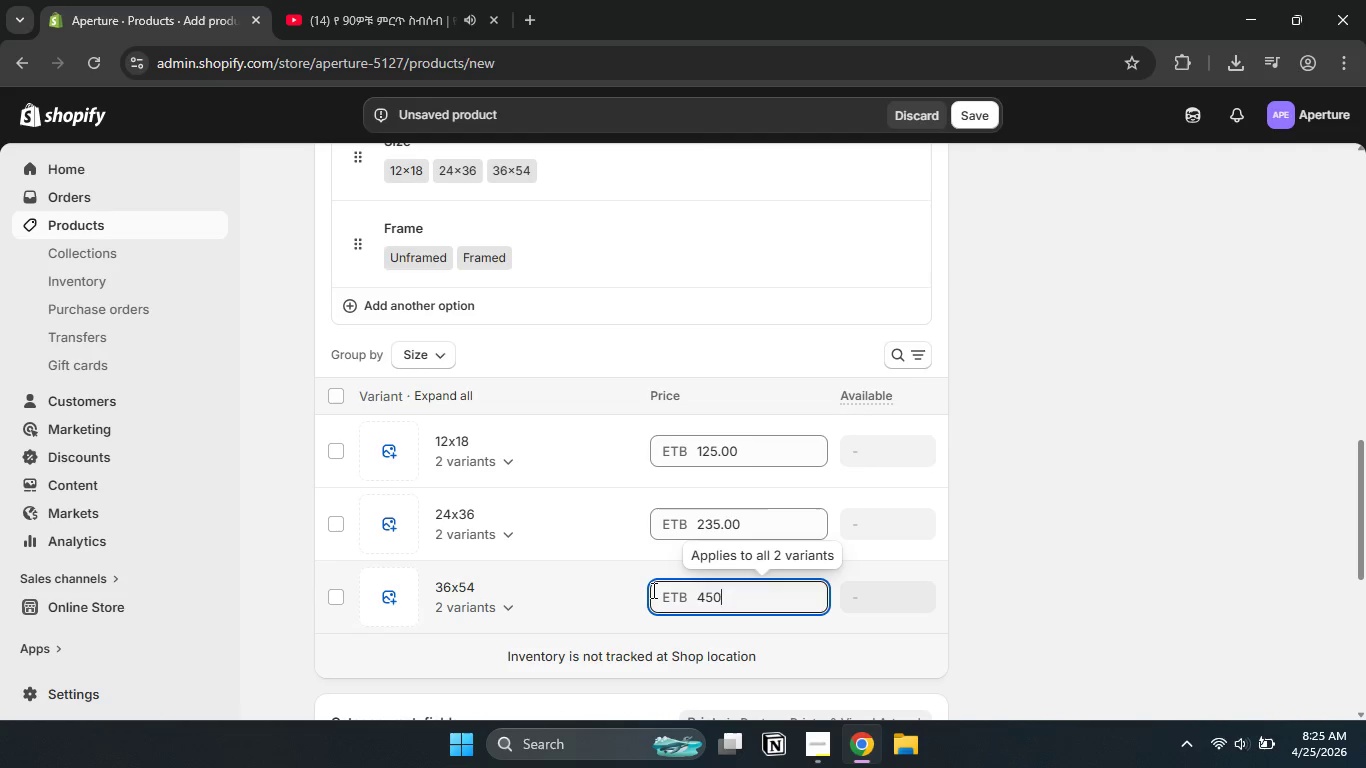 
key(Numpad4)
 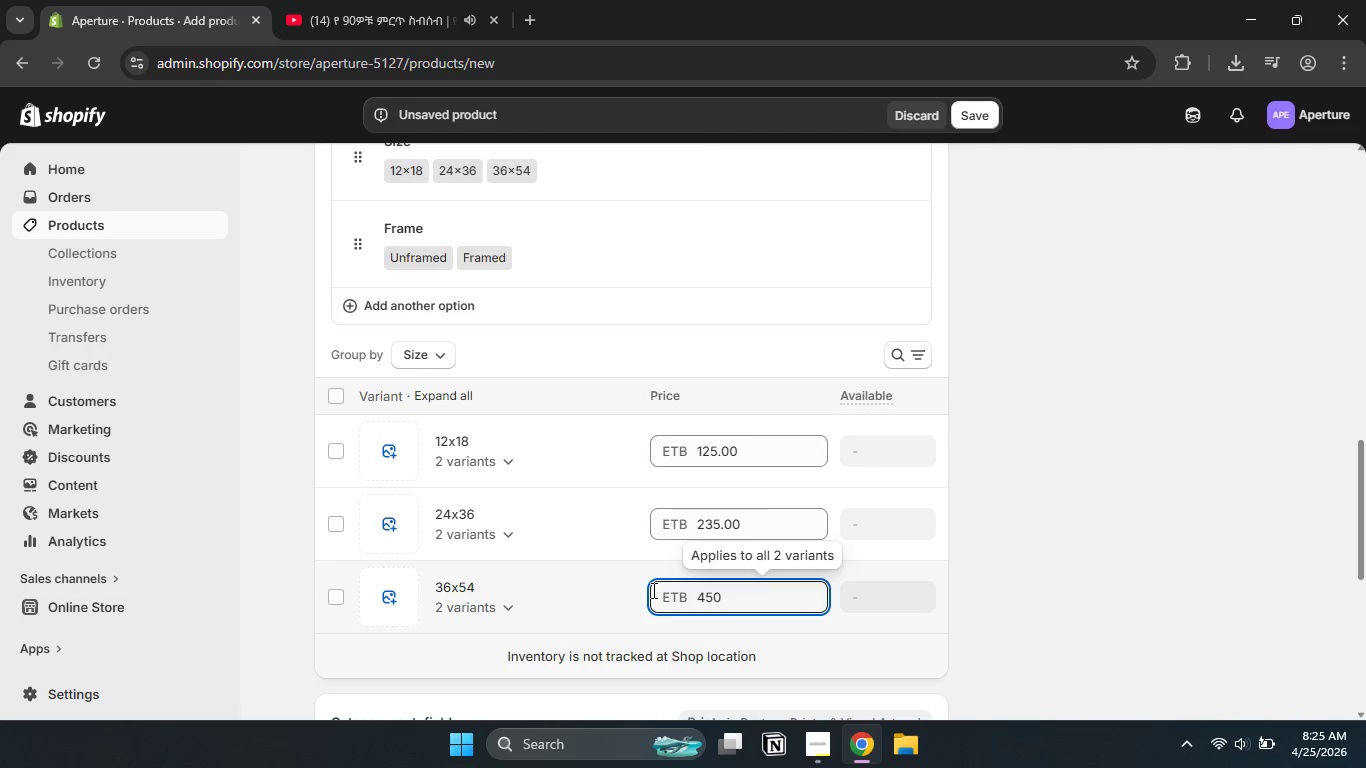 
key(Numpad5)
 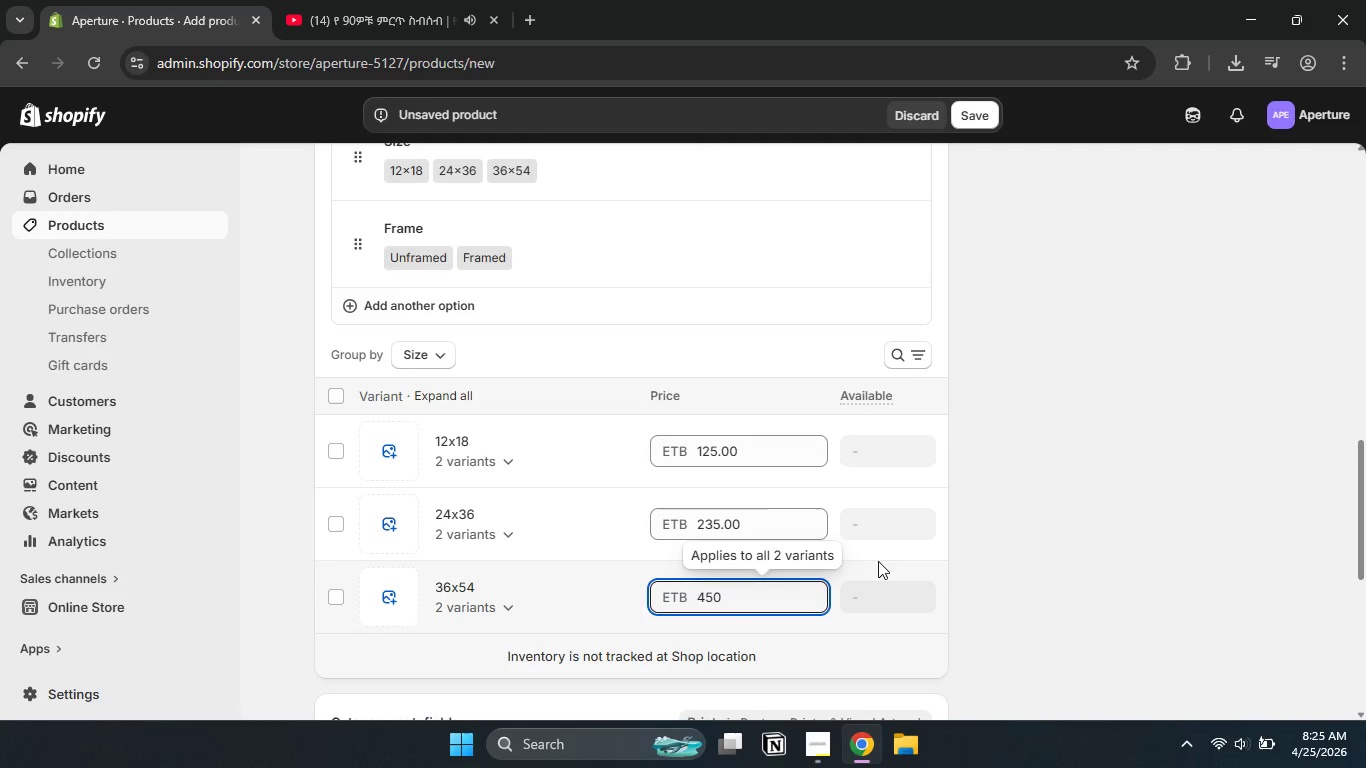 
key(Numpad0)
 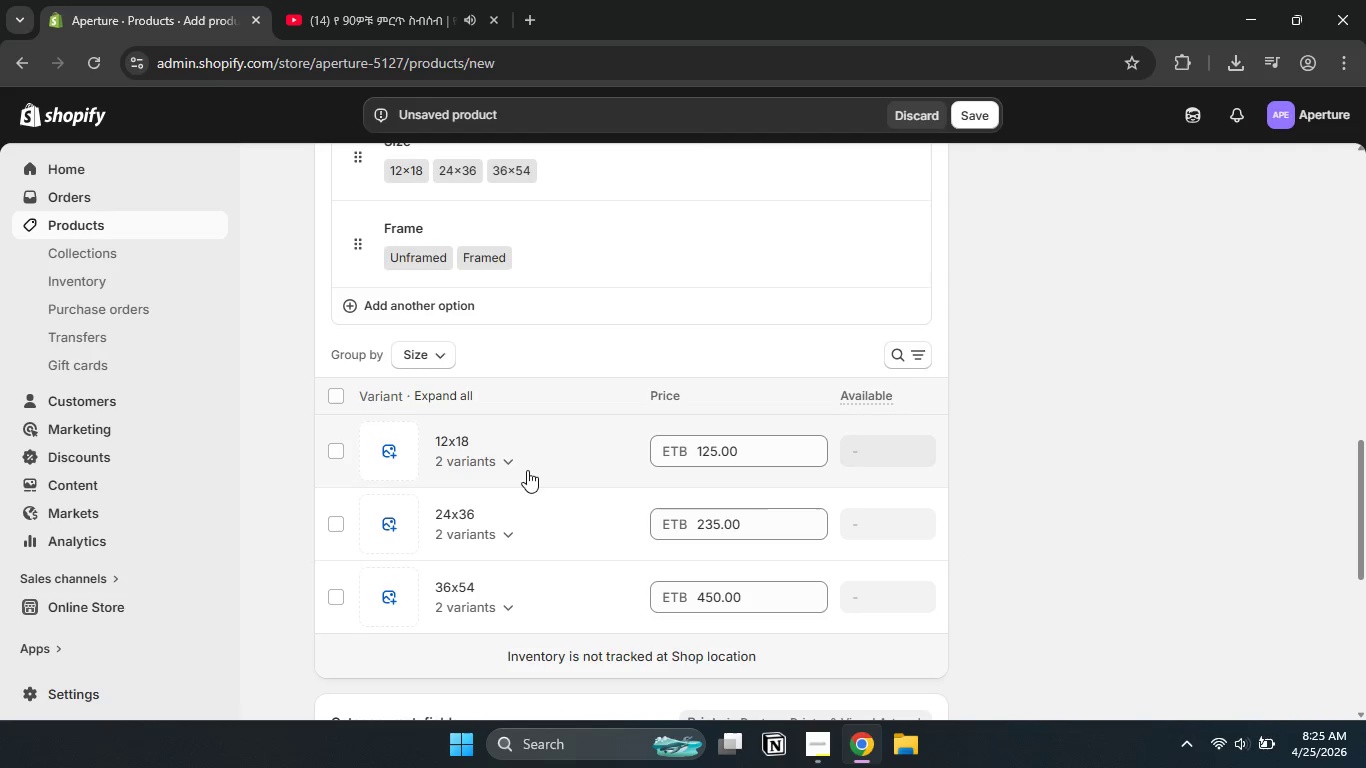 
left_click([1020, 537])
 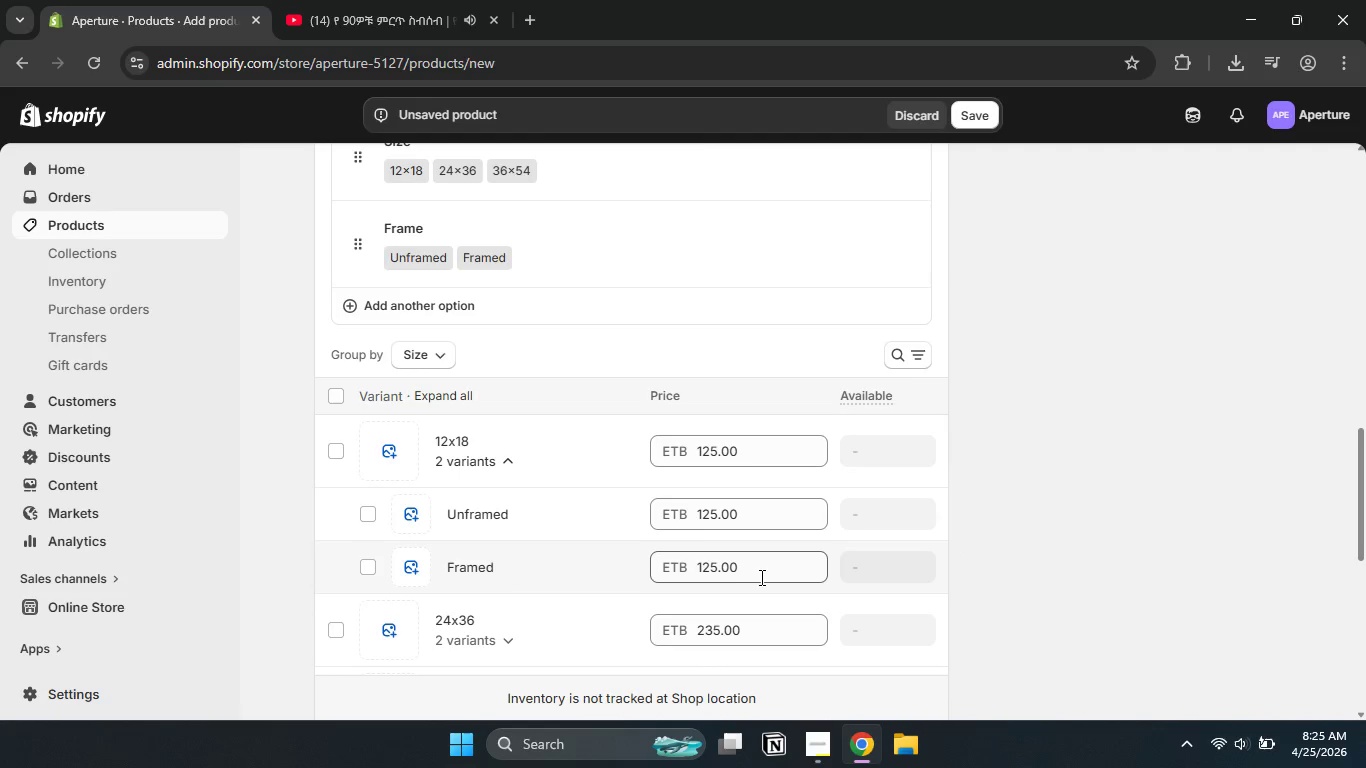 
left_click([510, 457])
 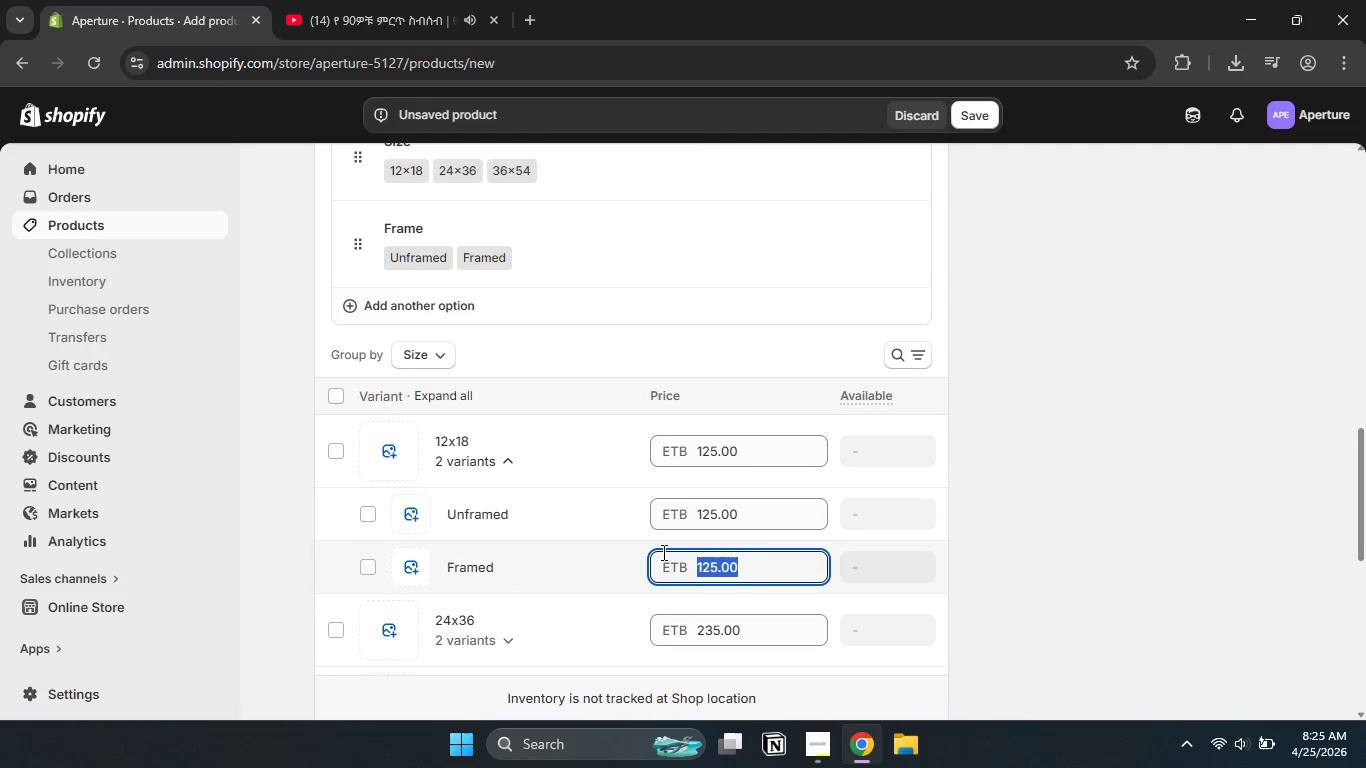 
left_click_drag(start_coordinate=[767, 563], to_coordinate=[662, 552])
 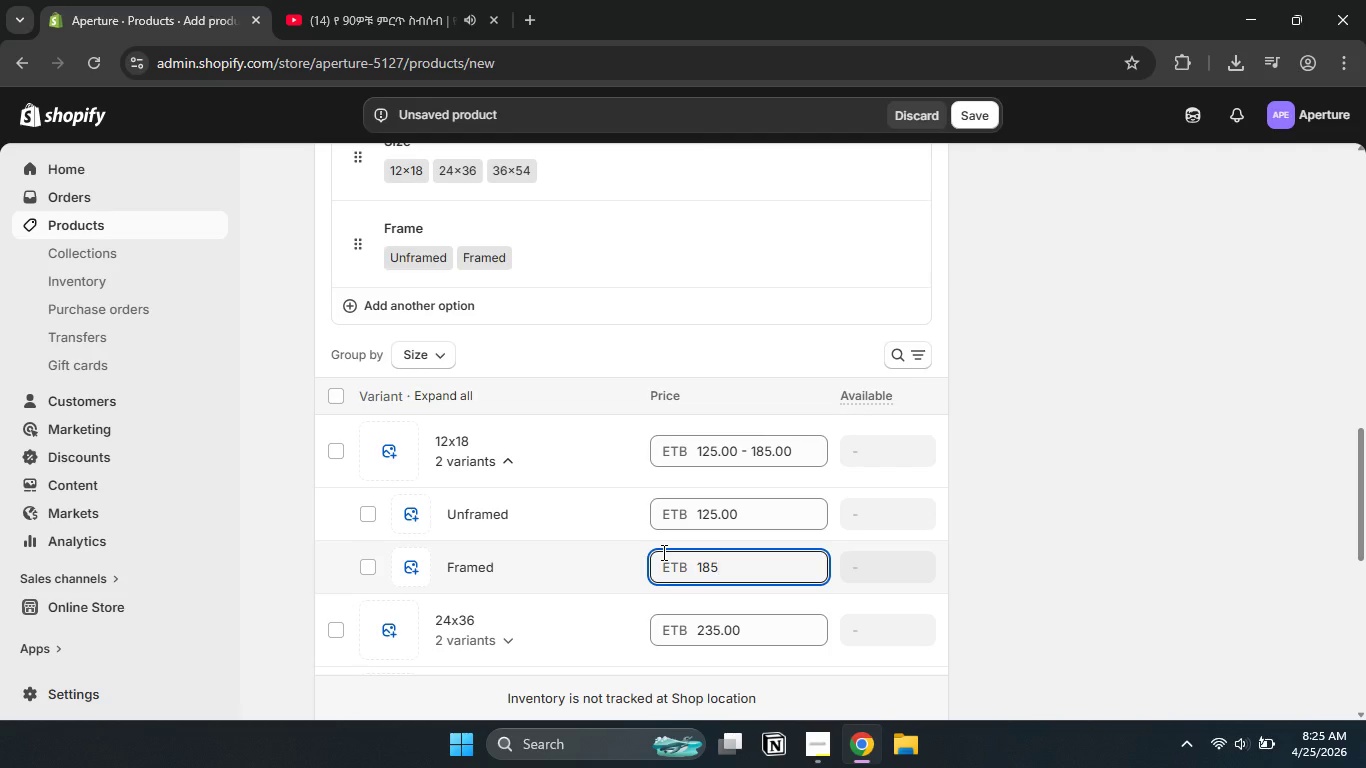 
key(Numpad1)
 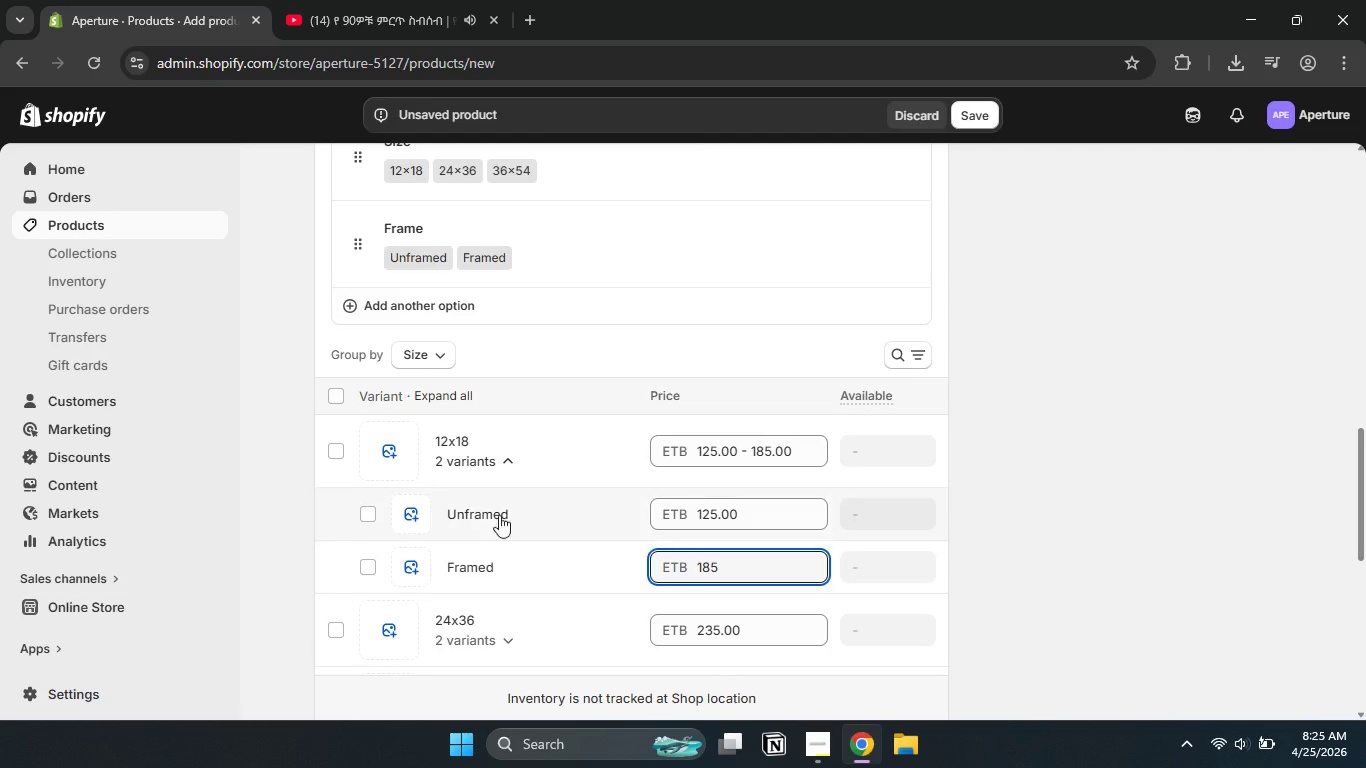 
key(Numpad8)
 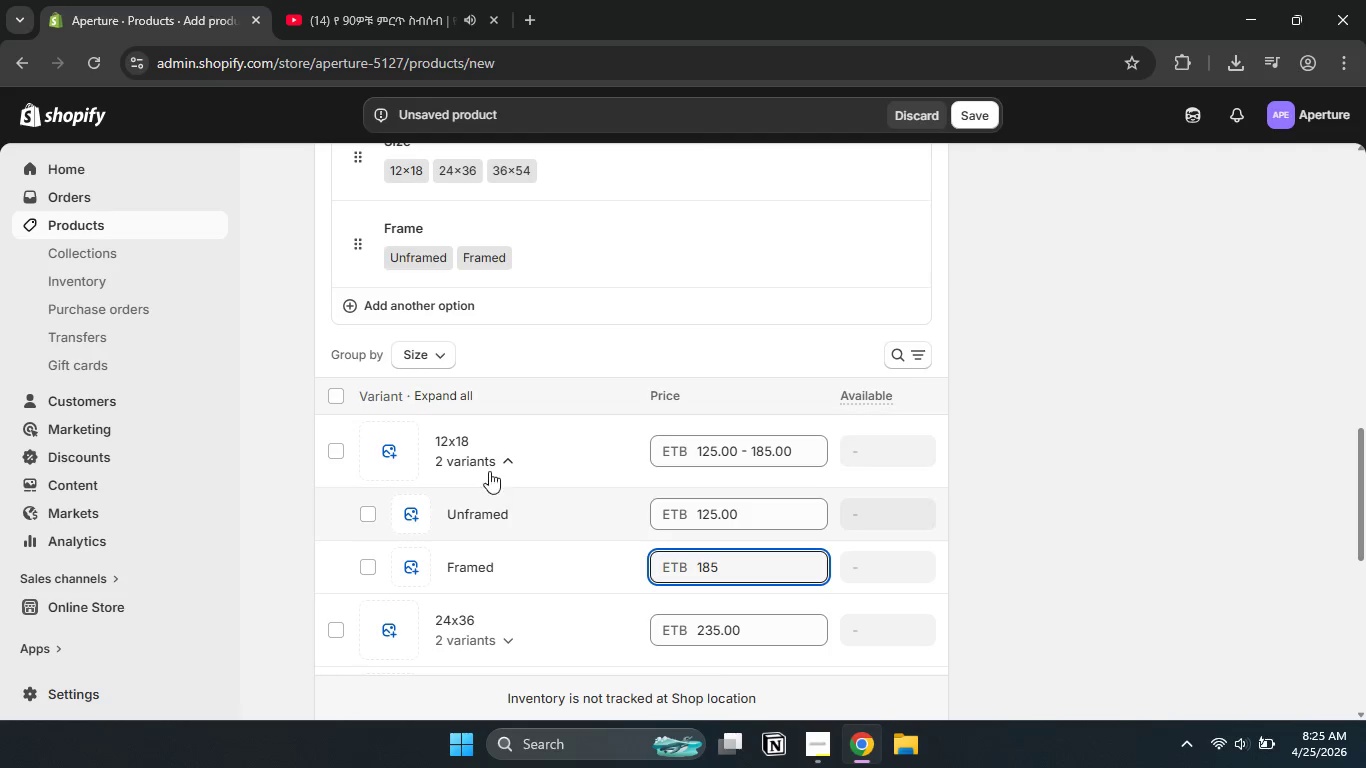 
key(Numpad5)
 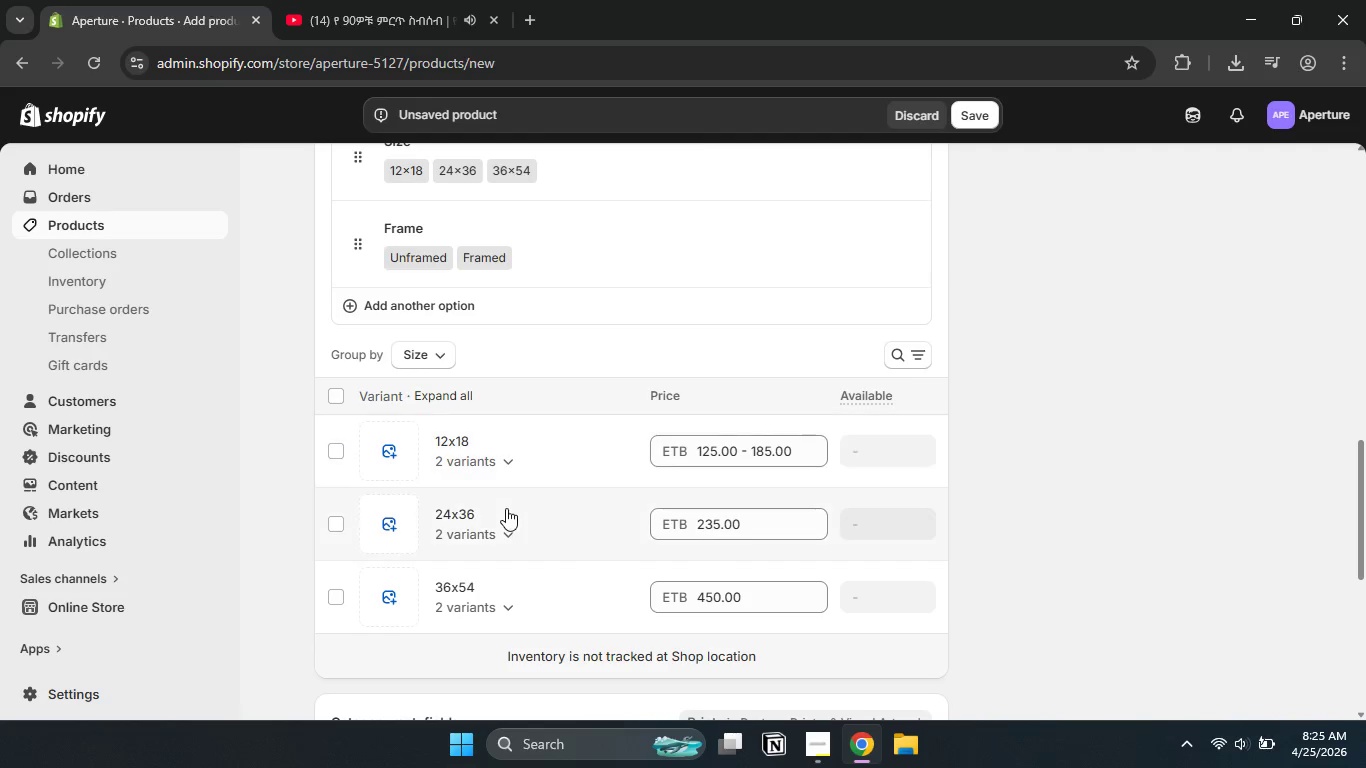 
left_click([505, 456])
 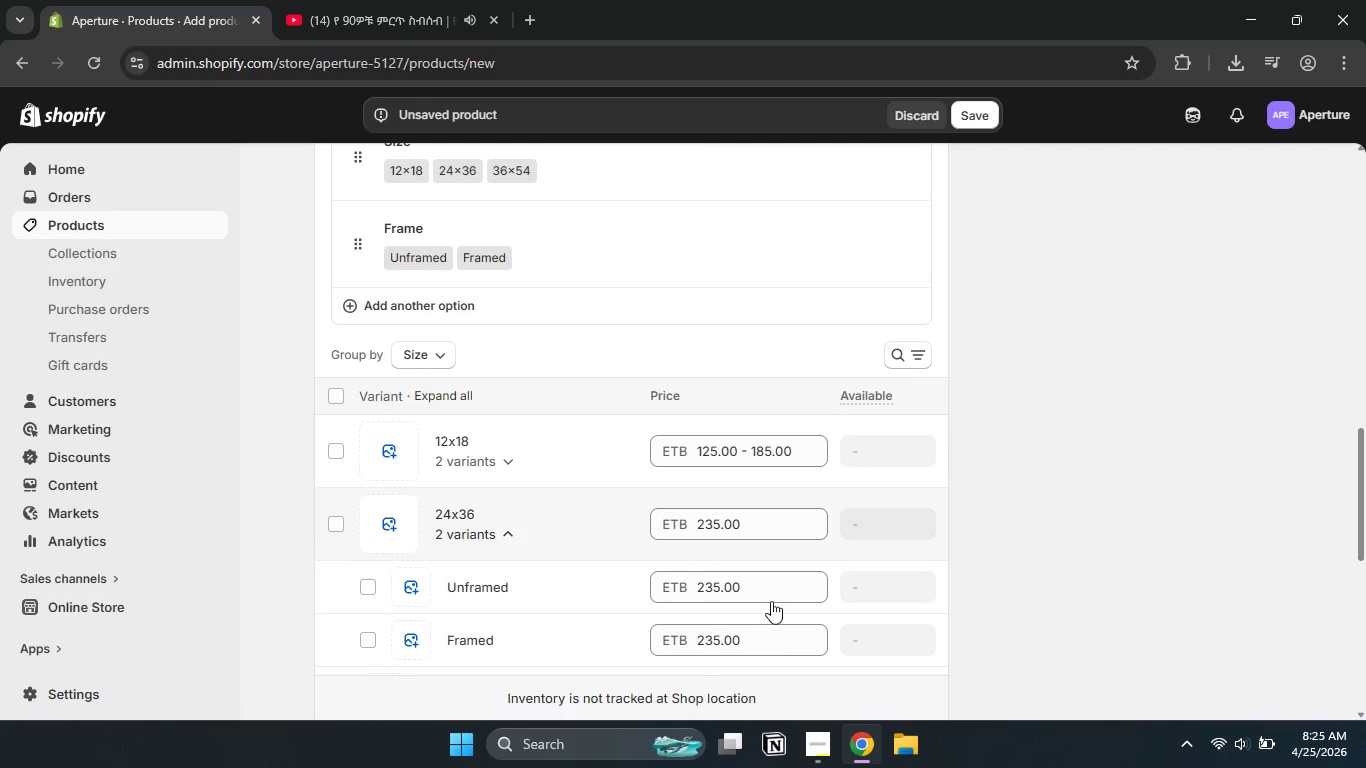 
left_click([506, 518])
 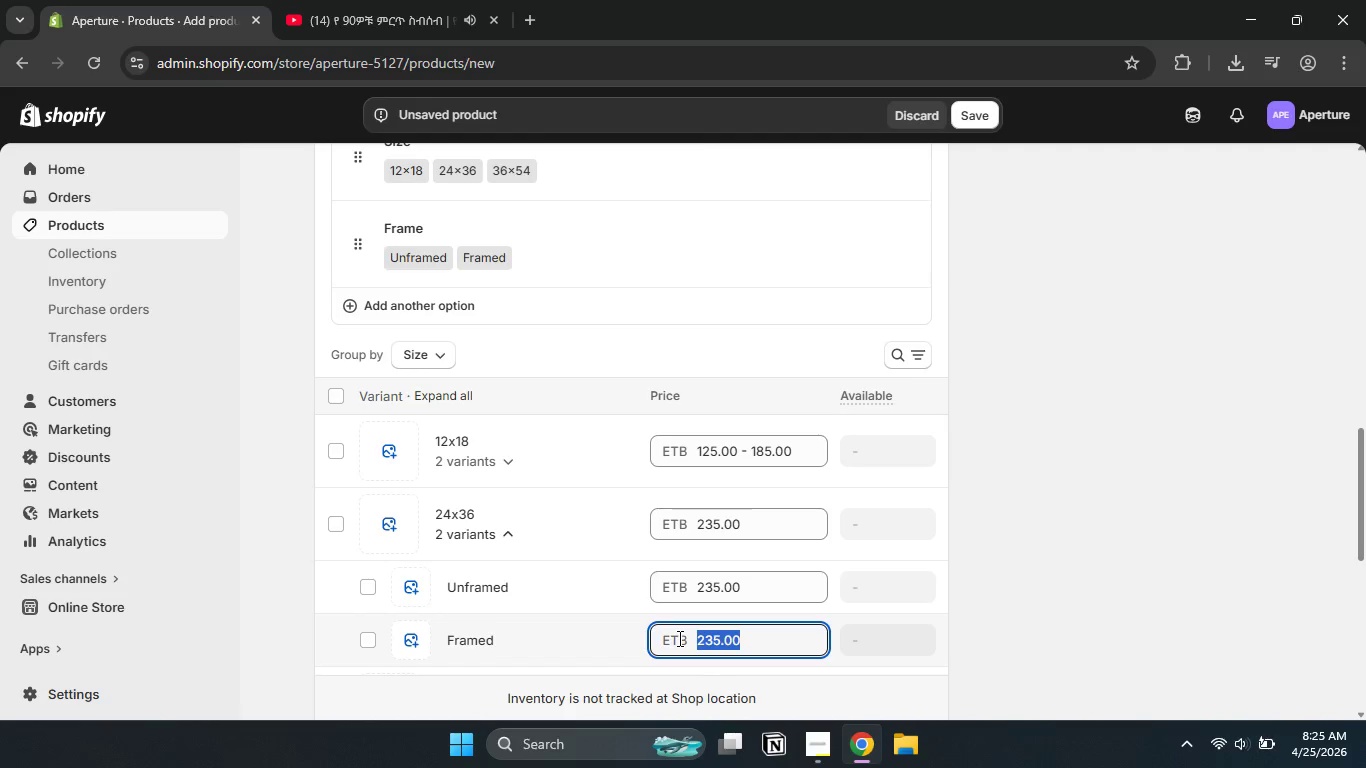 
left_click_drag(start_coordinate=[766, 638], to_coordinate=[678, 638])
 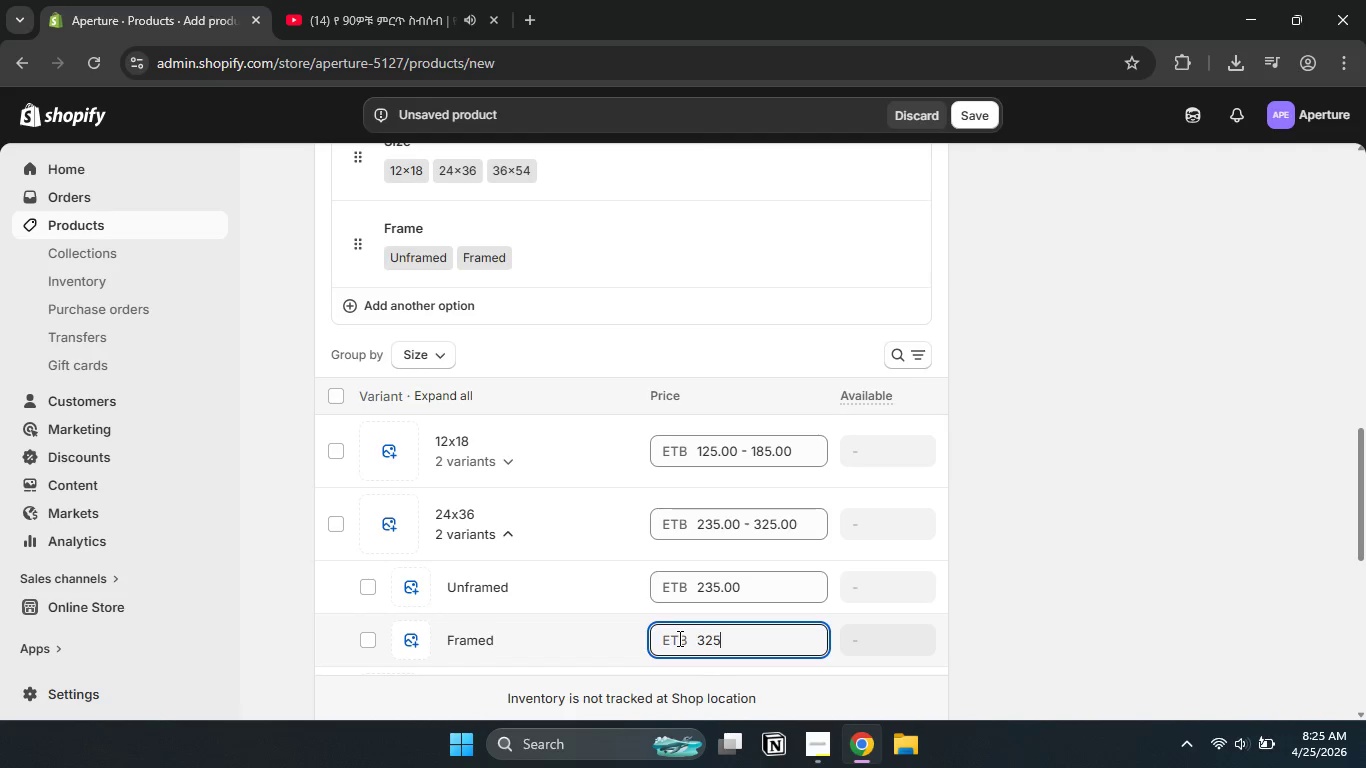 
key(Numpad3)
 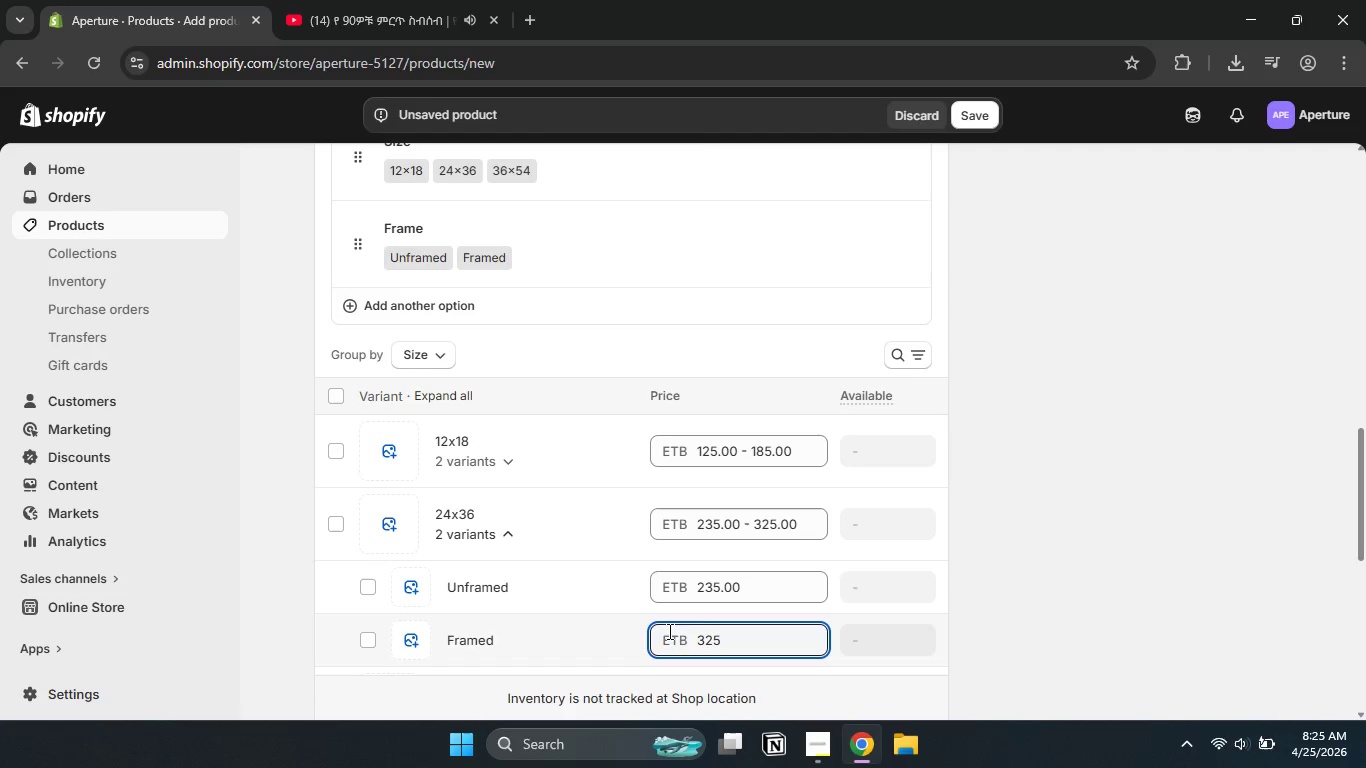 
key(Numpad2)
 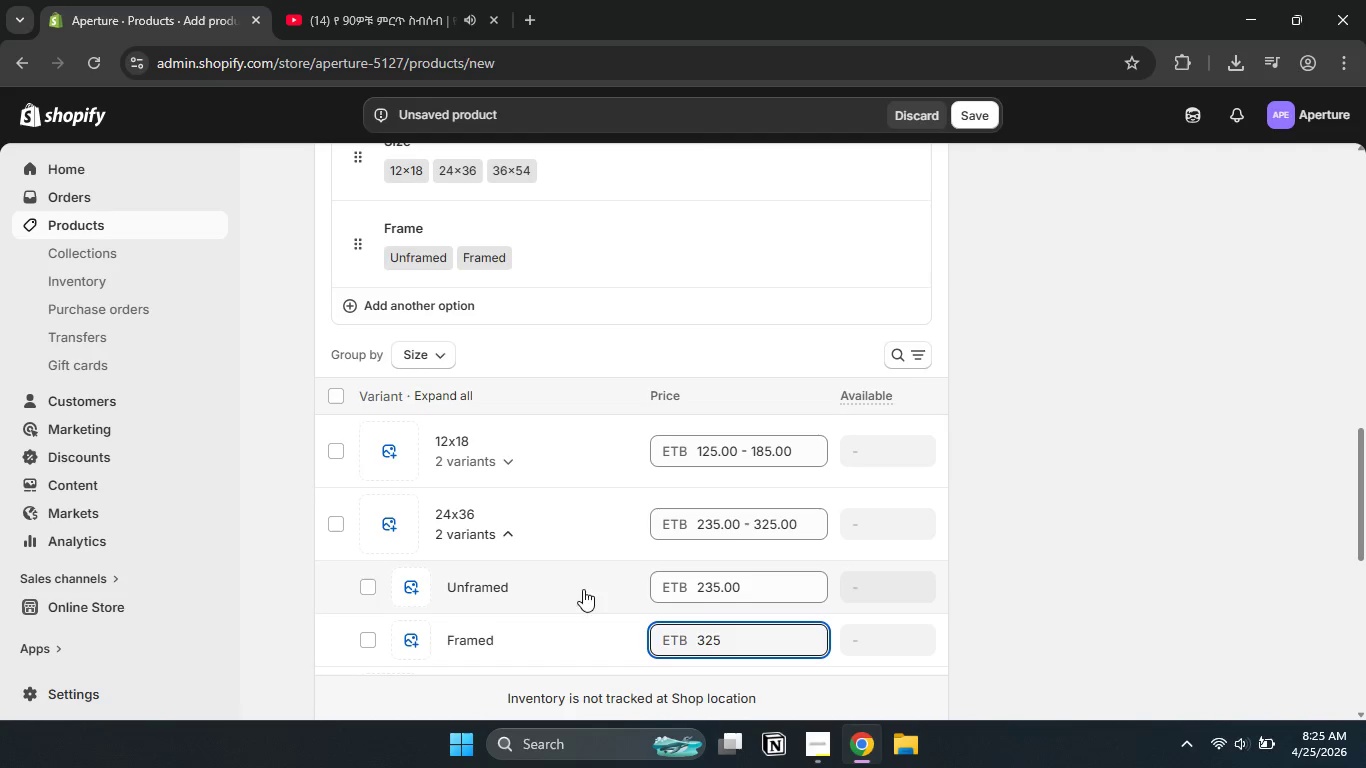 
key(Numpad5)
 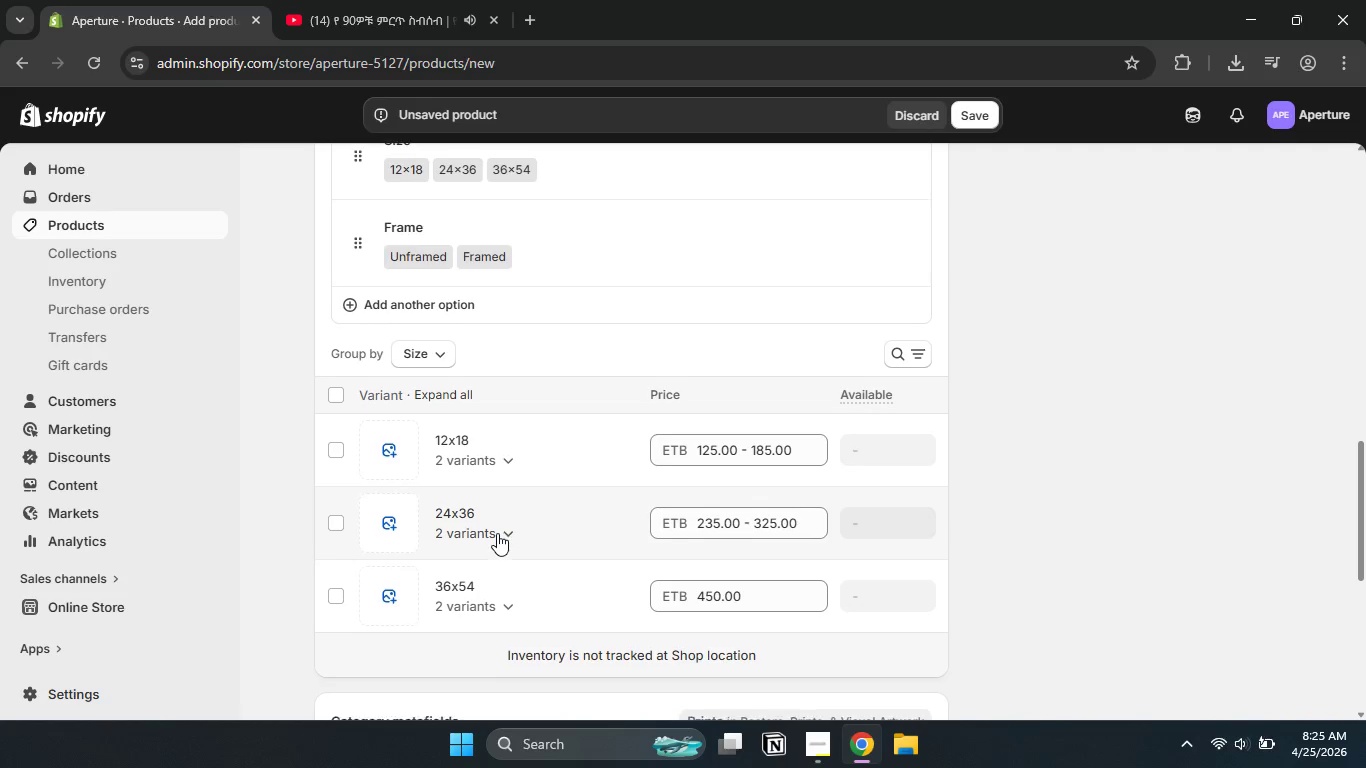 
left_click([497, 533])
 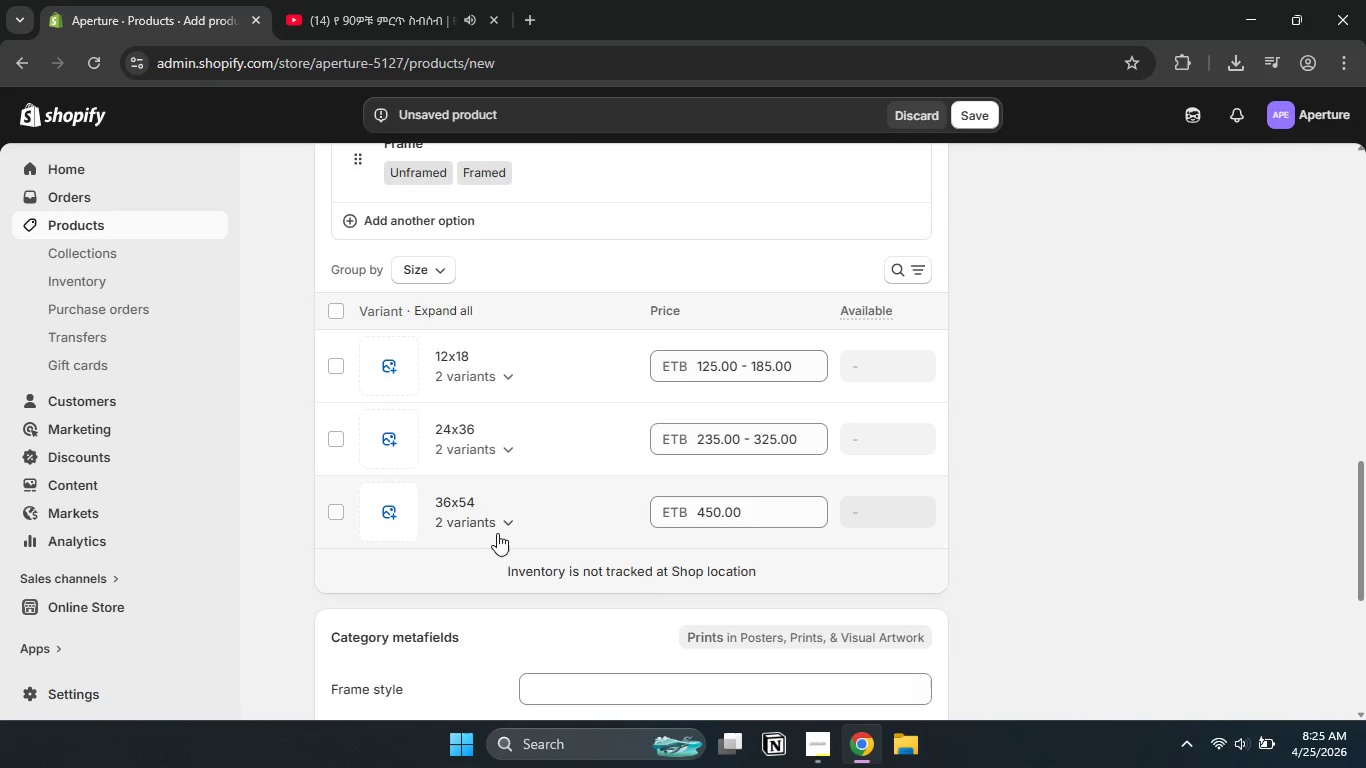 
scroll: coordinate [497, 533], scroll_direction: none, amount: 0.0
 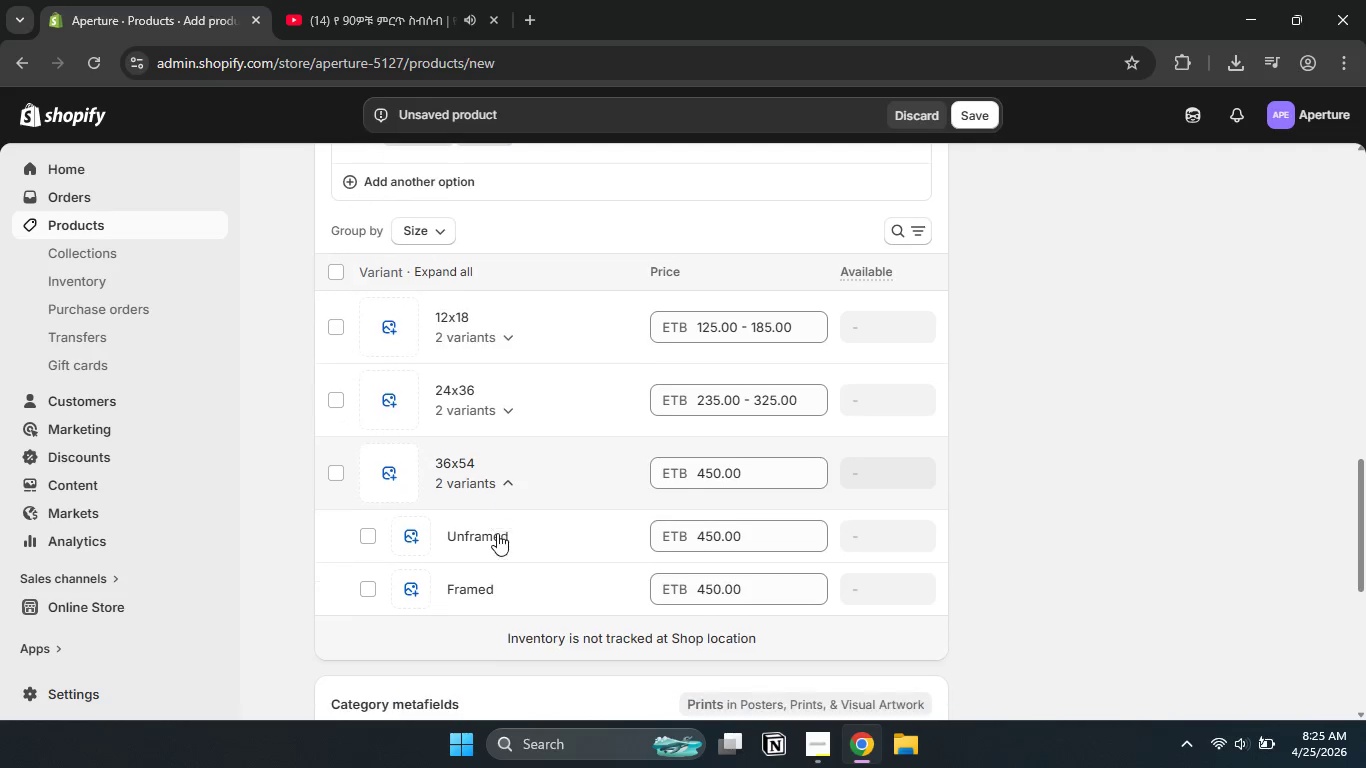 
left_click([497, 533])
 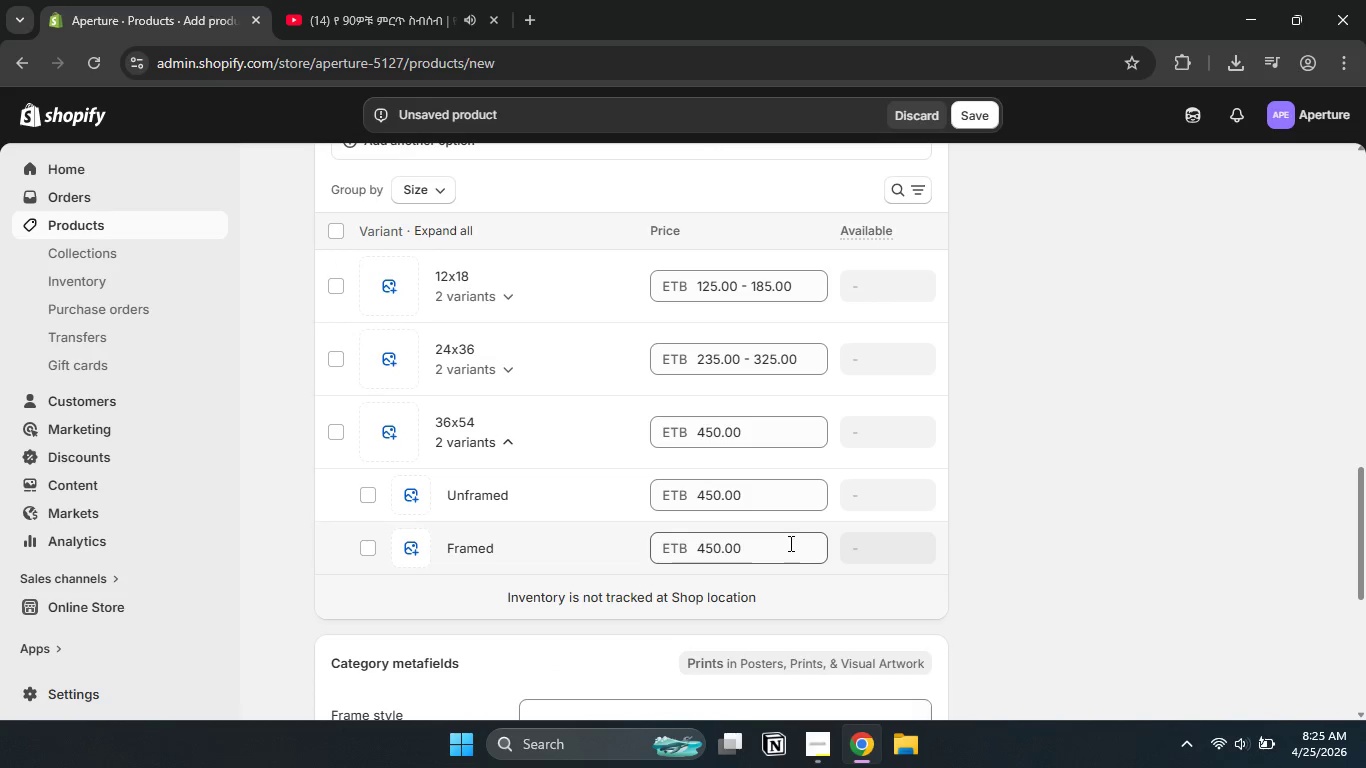 
scroll: coordinate [497, 533], scroll_direction: down, amount: 1.0
 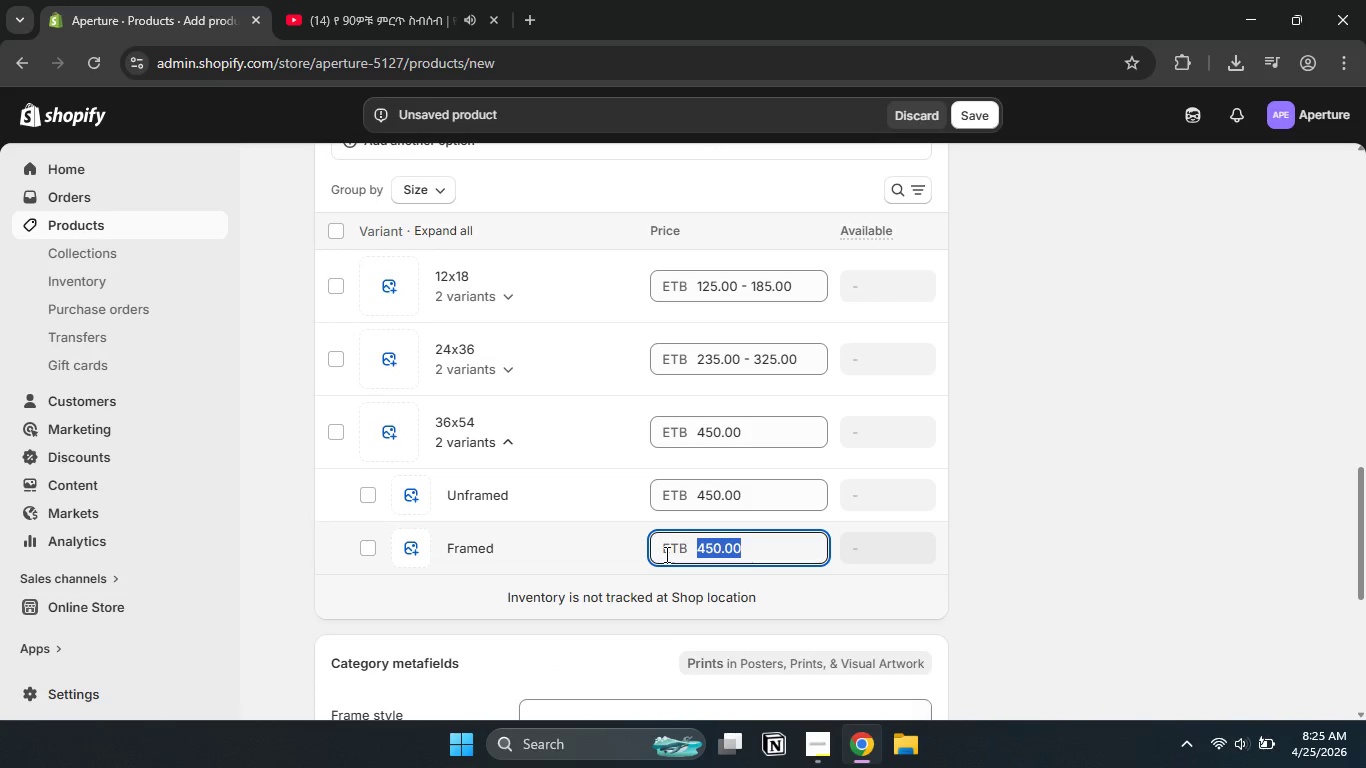 
left_click_drag(start_coordinate=[789, 543], to_coordinate=[665, 554])
 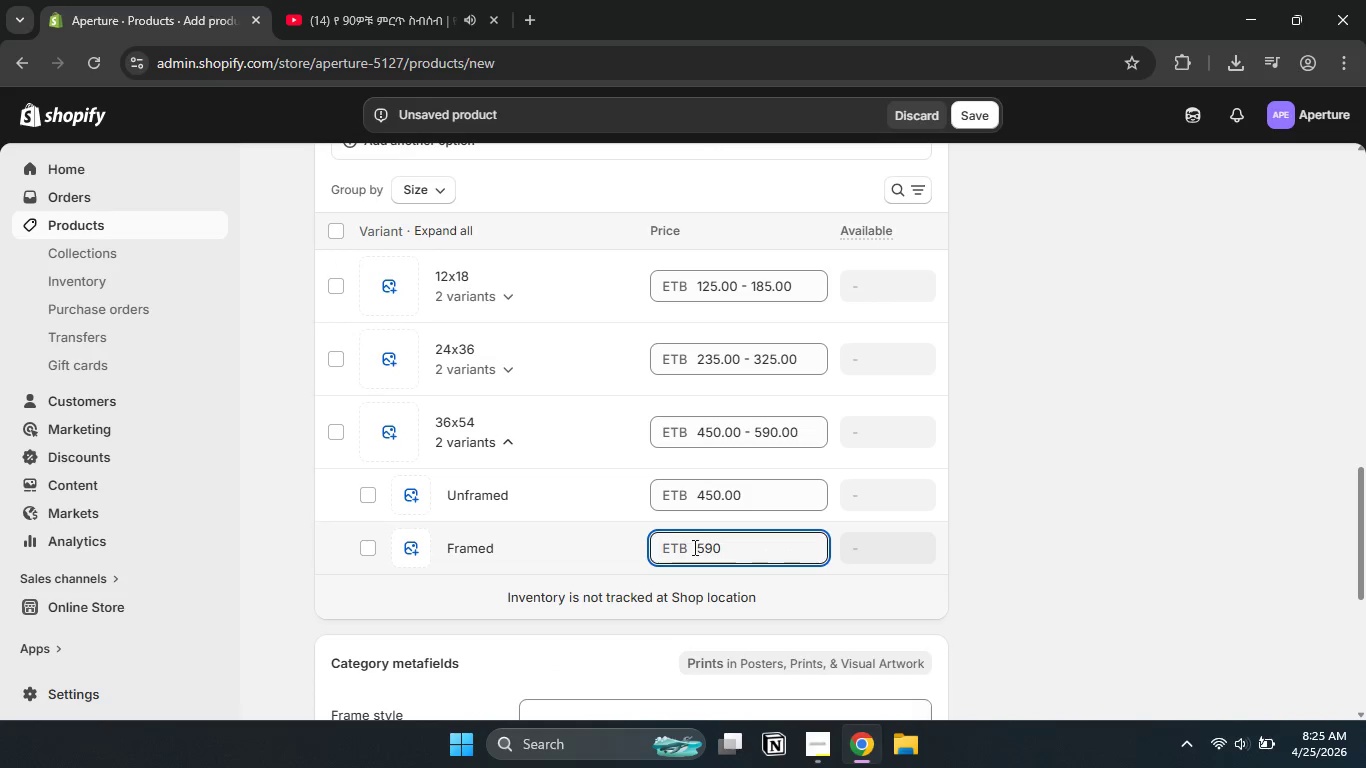 
key(Numpad5)
 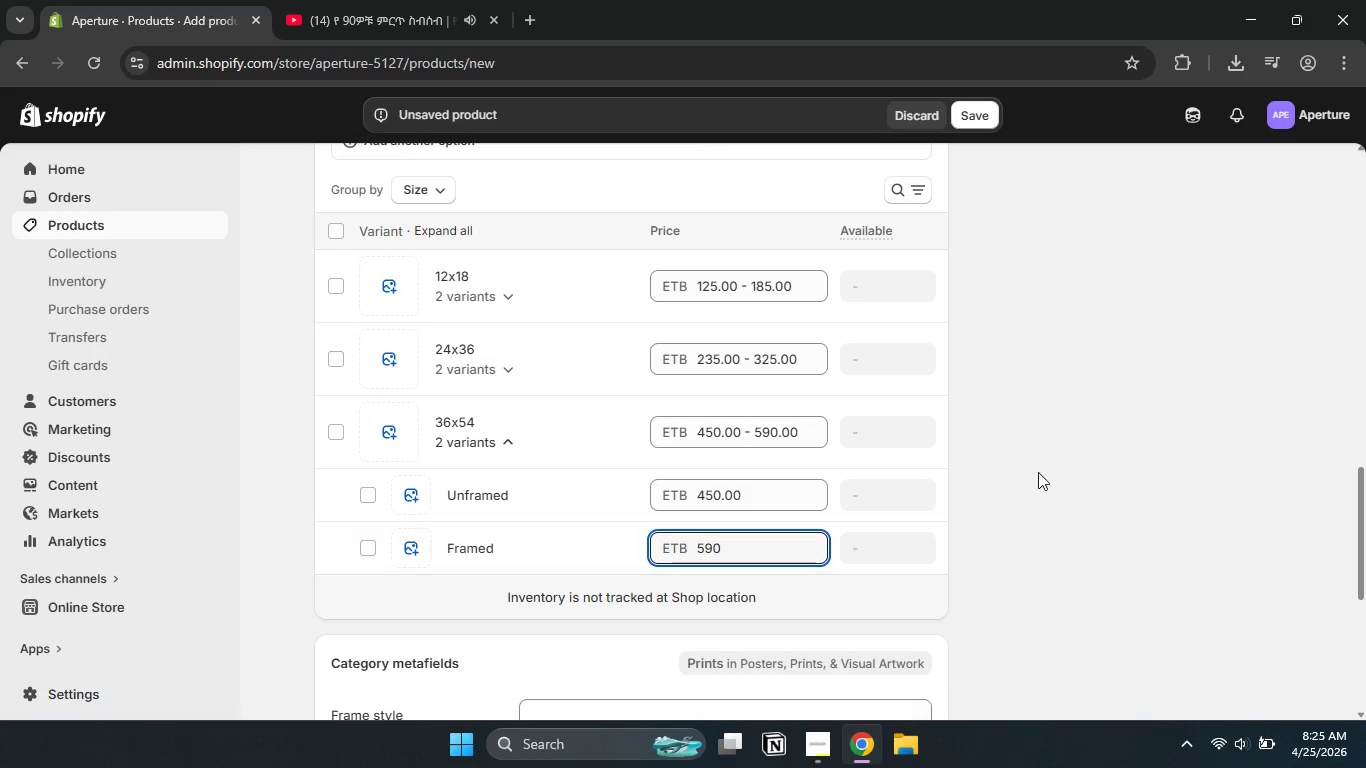 
key(Numpad9)
 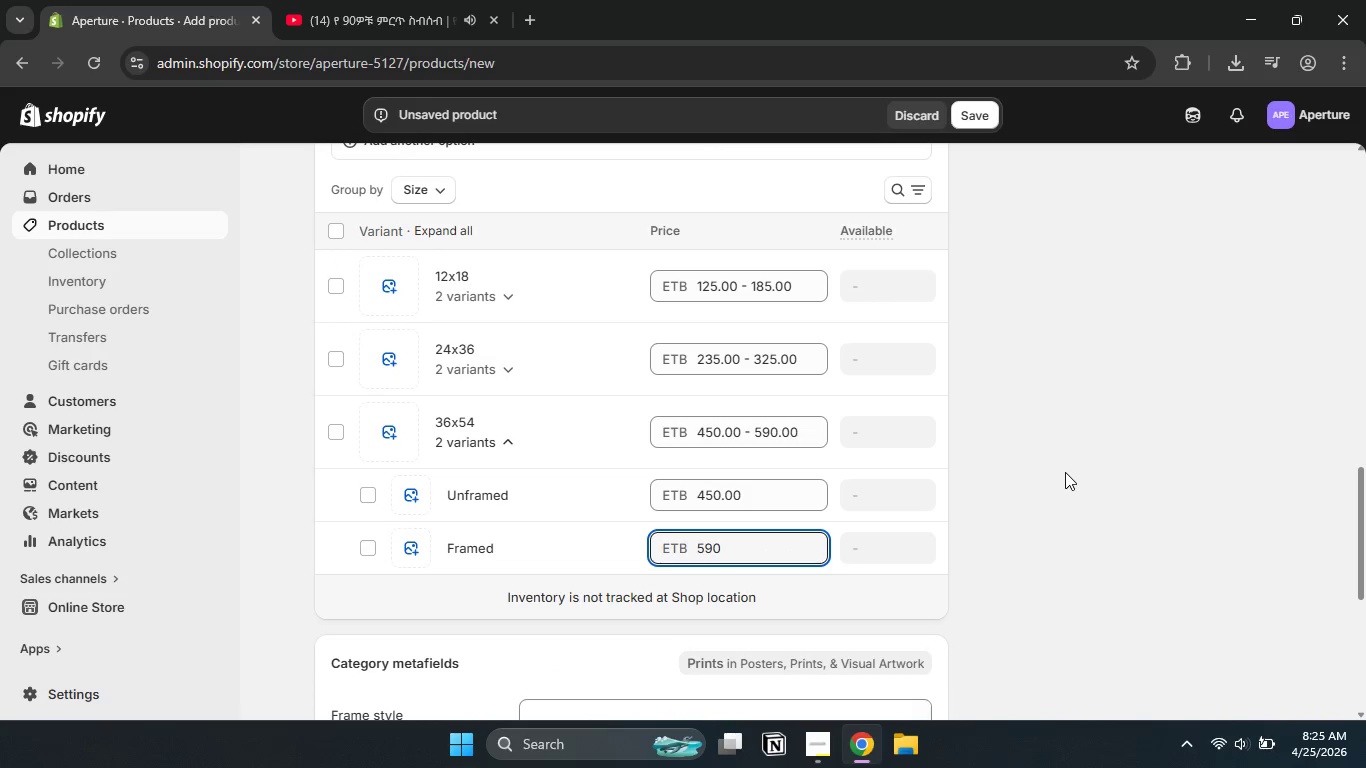 
key(Numpad0)
 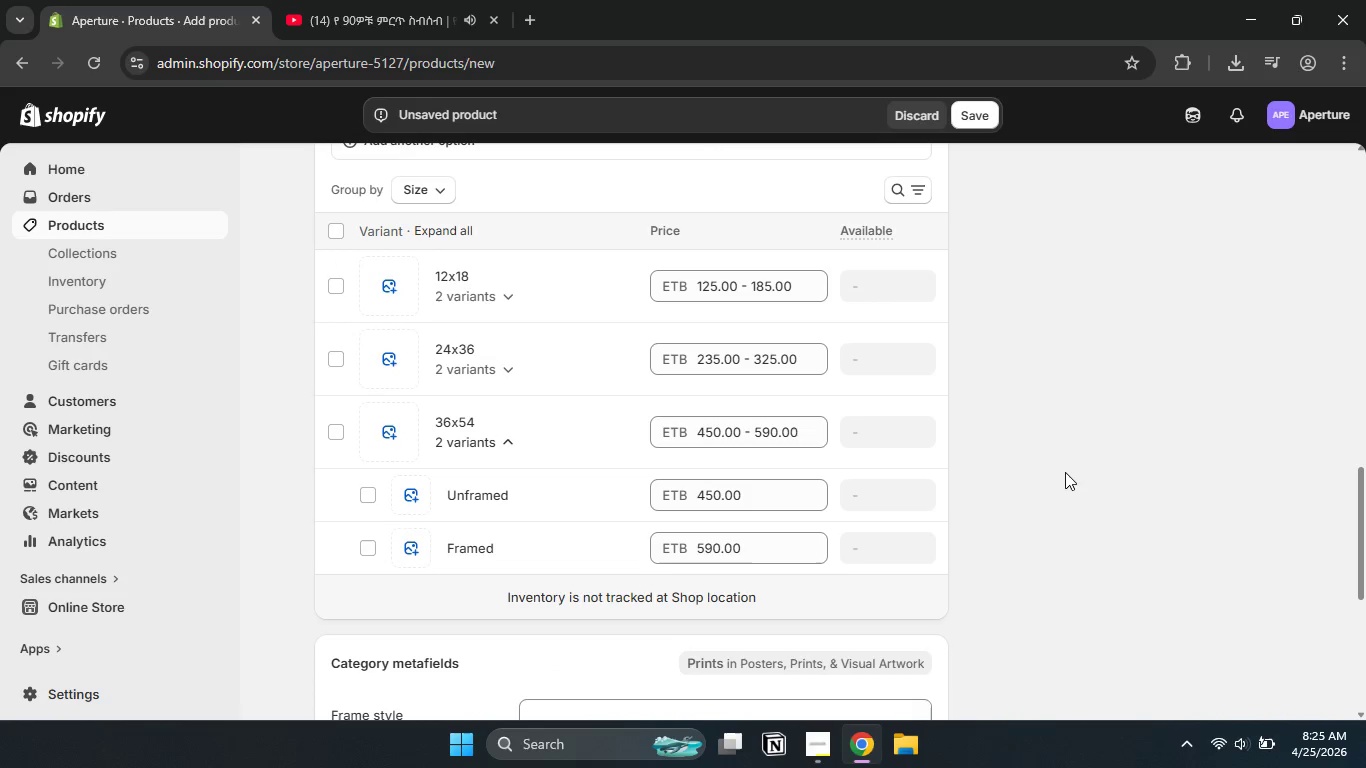 
left_click([1065, 472])
 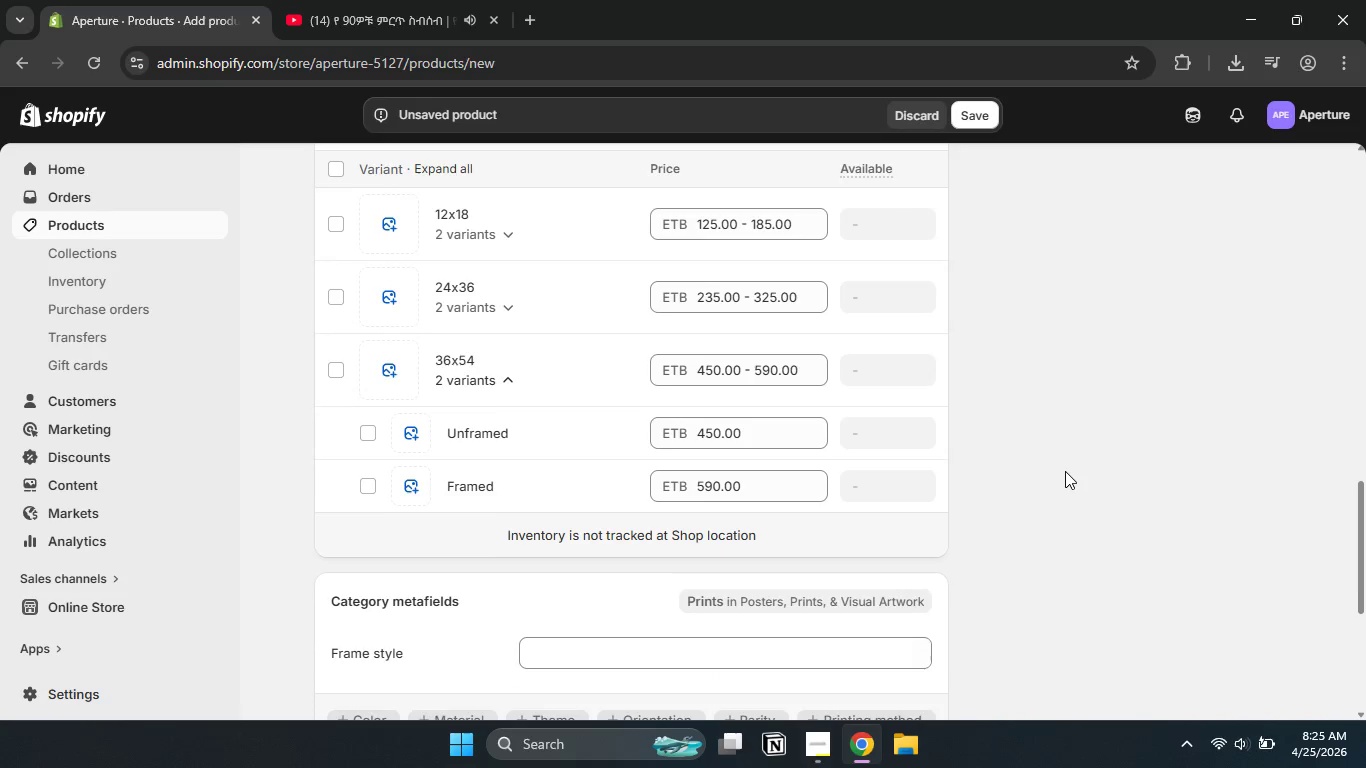 
scroll: coordinate [1065, 471], scroll_direction: down, amount: 2.0
 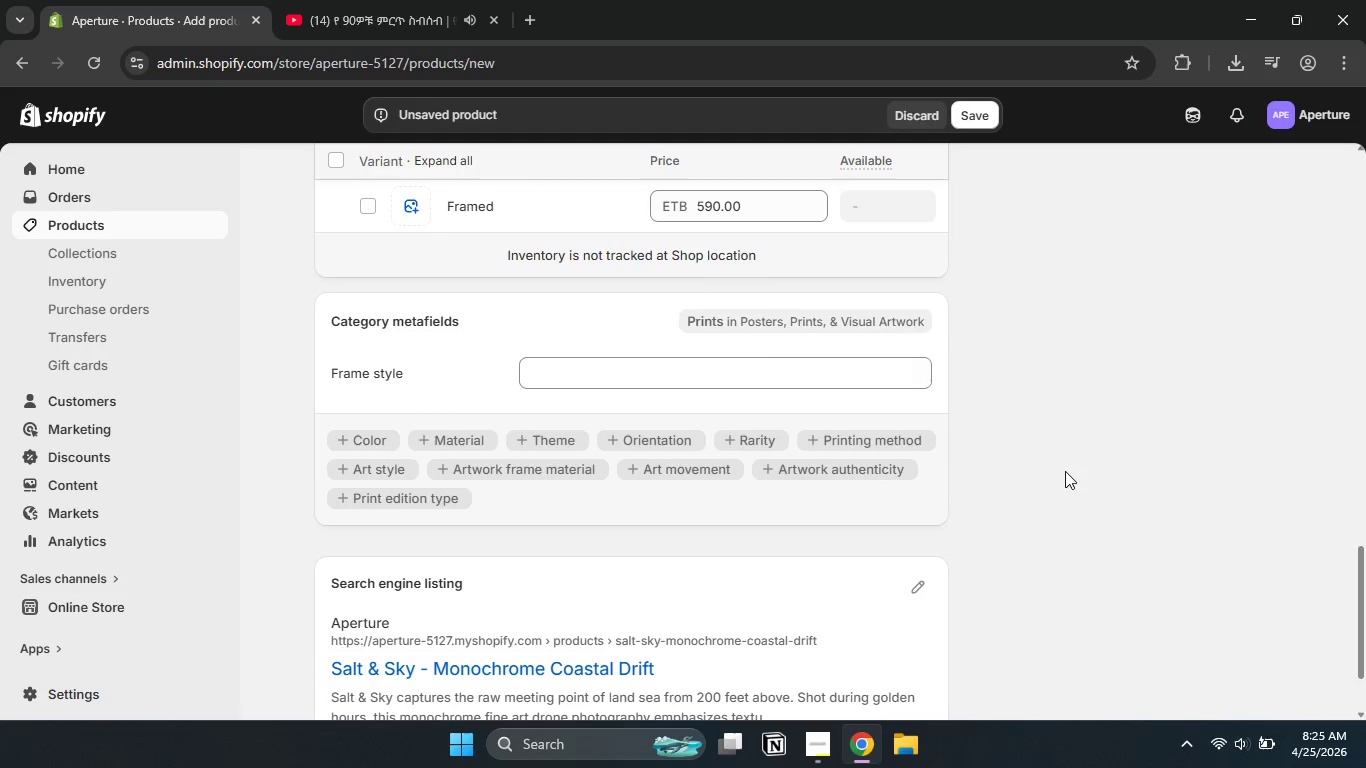 
scroll: coordinate [1065, 471], scroll_direction: none, amount: 0.0
 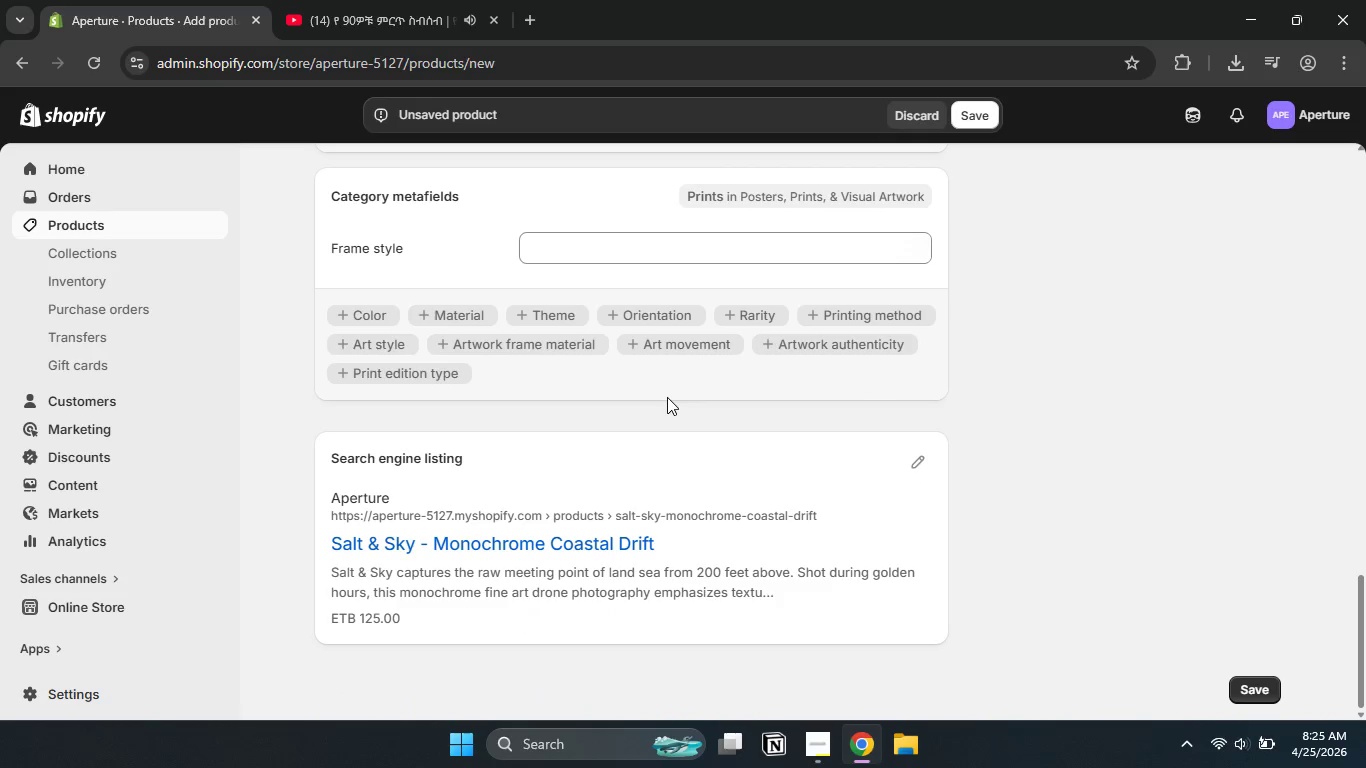 
scroll: coordinate [667, 397], scroll_direction: down, amount: 3.0
 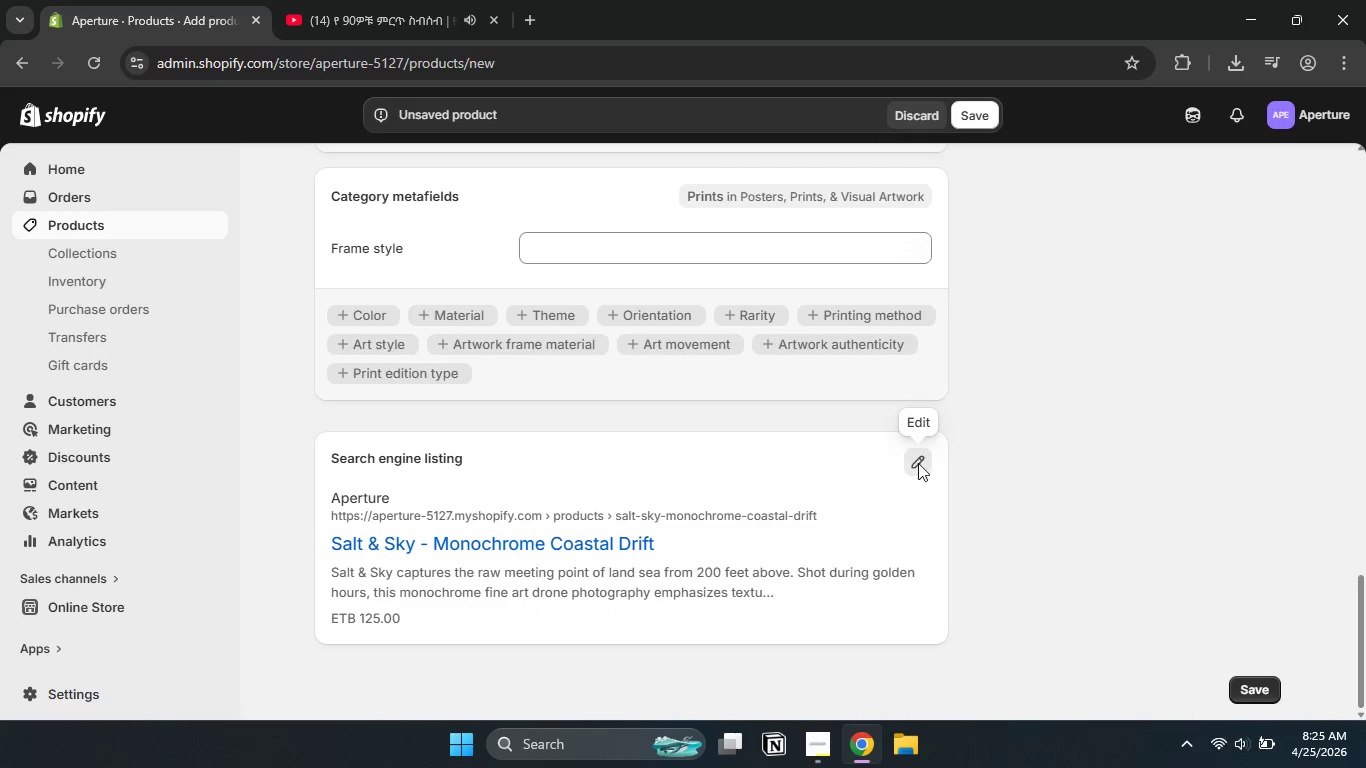 
left_click([918, 463])
 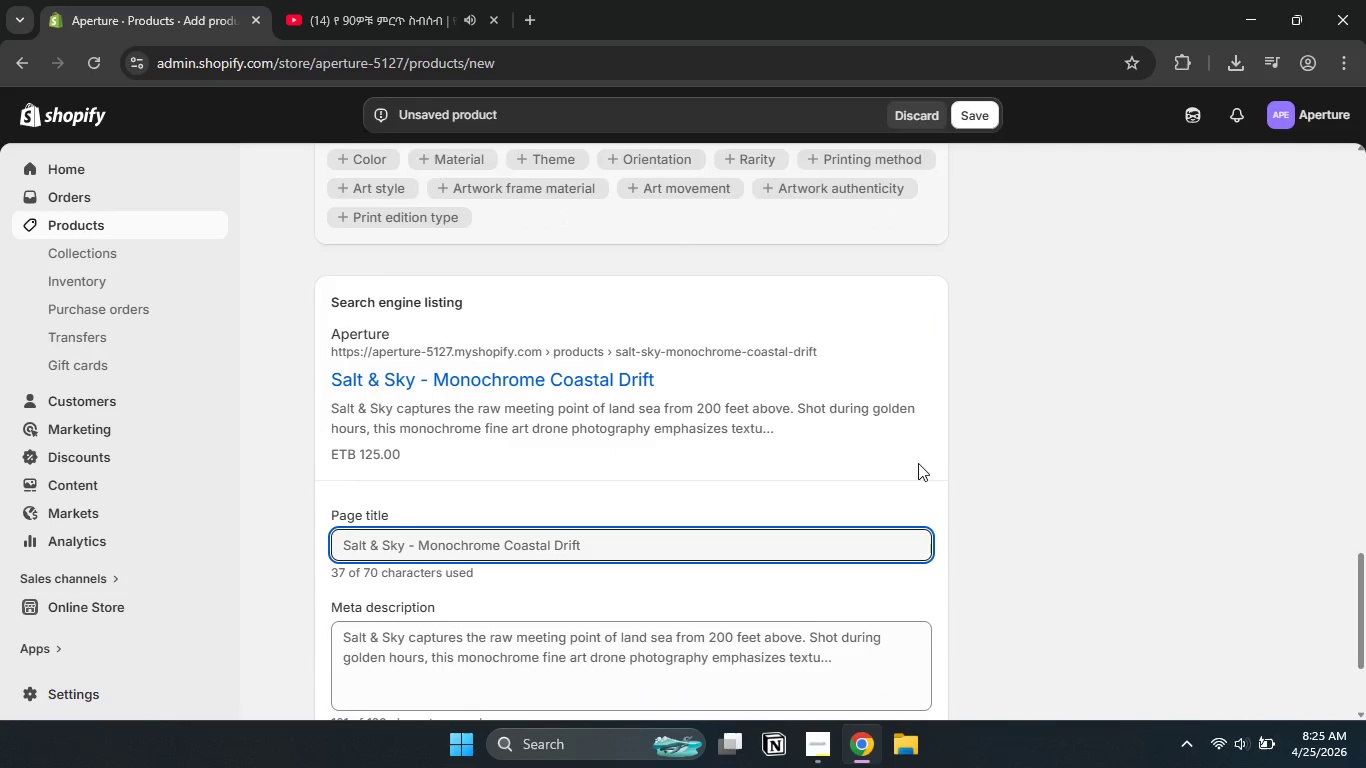 
scroll: coordinate [918, 463], scroll_direction: down, amount: 3.0
 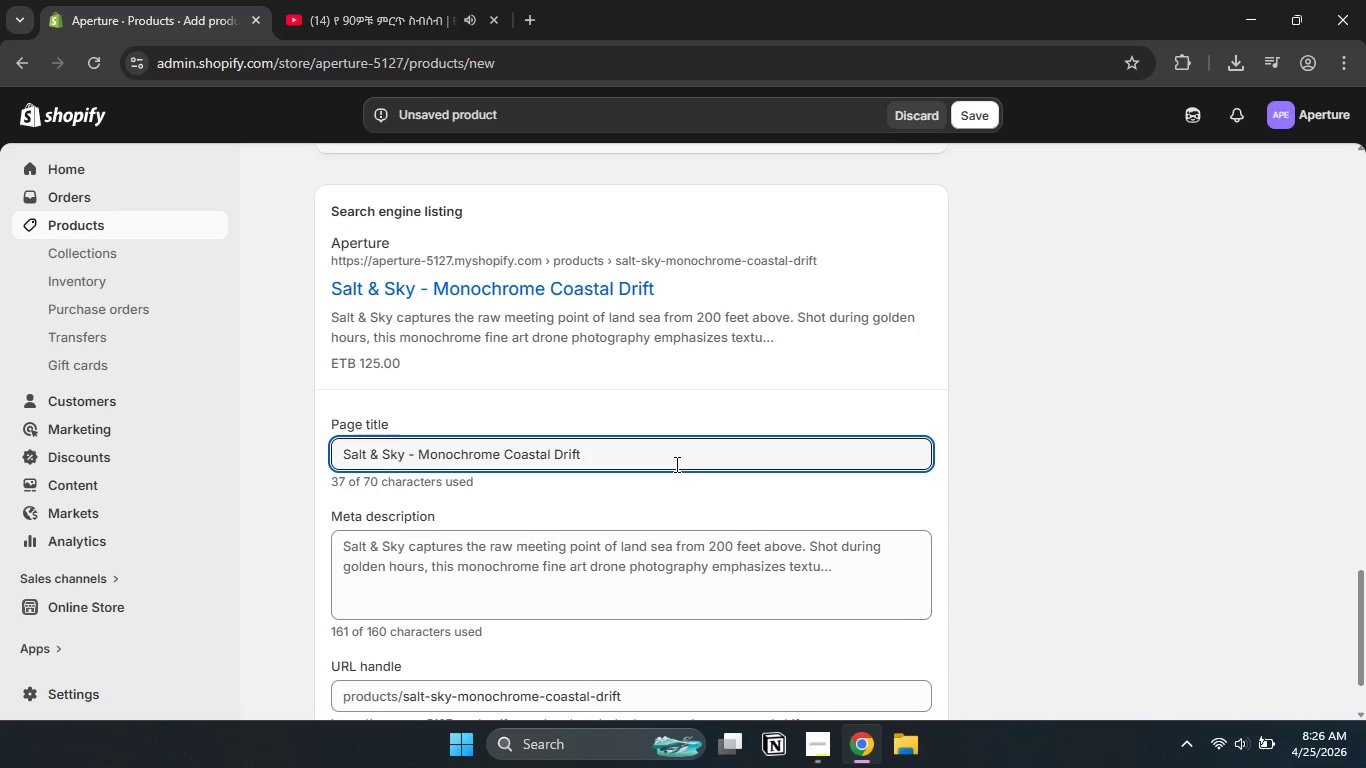 
left_click_drag(start_coordinate=[674, 454], to_coordinate=[675, 464])
 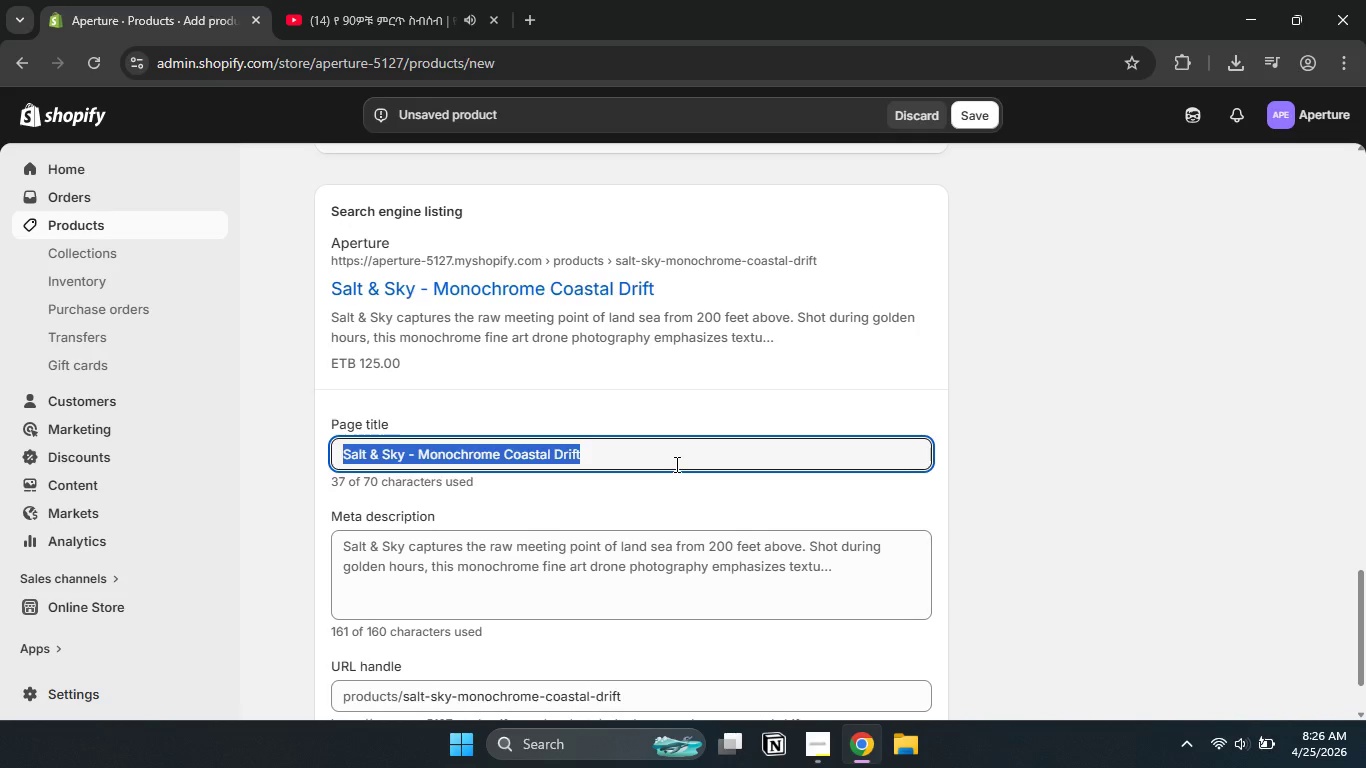 
key(Control+A)
 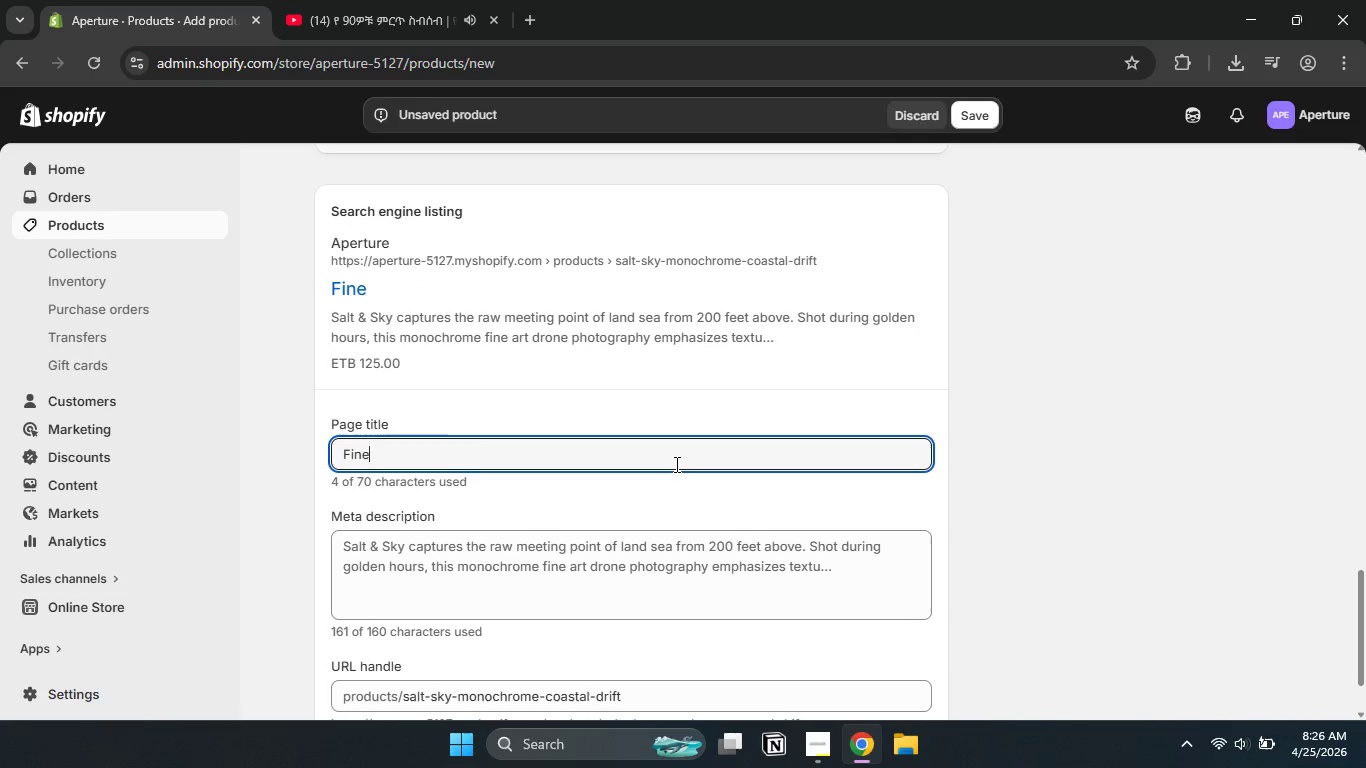 
type(Fine Art Drone Photo Print \ )
key(Backspace)
key(Backspace)
type(| Salt )
 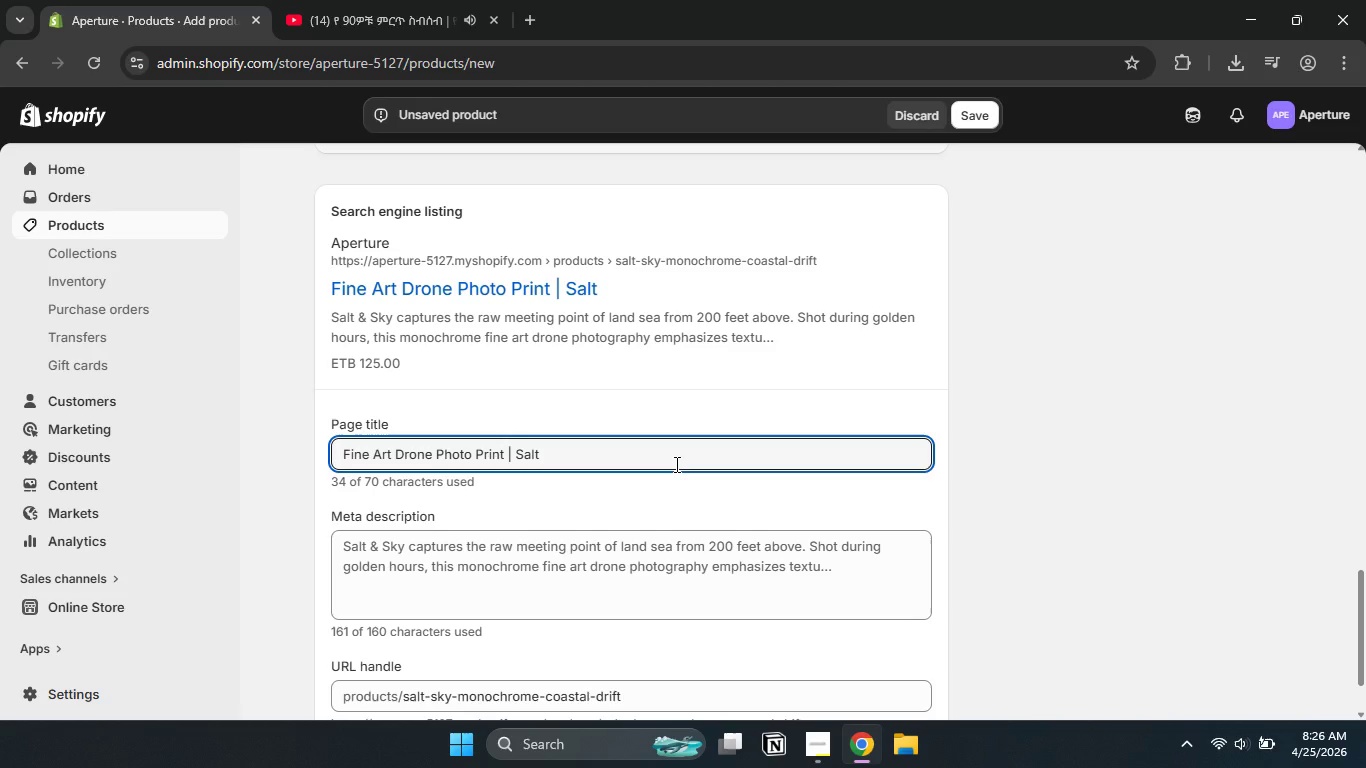 
type(& Sky )
 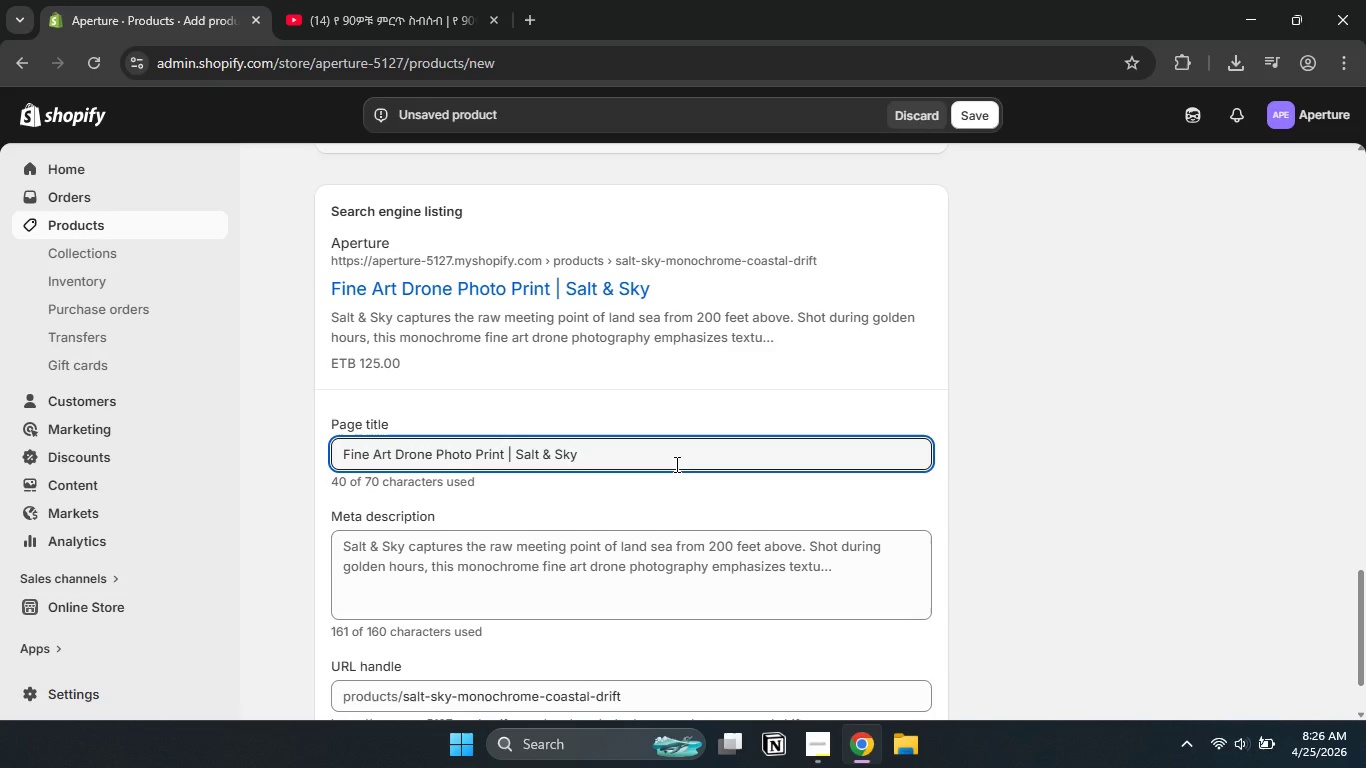 
type(Coastal Aerial)
 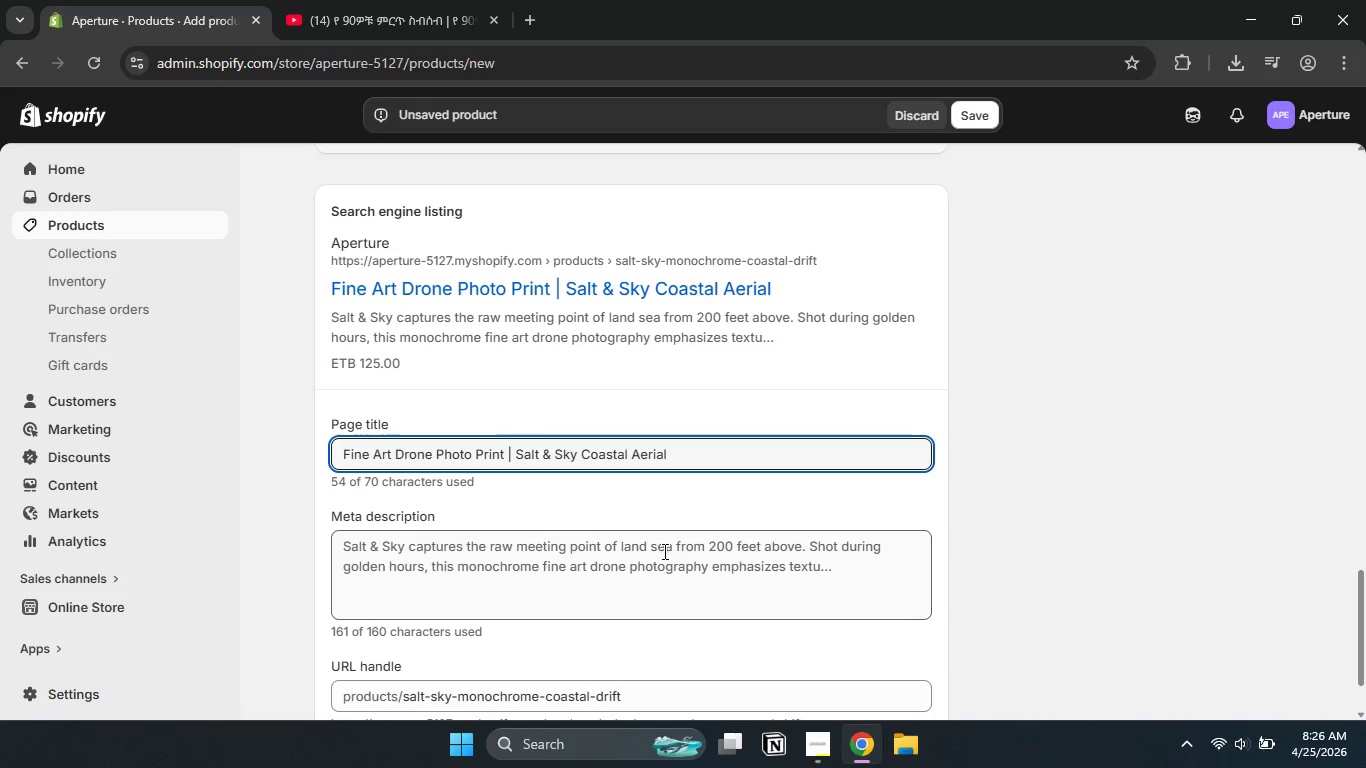 
key(Control+A)
 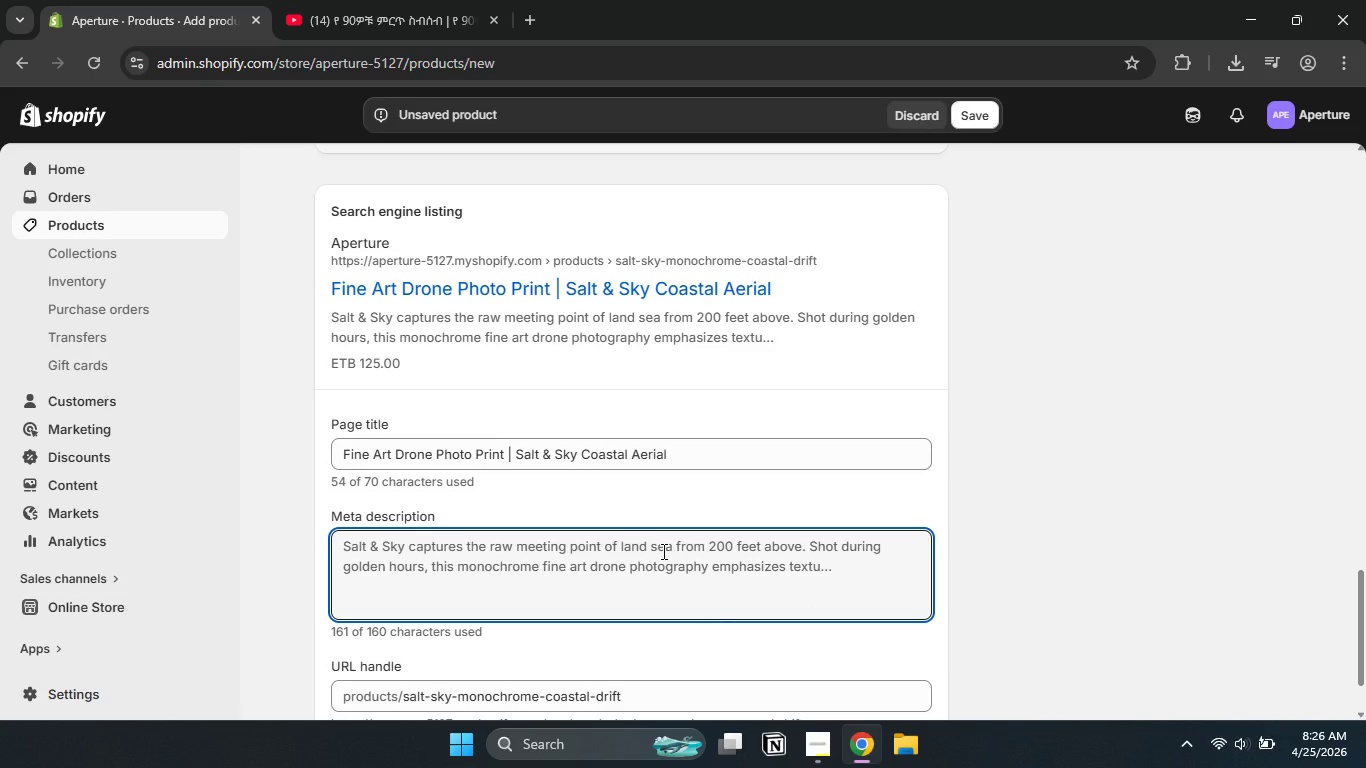 
key(Backspace)
type(Monochrome F)
key(Backspace)
type(fine art drone )
key(Backspace)
type(e )
key(Backspace)
key(Backspace)
type( photography print of coastal shoreline )
key(Backspace)
type(. Archival gicee )
key(Backspace)
type(. Choose unframed or framed )
key(Backspace)
type(. Top-down aerial view of saltwater edge.)
 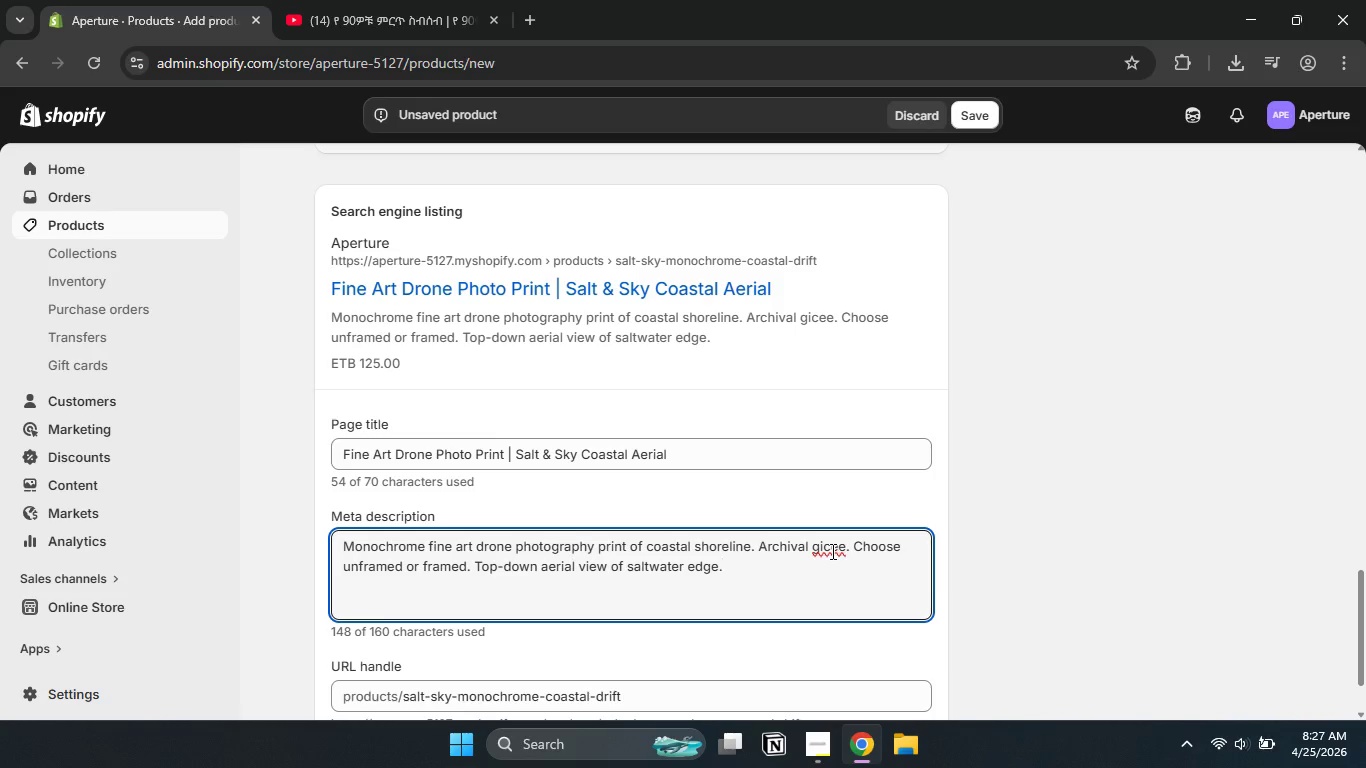 
wait(7.19)
 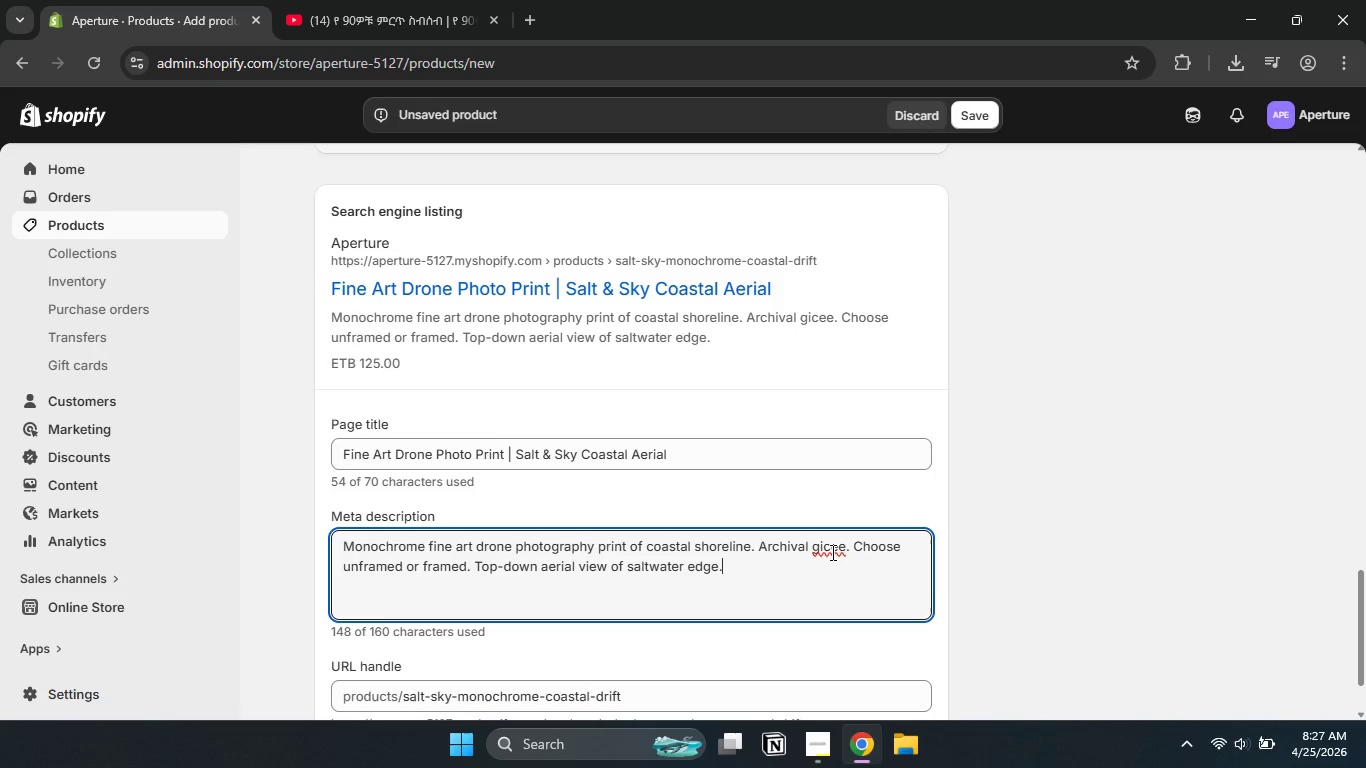 
key(L)
 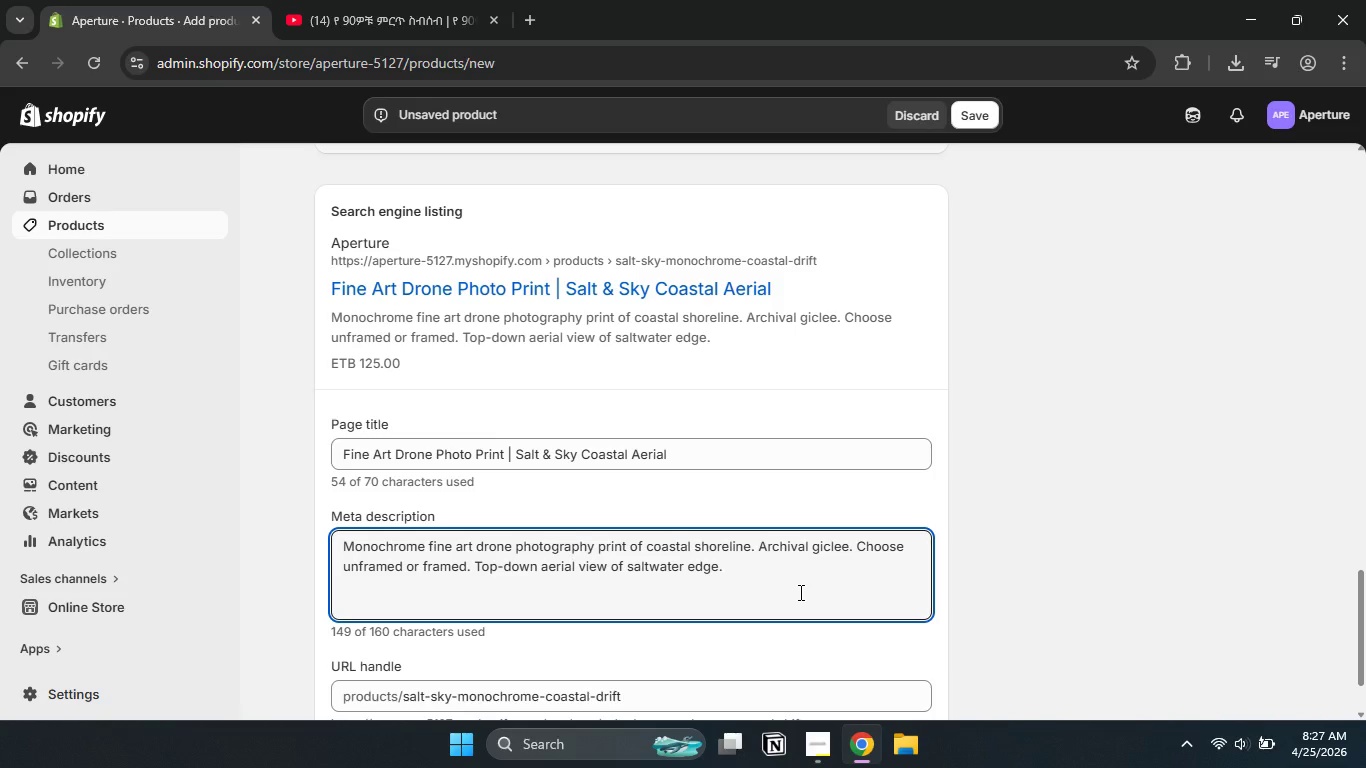 
left_click([799, 592])
 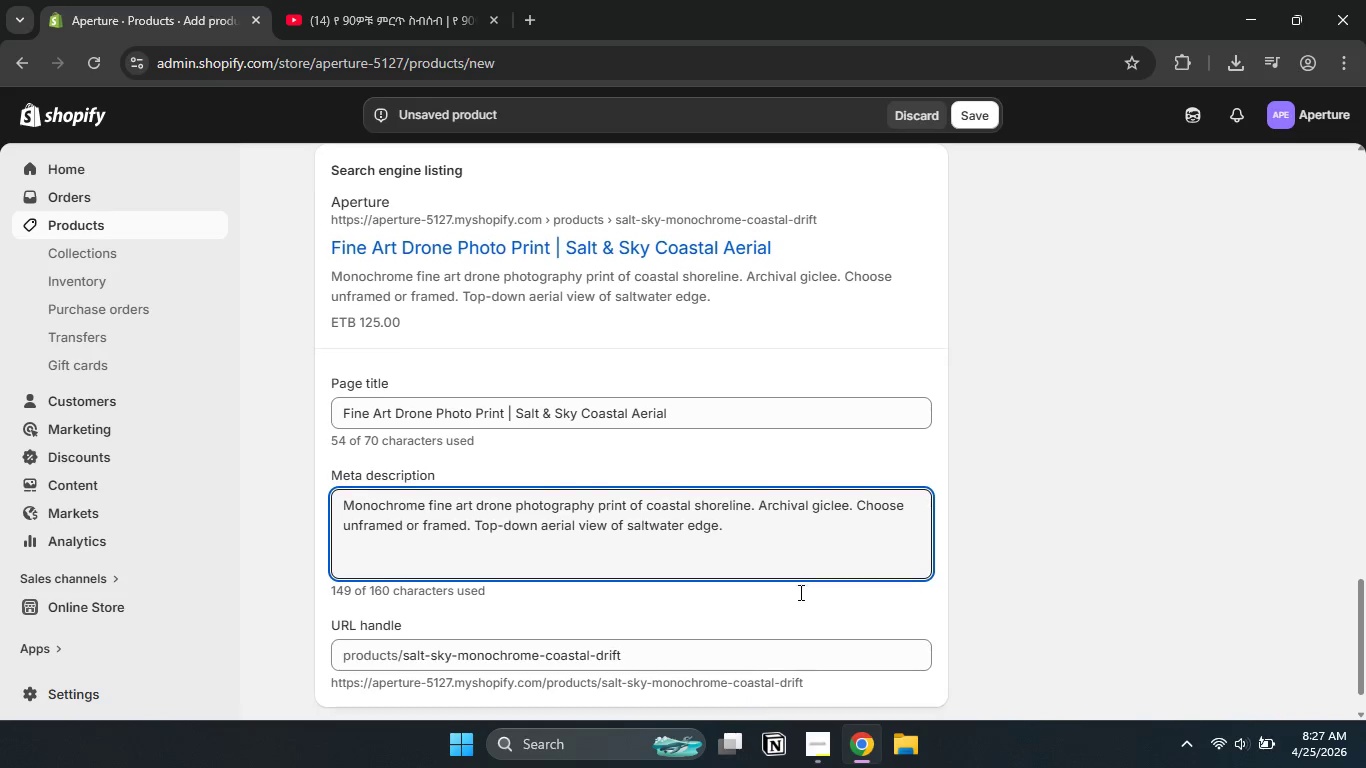 
scroll: coordinate [799, 592], scroll_direction: none, amount: 0.0
 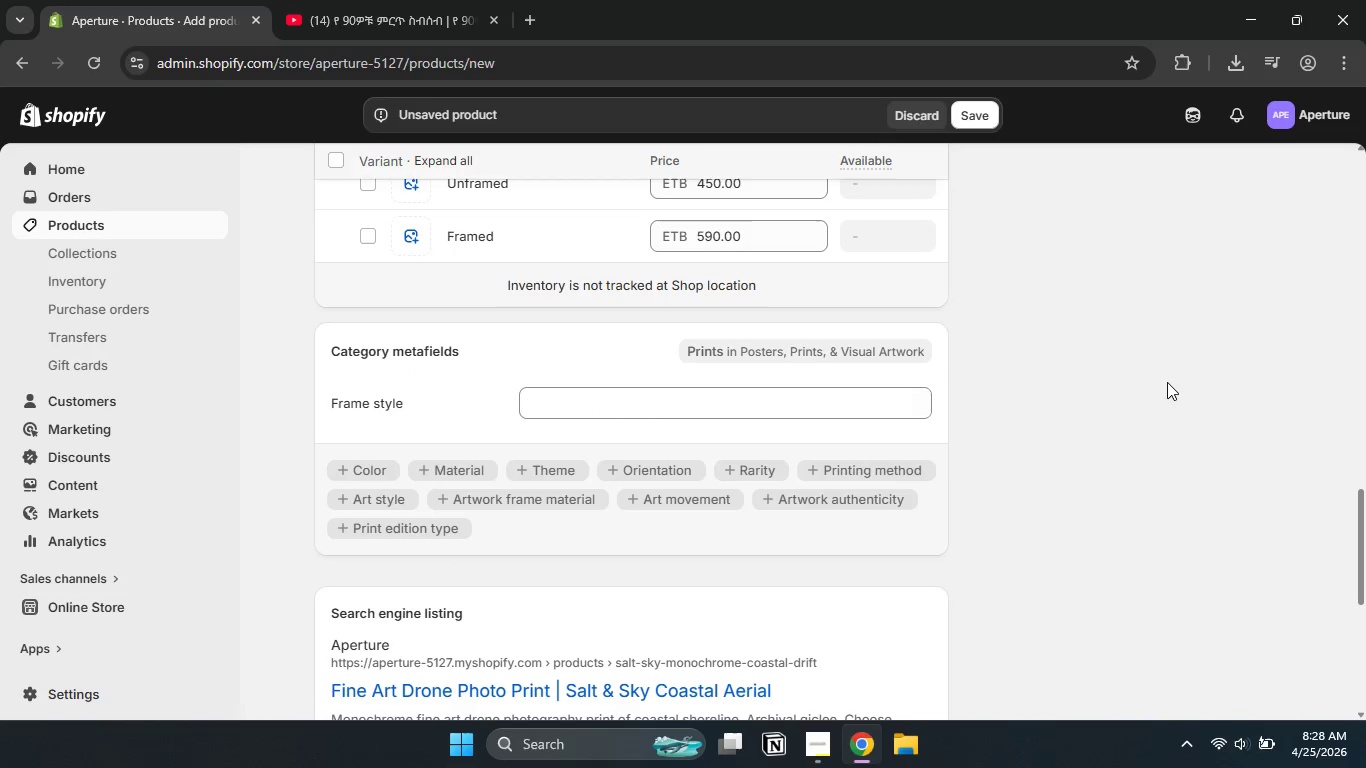 
scroll: coordinate [1167, 382], scroll_direction: up, amount: 3.0
 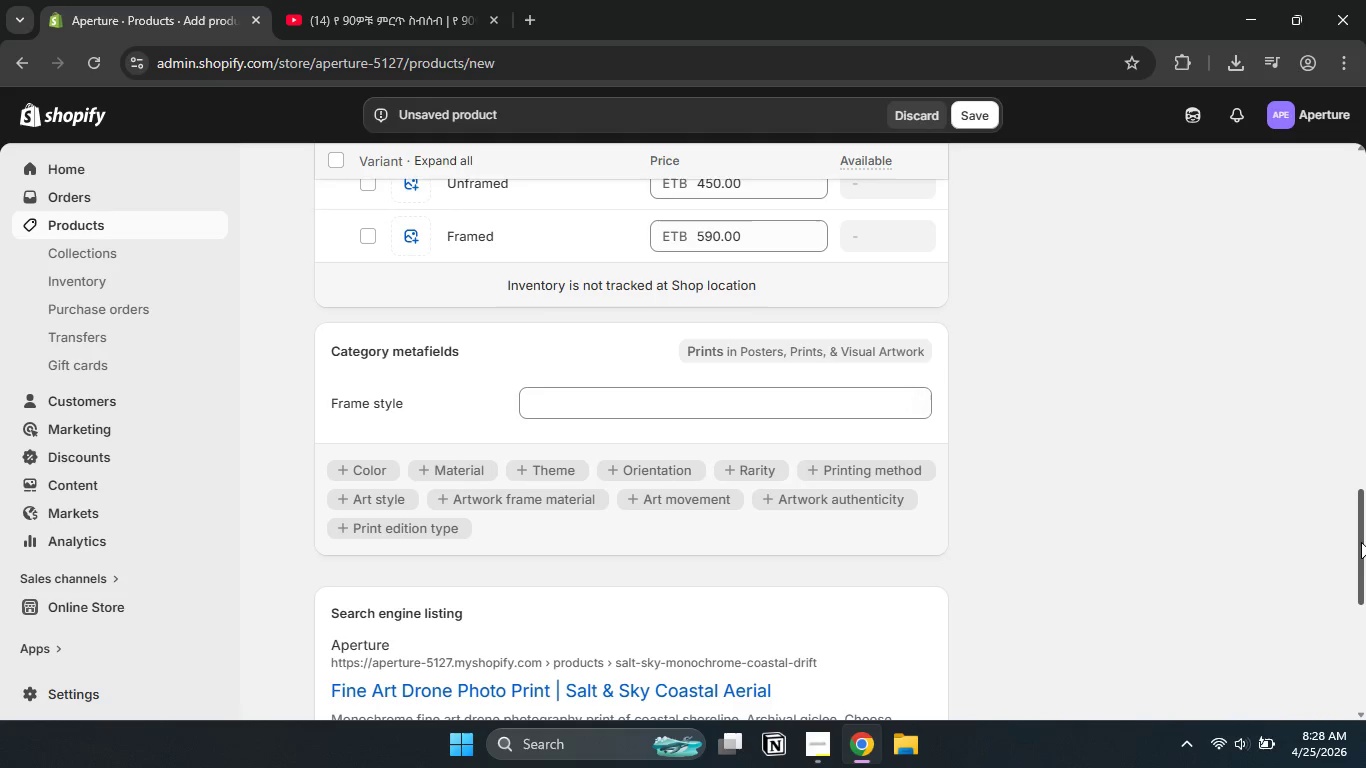 
left_click_drag(start_coordinate=[1361, 542], to_coordinate=[1361, 458])
 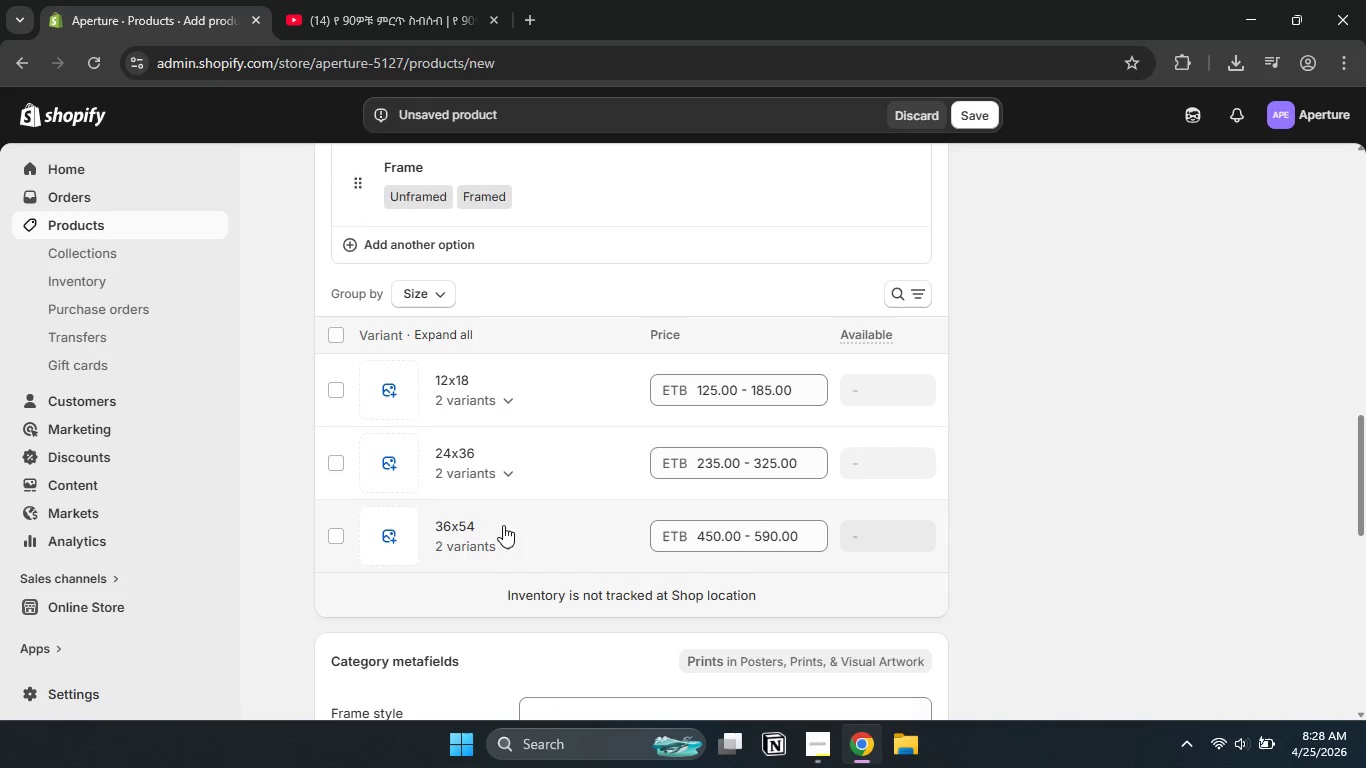 
left_click([503, 525])
 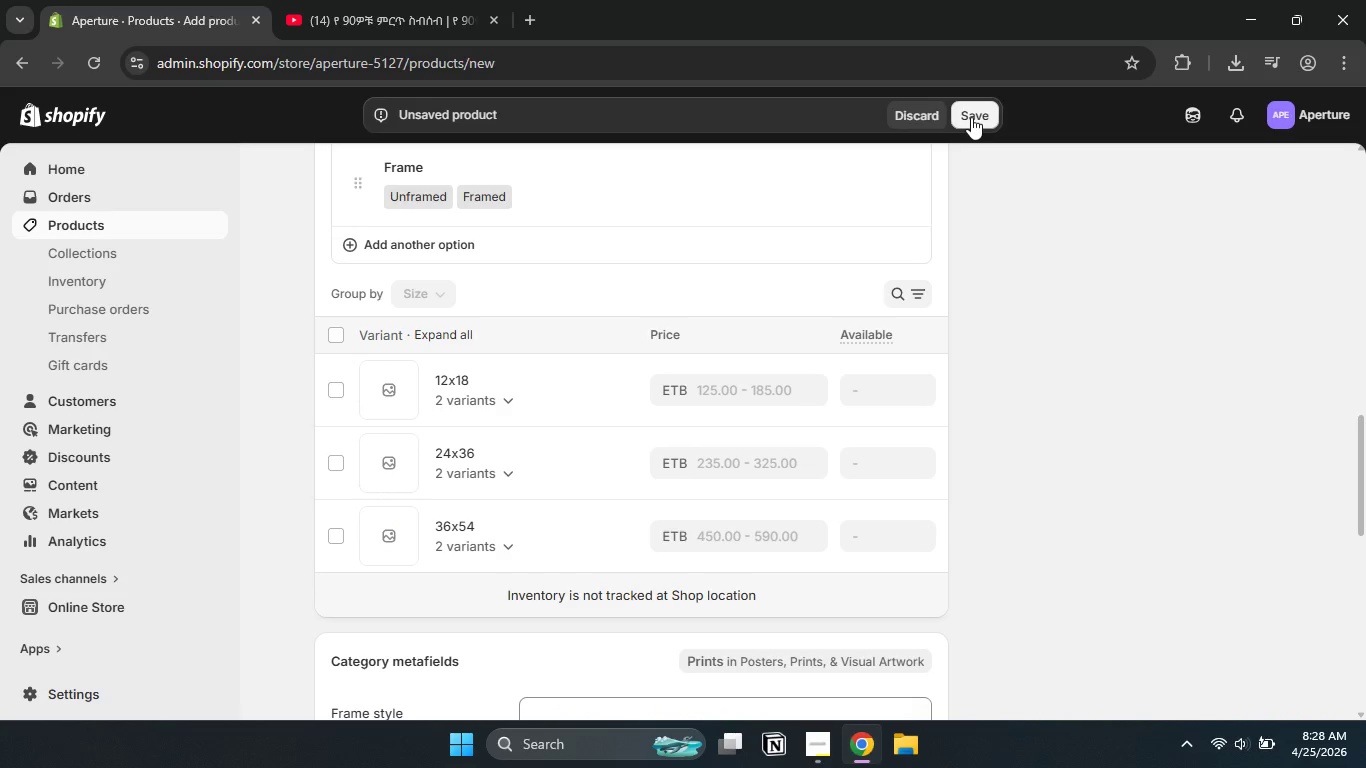 
left_click([971, 117])
 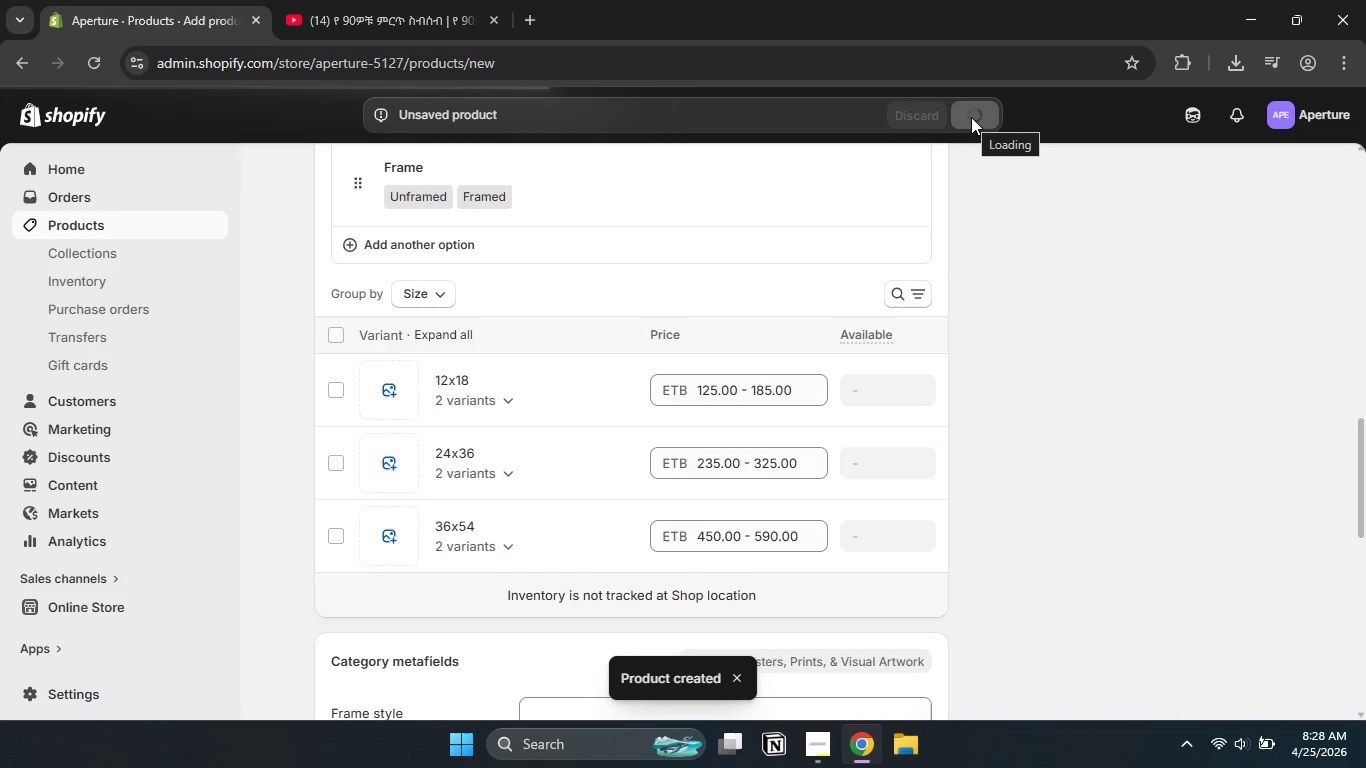 
wait(7.08)
 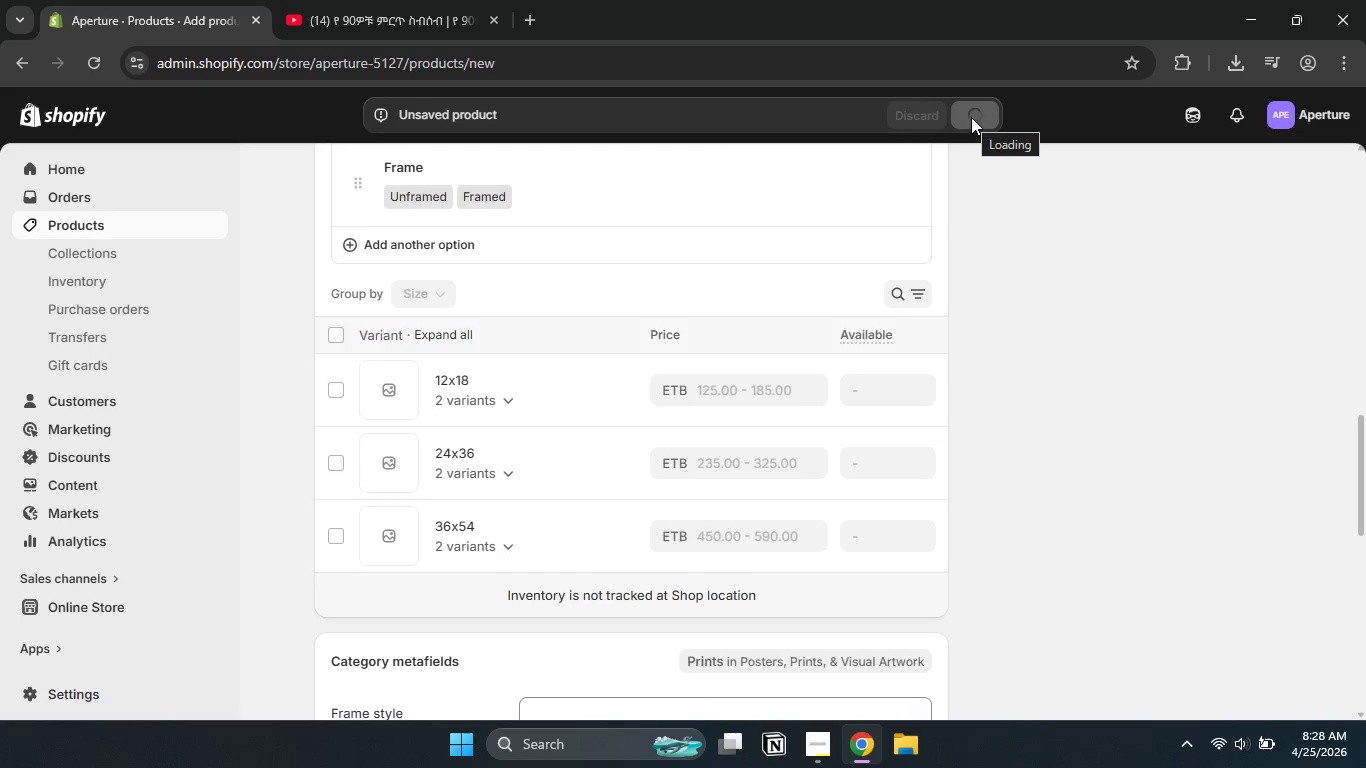 
mouse_move([1037, 245])
 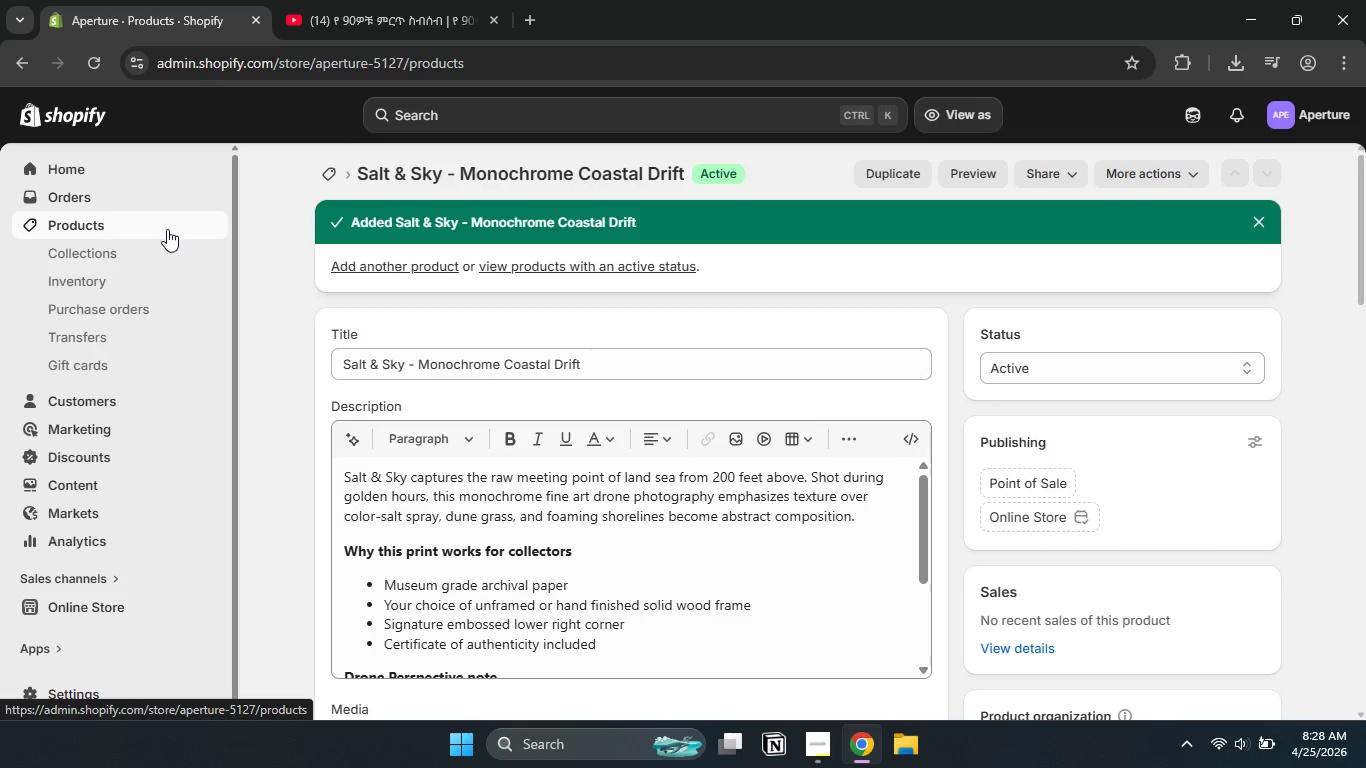 
left_click([167, 229])
 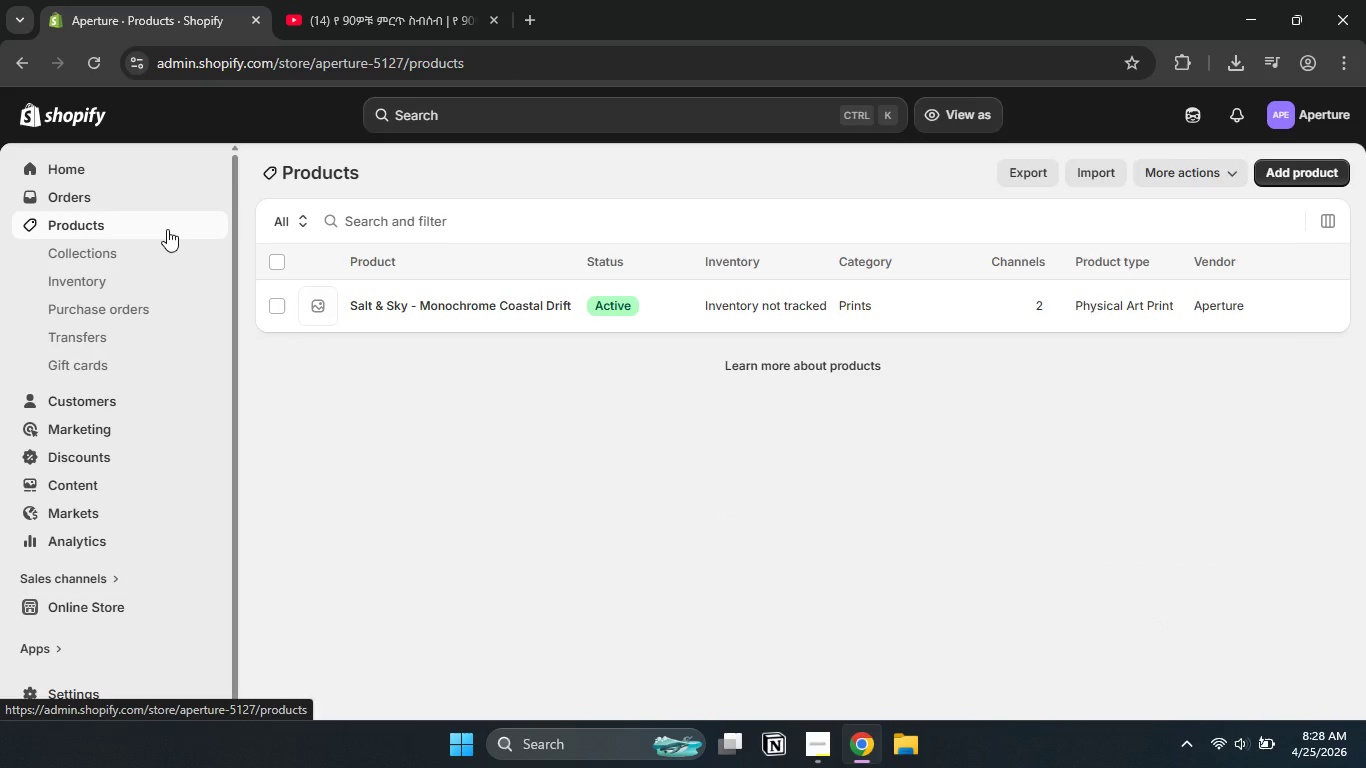 
wait(8.56)
 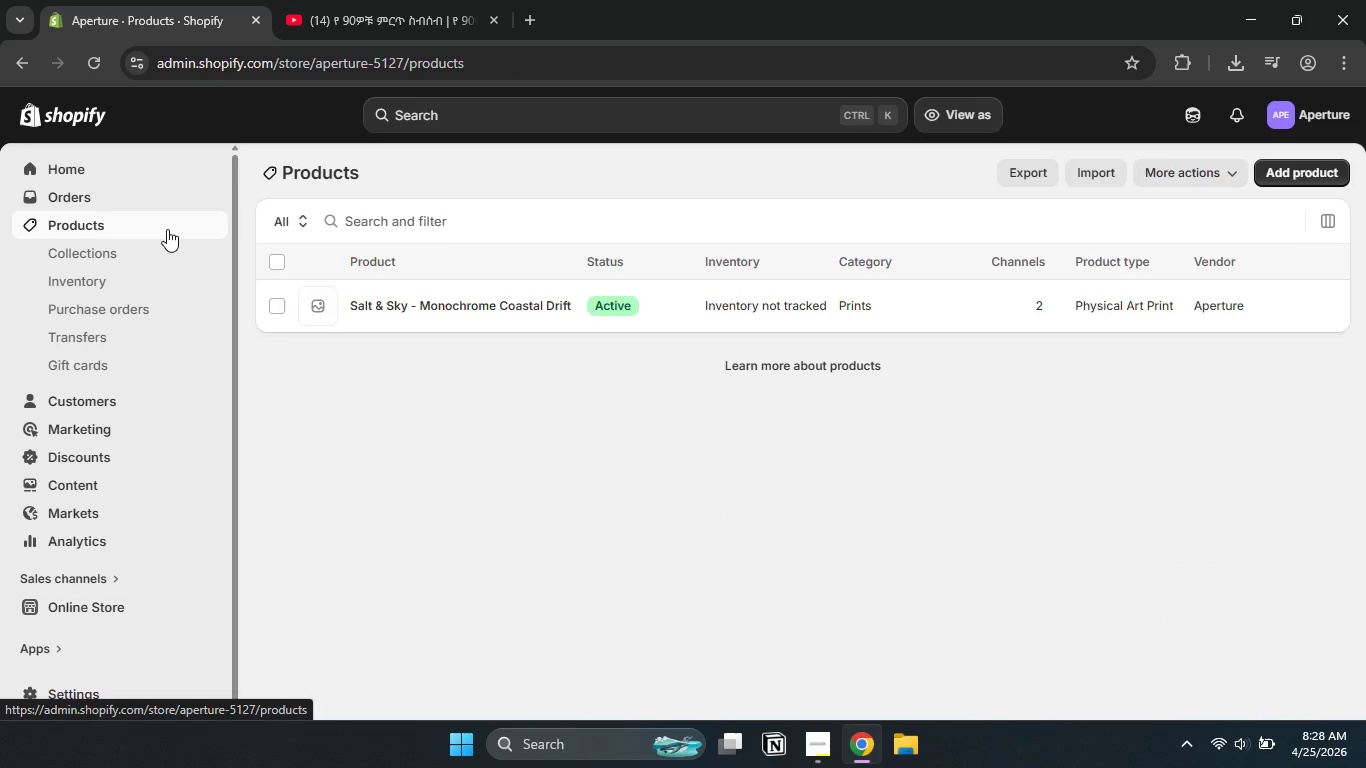 
left_click([1311, 172])
 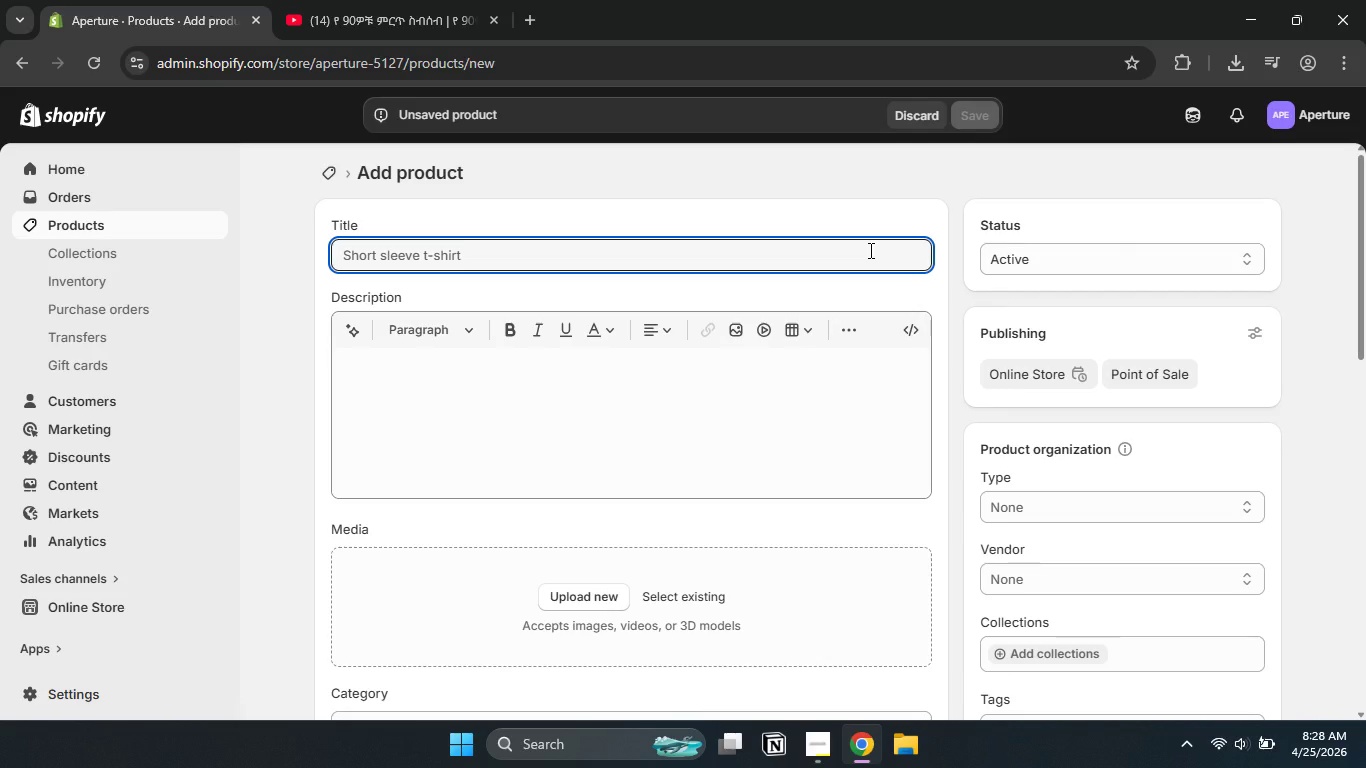 
type(Neon Arteries - Down )
key(Backspace)
type(town F)
key(Backspace)
type(Grid at Dusk)
 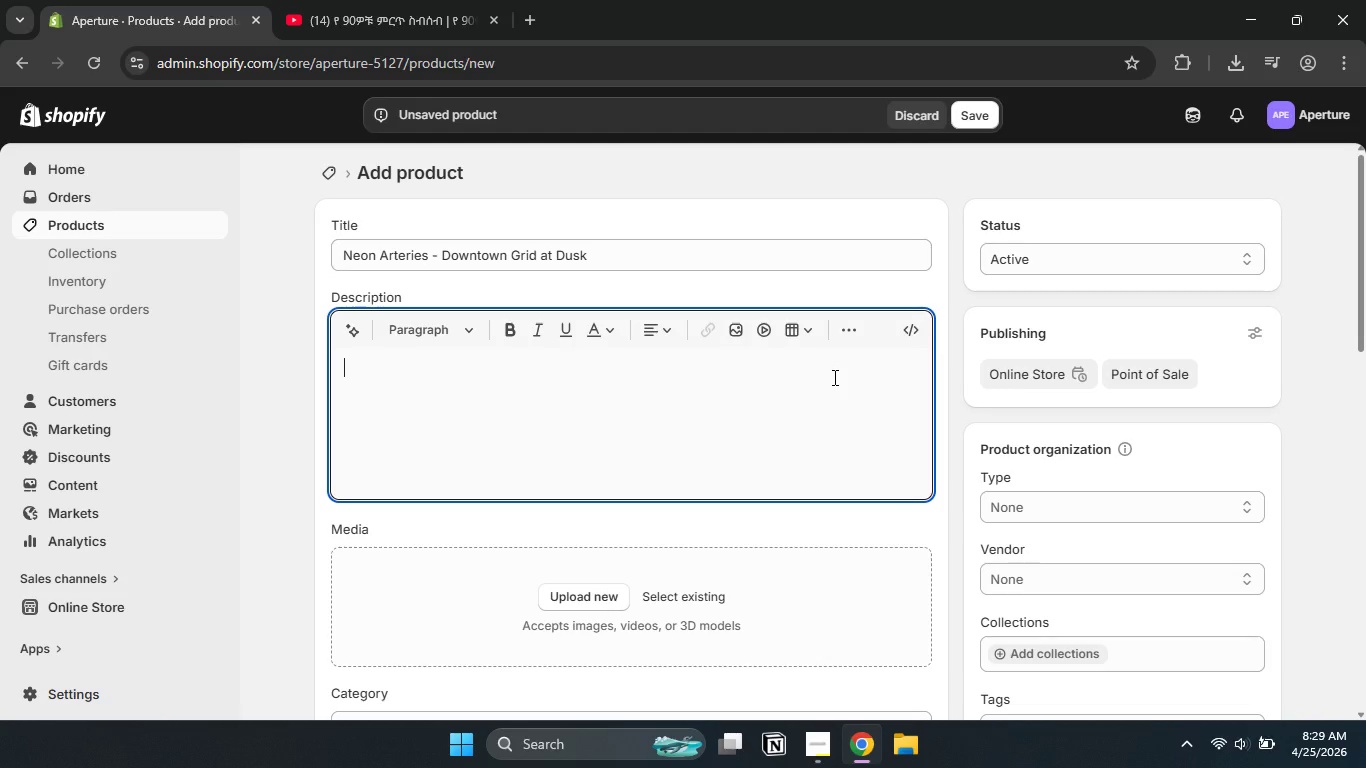 
left_click([833, 377])
 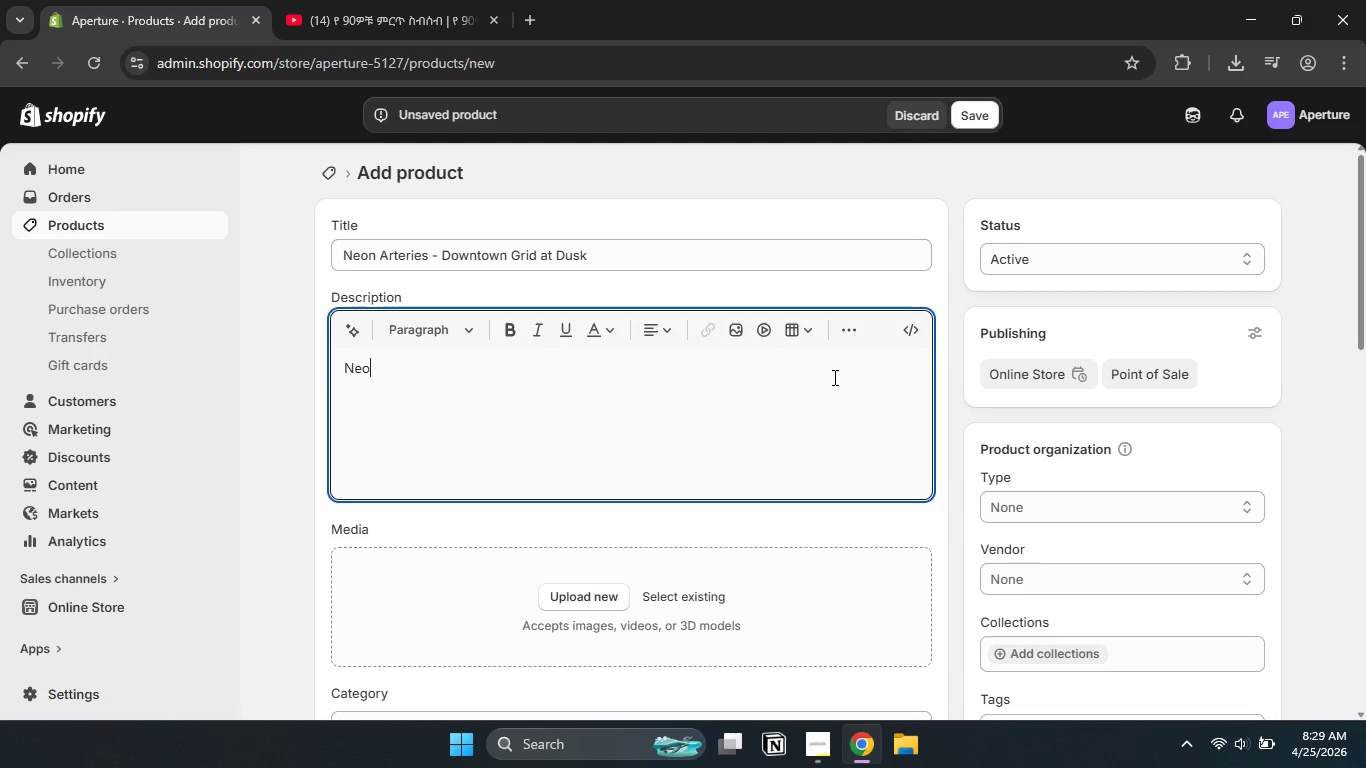 
type(Neon Arteries is an i)
key(Backspace)
type(urban drone fine art print shot 300 feet above [PlayPause] a metropolian )
 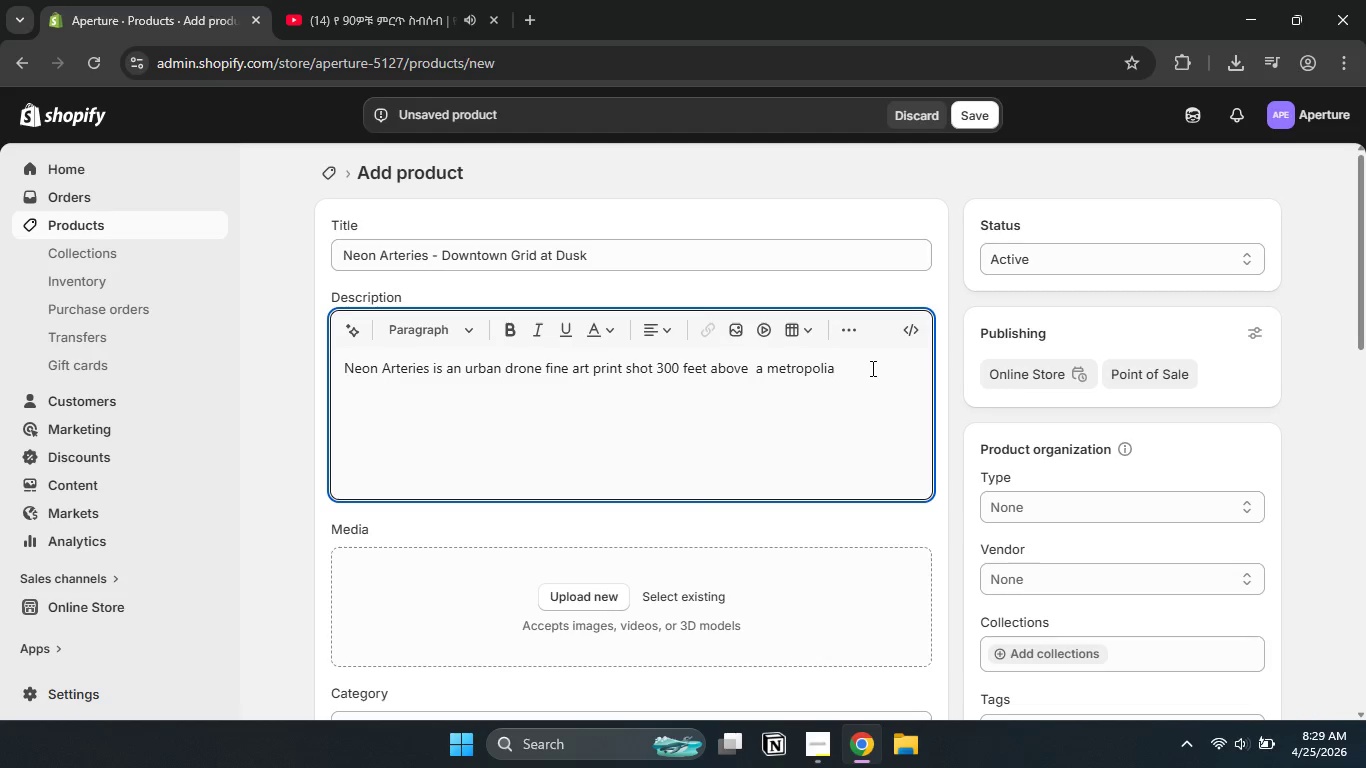 
key(Backspace)
 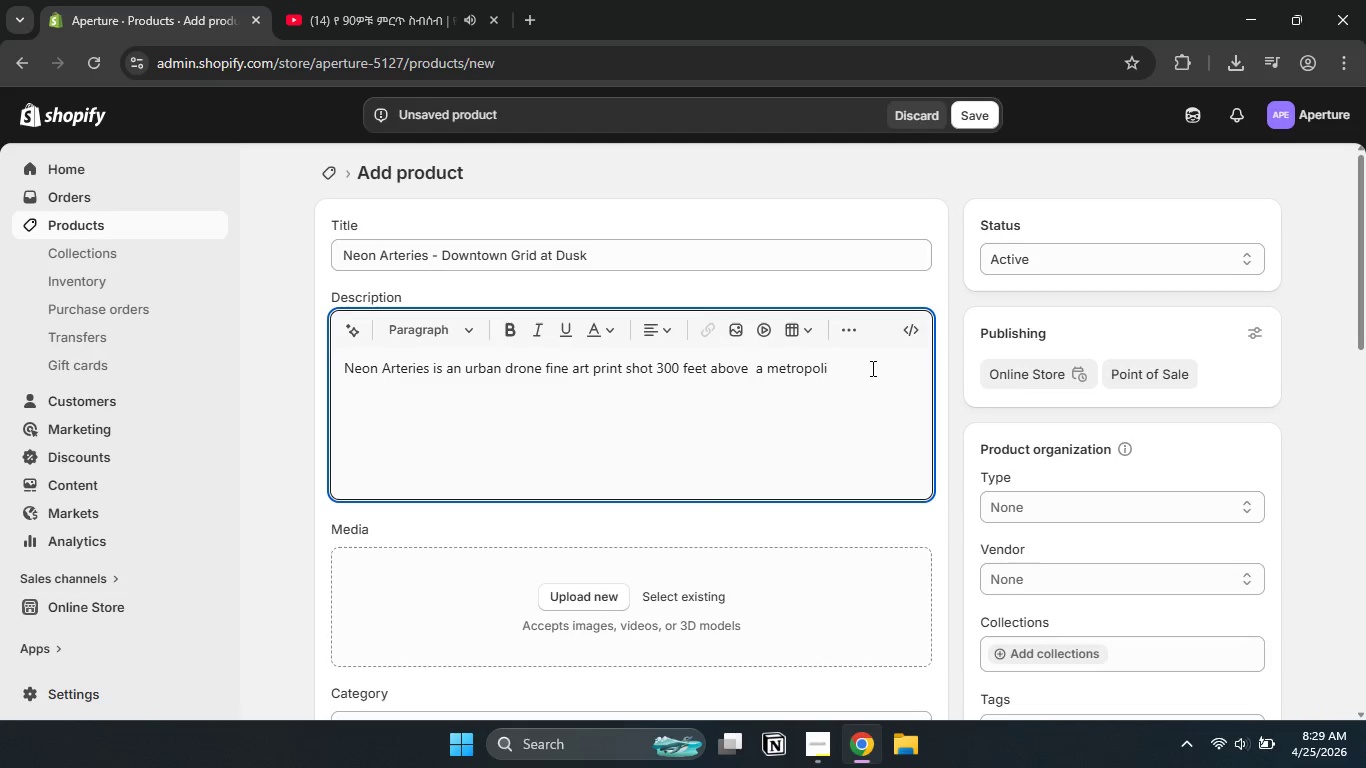 
key(Backspace)
 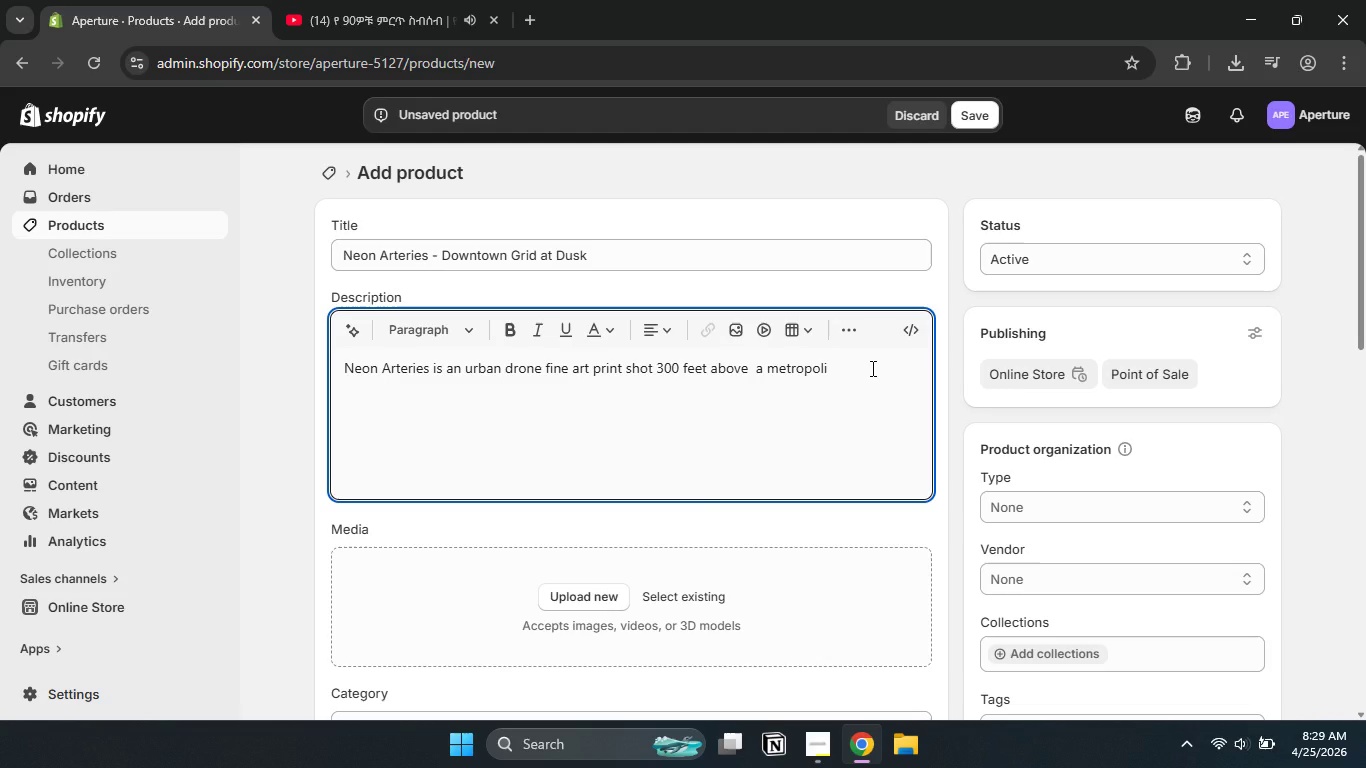 
key(Backspace)
 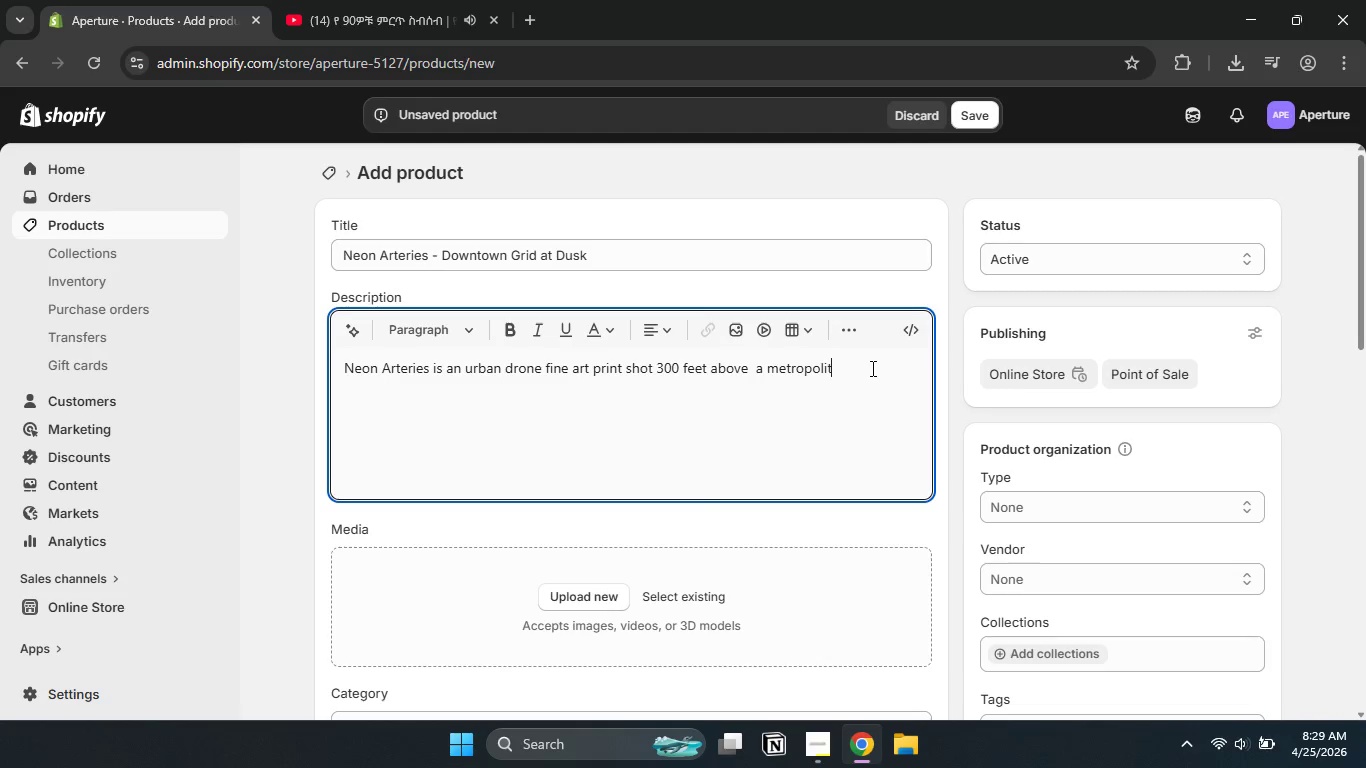 
type(tan core as d)
key(Backspace)
type(streetlih)
key(Backspace)
type(ghts flicker on )
key(Backspace)
type(. Highwayes be)
key(Backspace)
key(Backspace)
key(Backspace)
key(Backspace)
key(Backspace)
type(s become glowing circulatory systems; buildings cast long and)
key(Backspace)
type(gular shadows[PlayPause] into twilight )
key(Backspace)
type(.)
 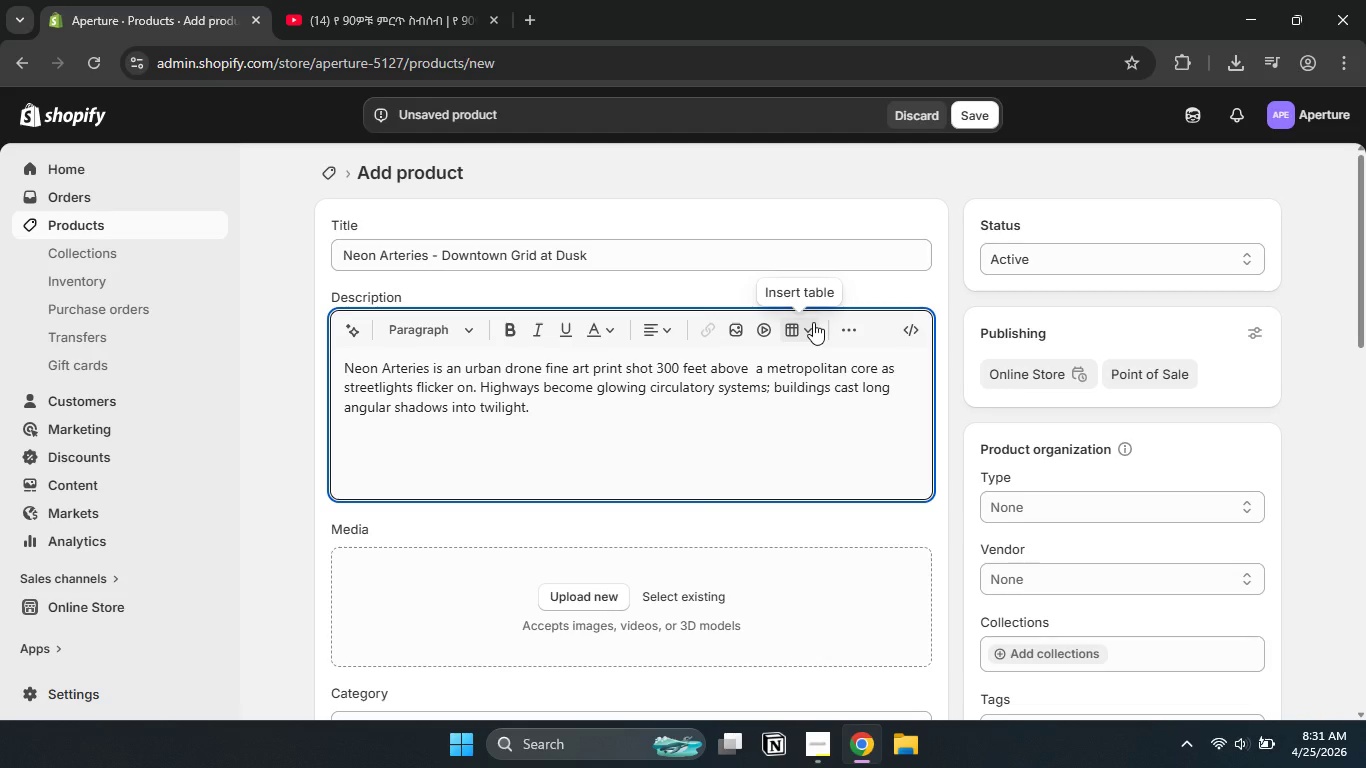 
wait(11.09)
 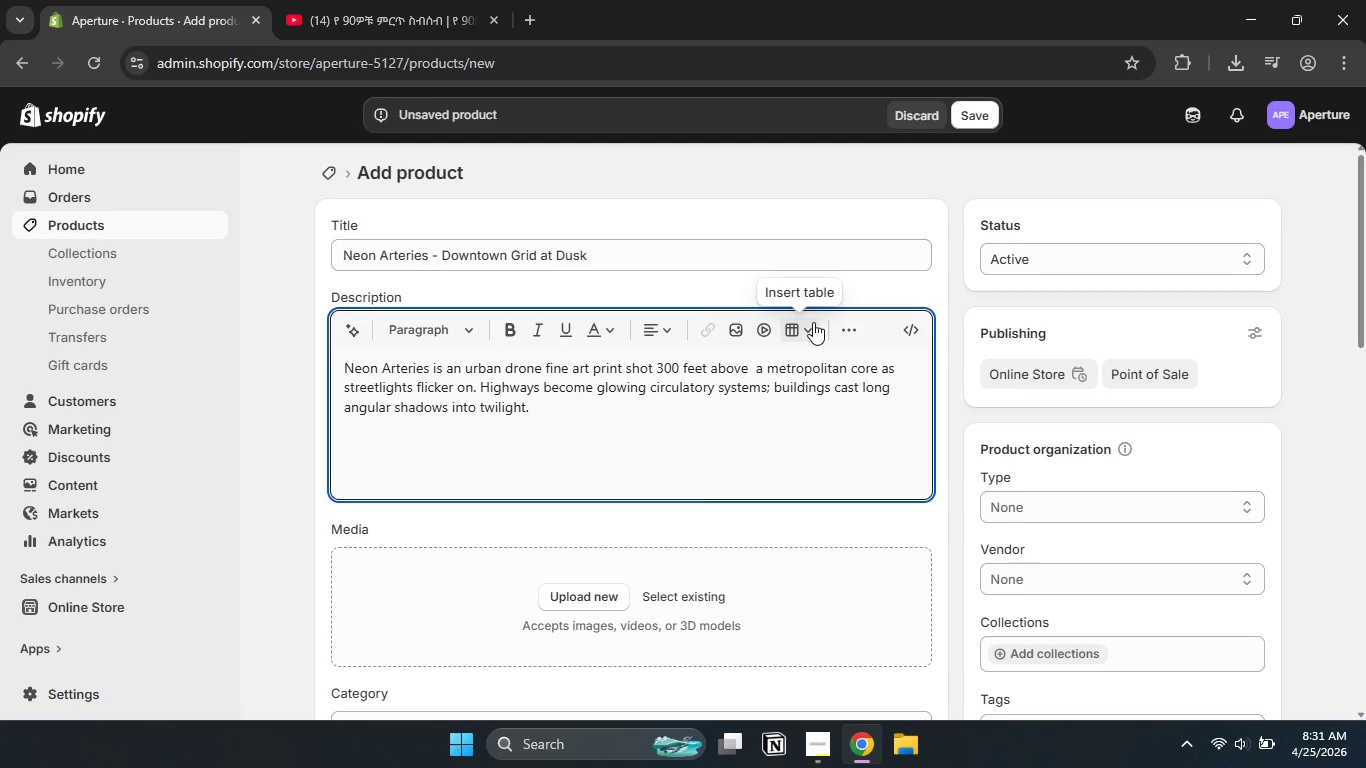 
key(MediaTrackNext)
 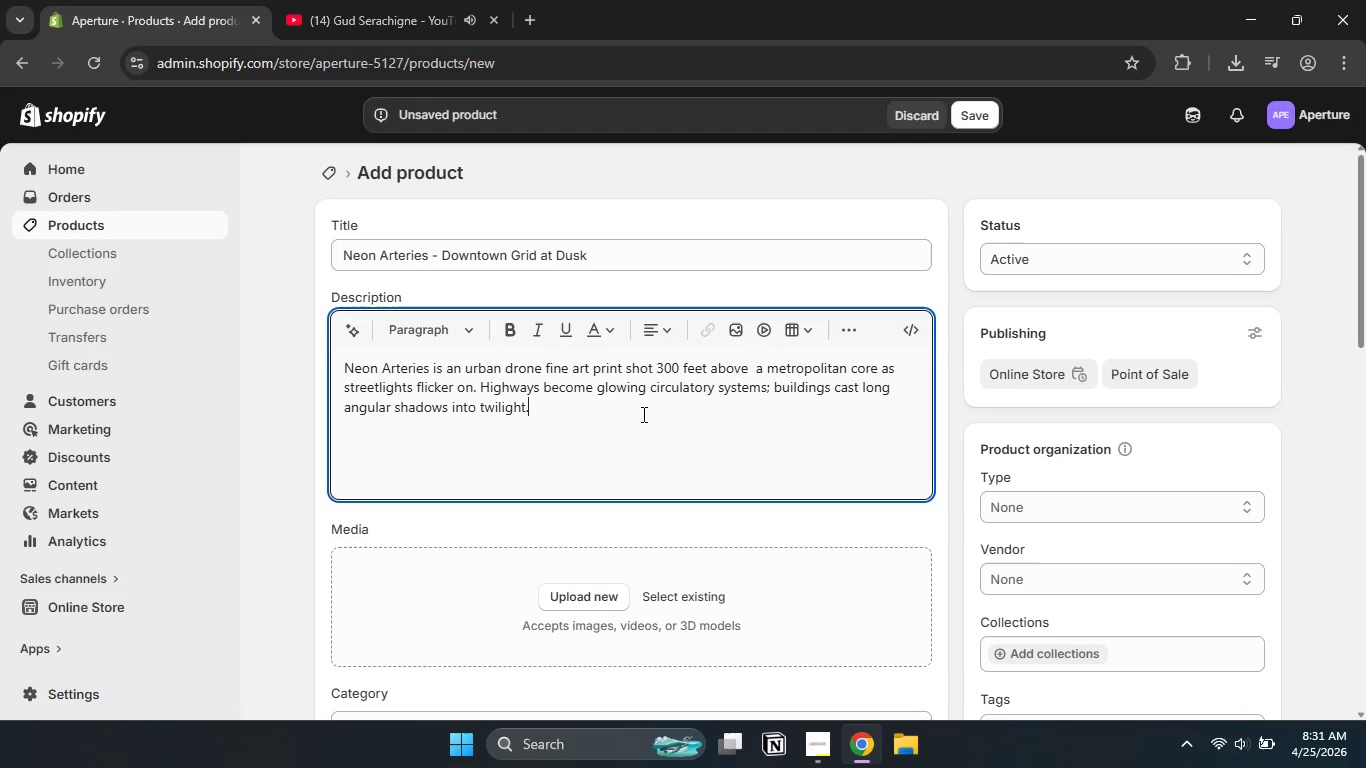 
wait(7.61)
 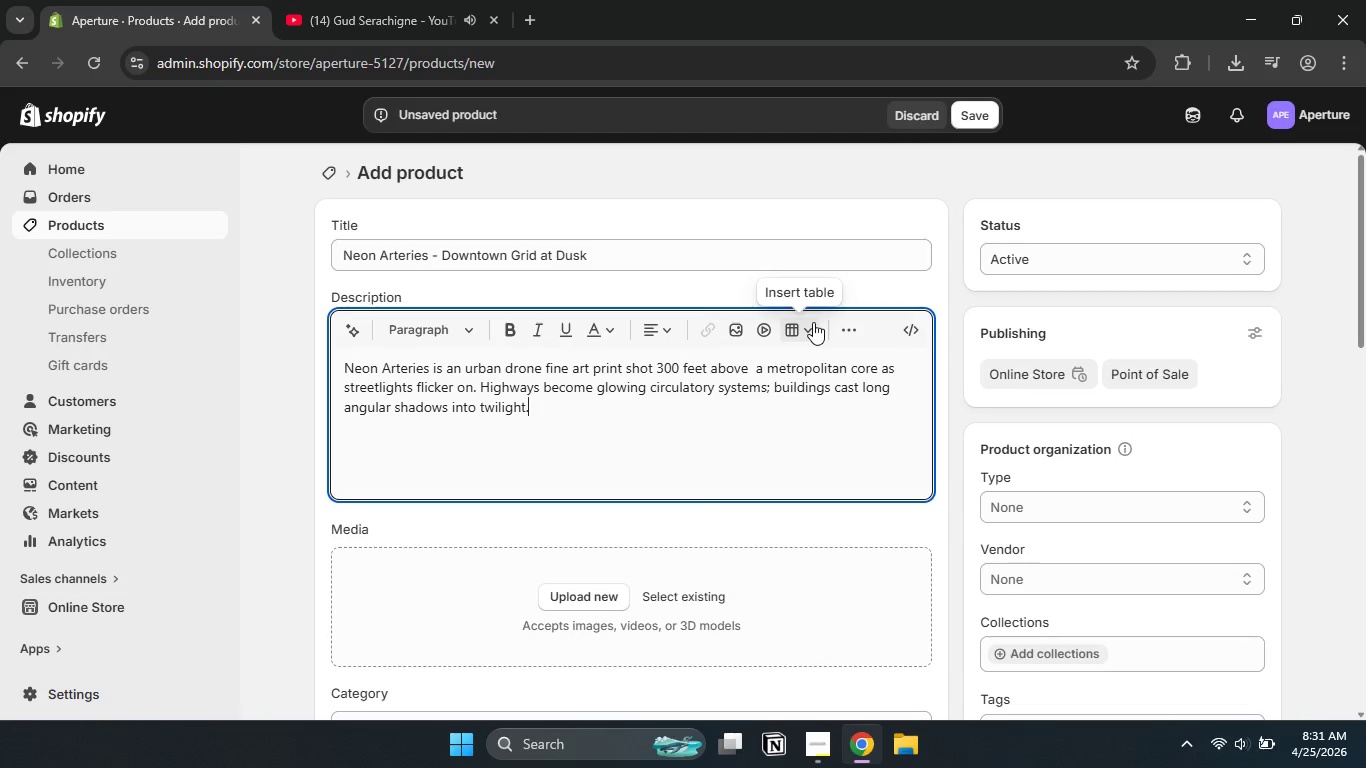 
key(Enter)
 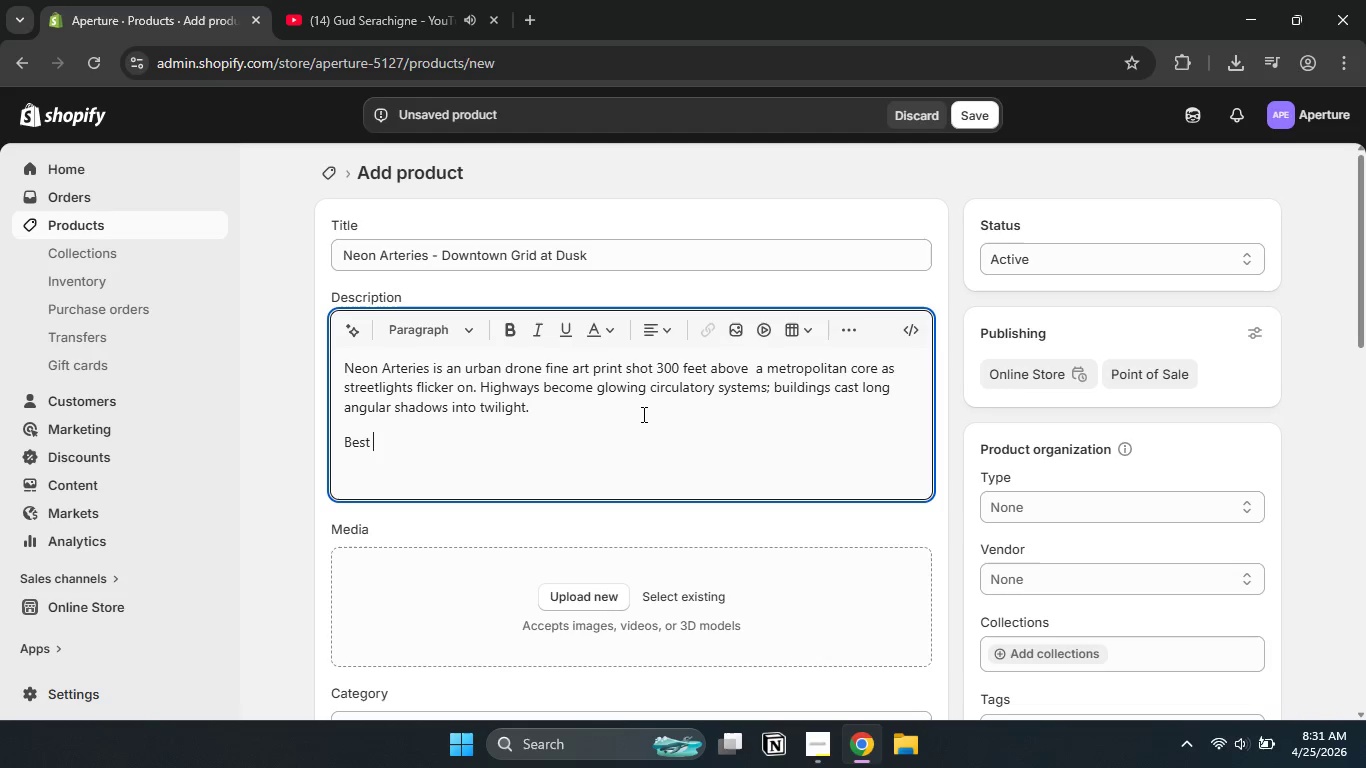 
type(Best for mdern )
key(Backspace)
key(Backspace)
key(Backspace)
key(Backspace)
key(Backspace)
type(odern interiors )
 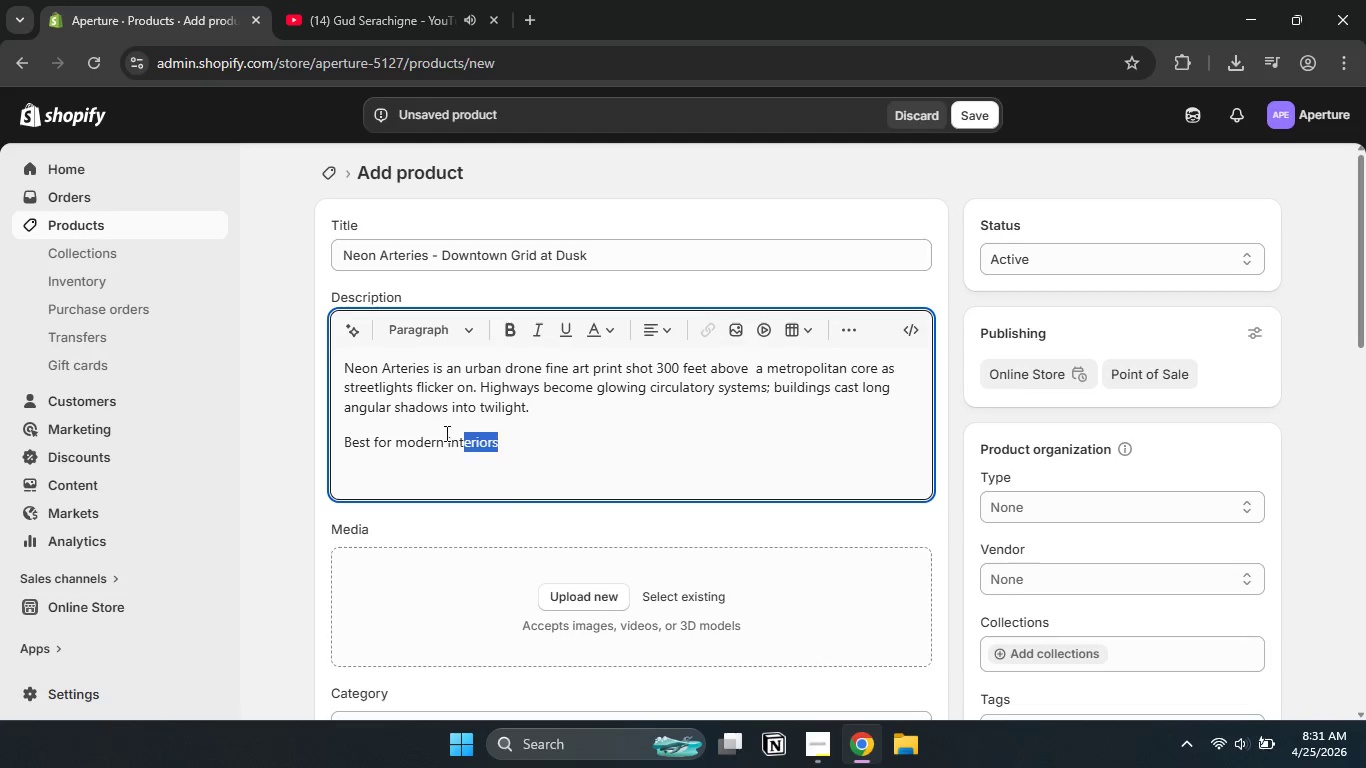 
key(Backspace)
 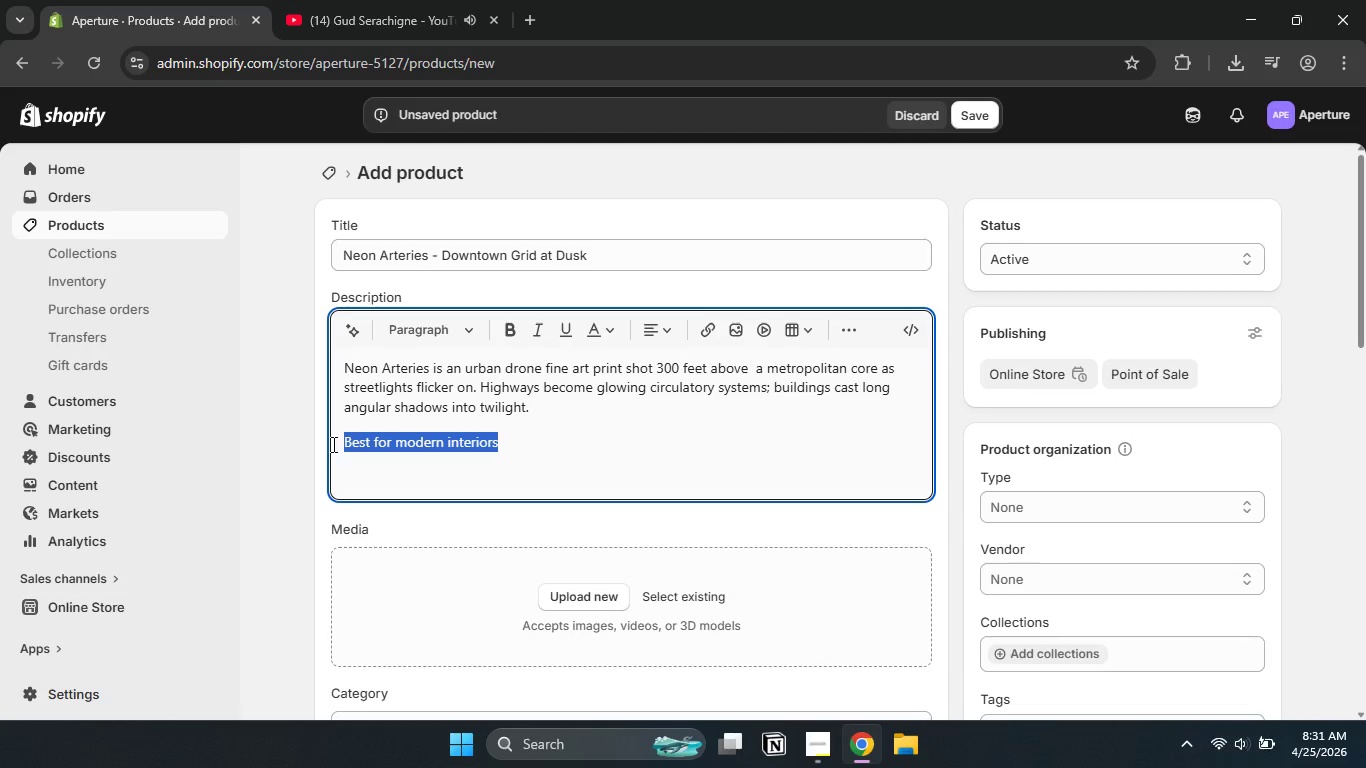 
left_click_drag(start_coordinate=[537, 435], to_coordinate=[332, 444])
 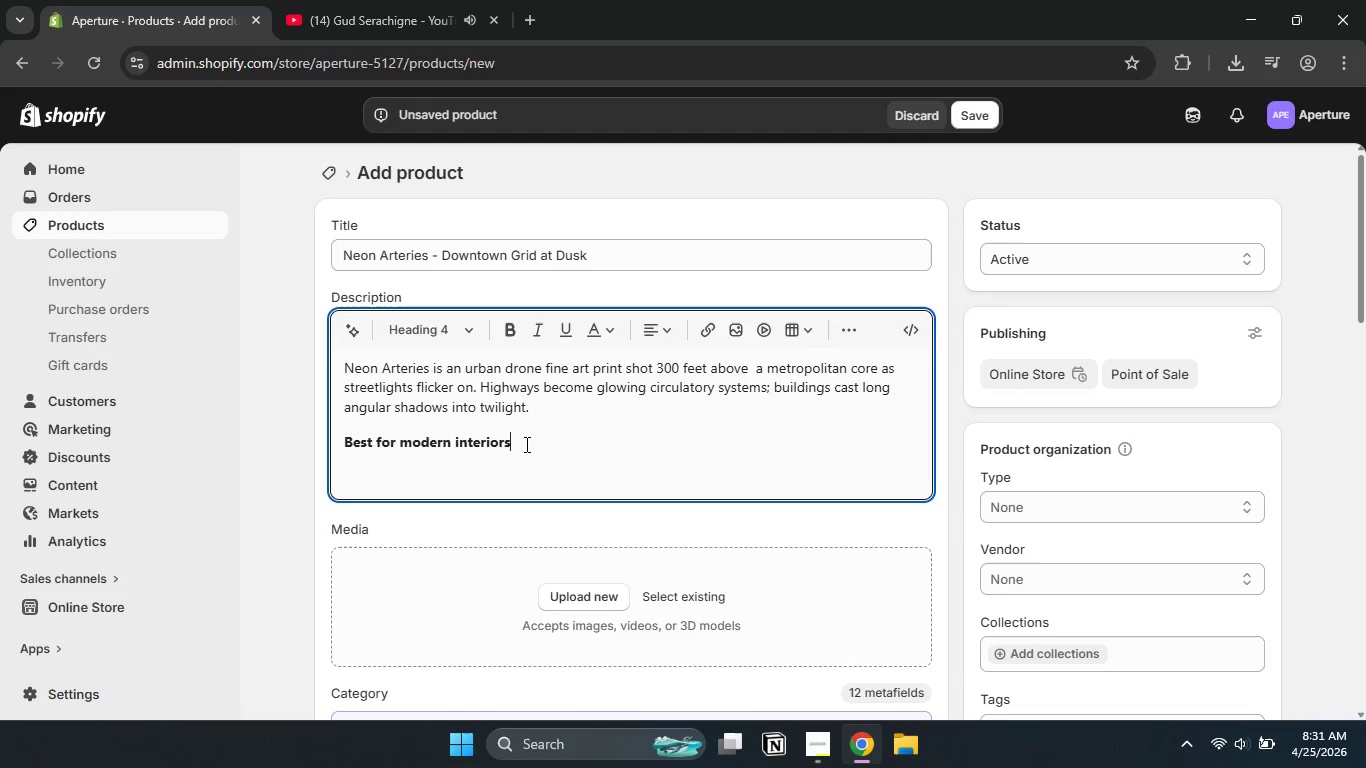 
left_click([525, 444])
 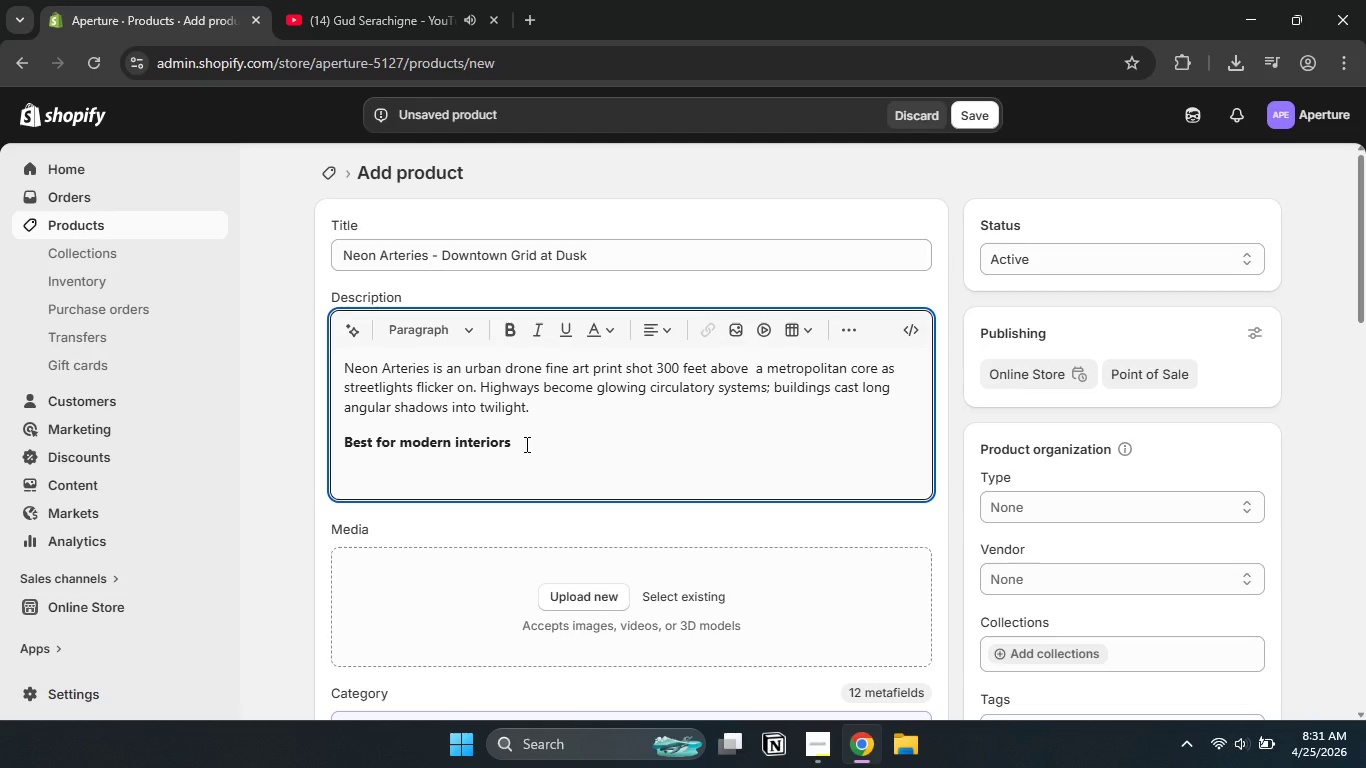 
key(Enter)
 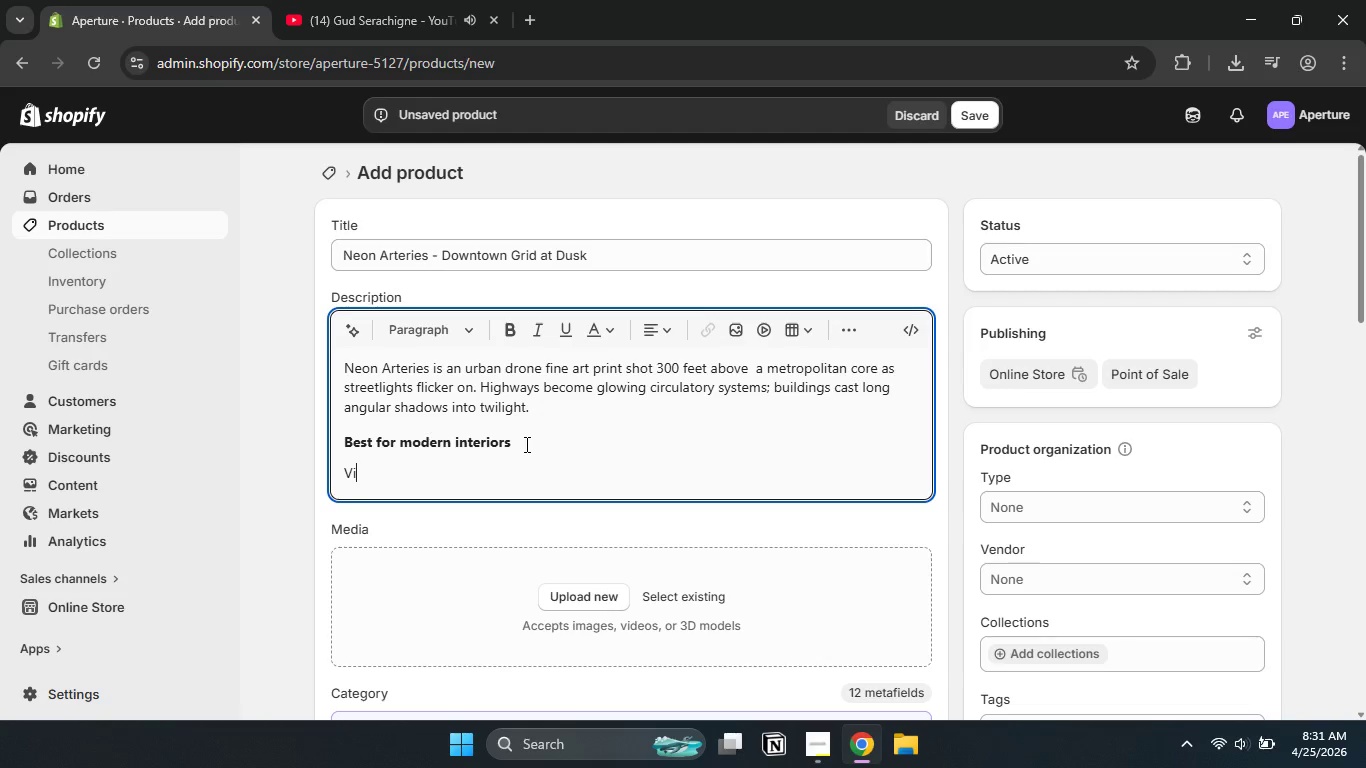 
type(Vibrant )
key(NumpadEnter)
key(Backspace)
type(yet moody color grade)
 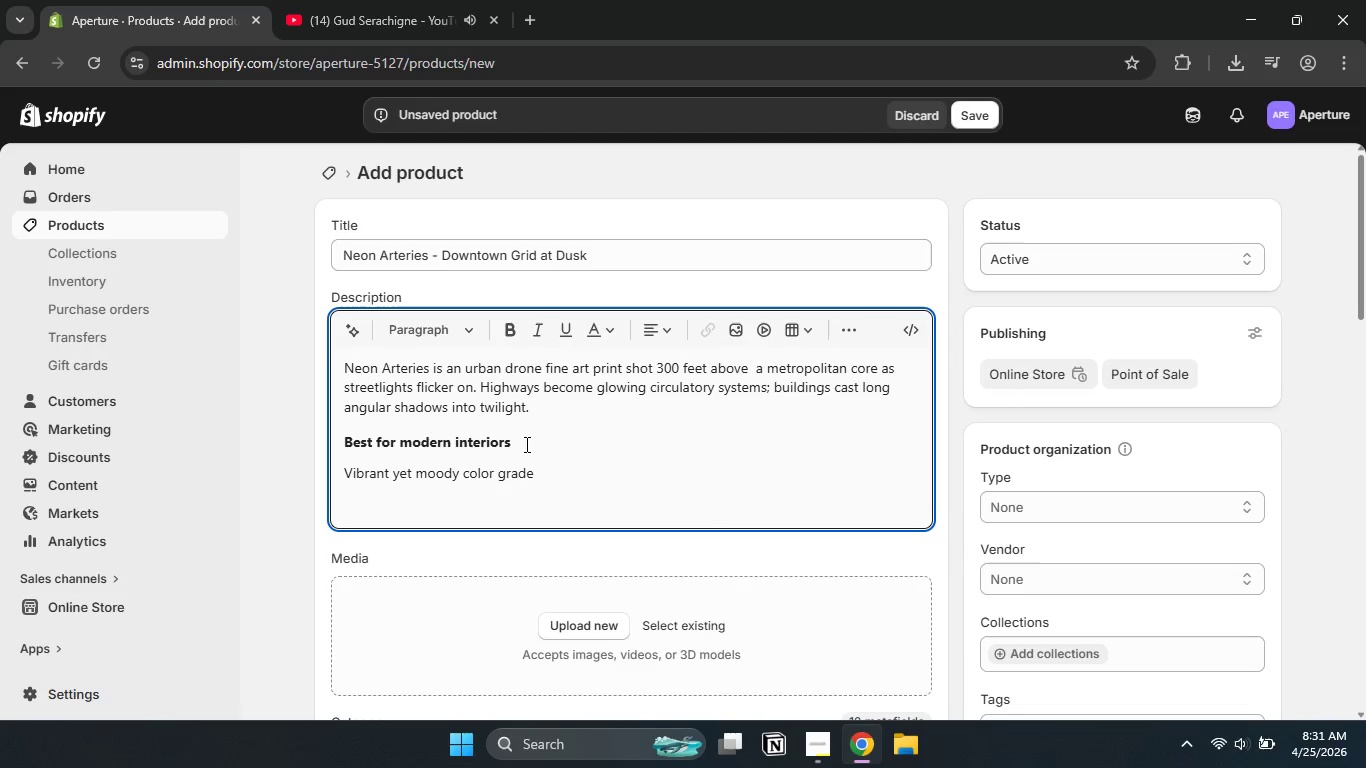 
key(Enter)
 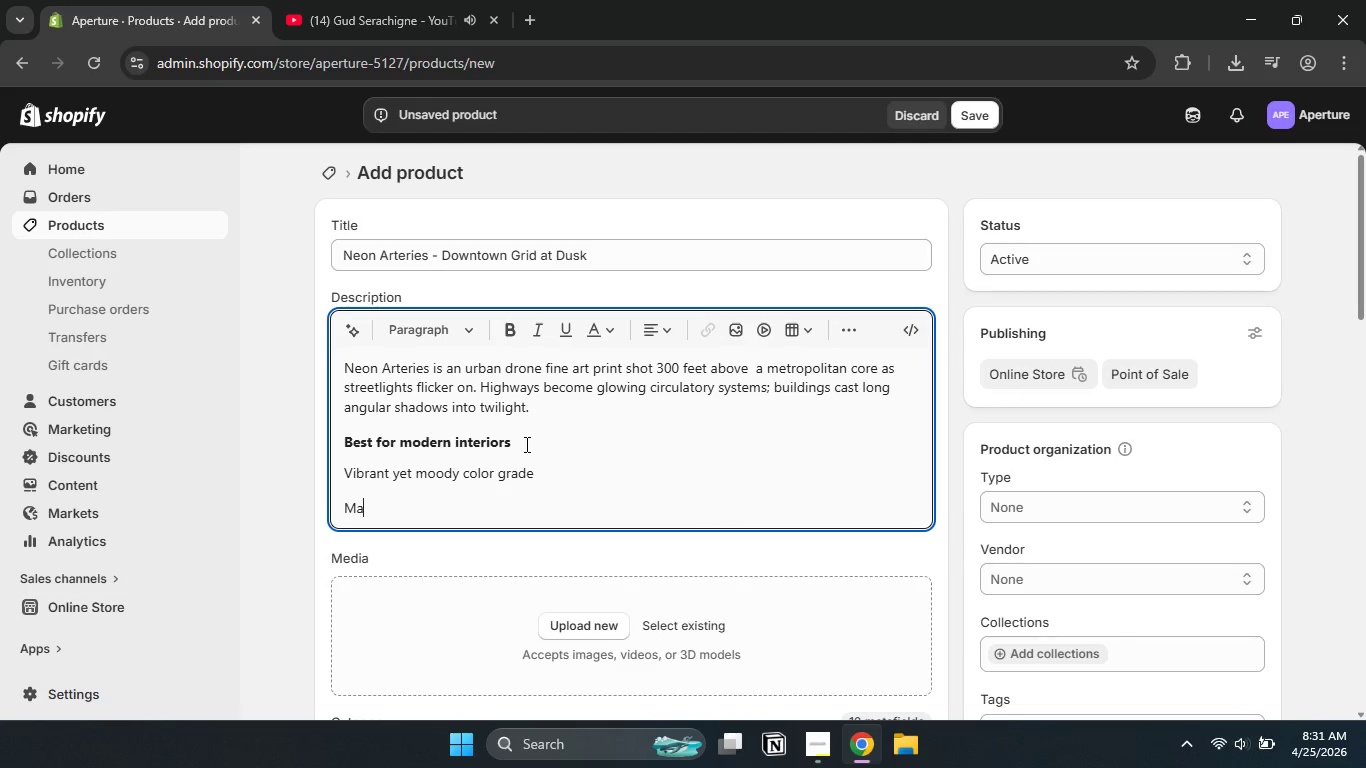 
type(Matee )
 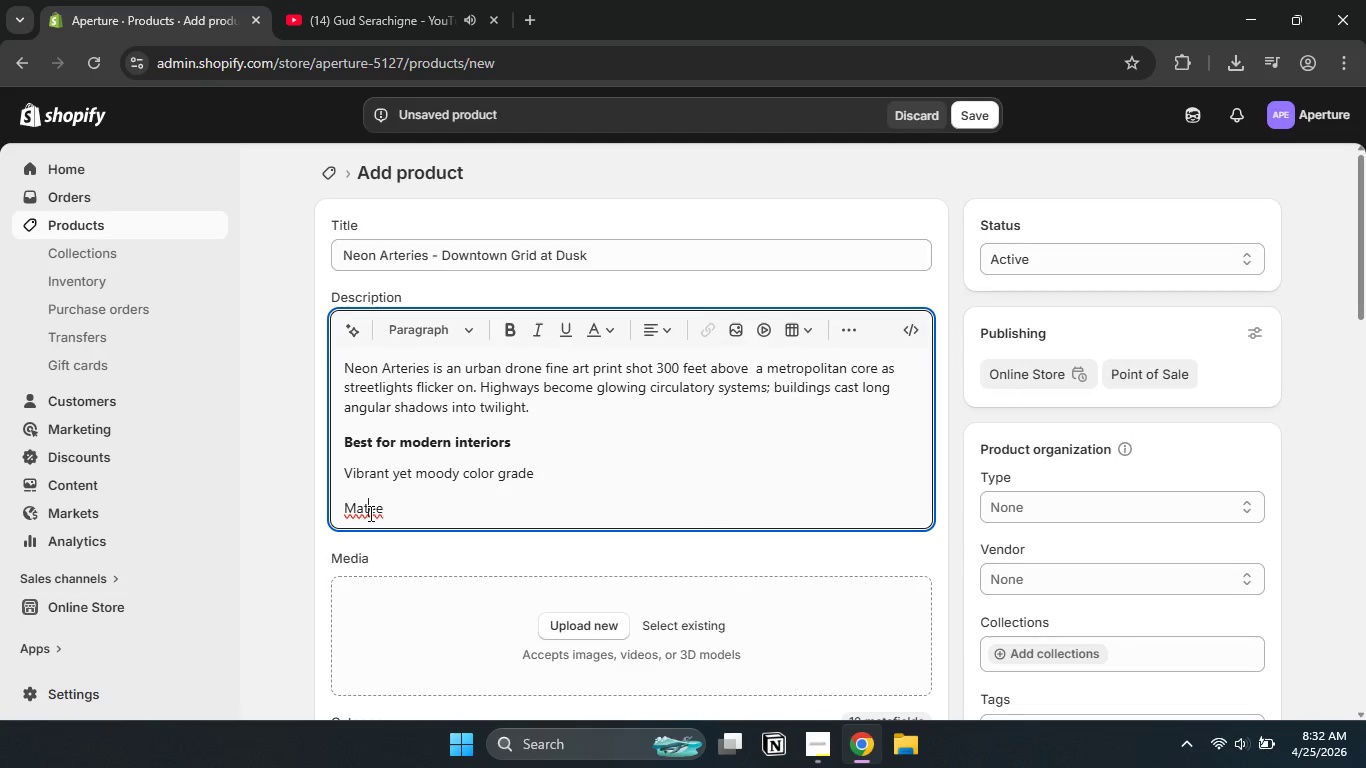 
left_click([369, 513])
 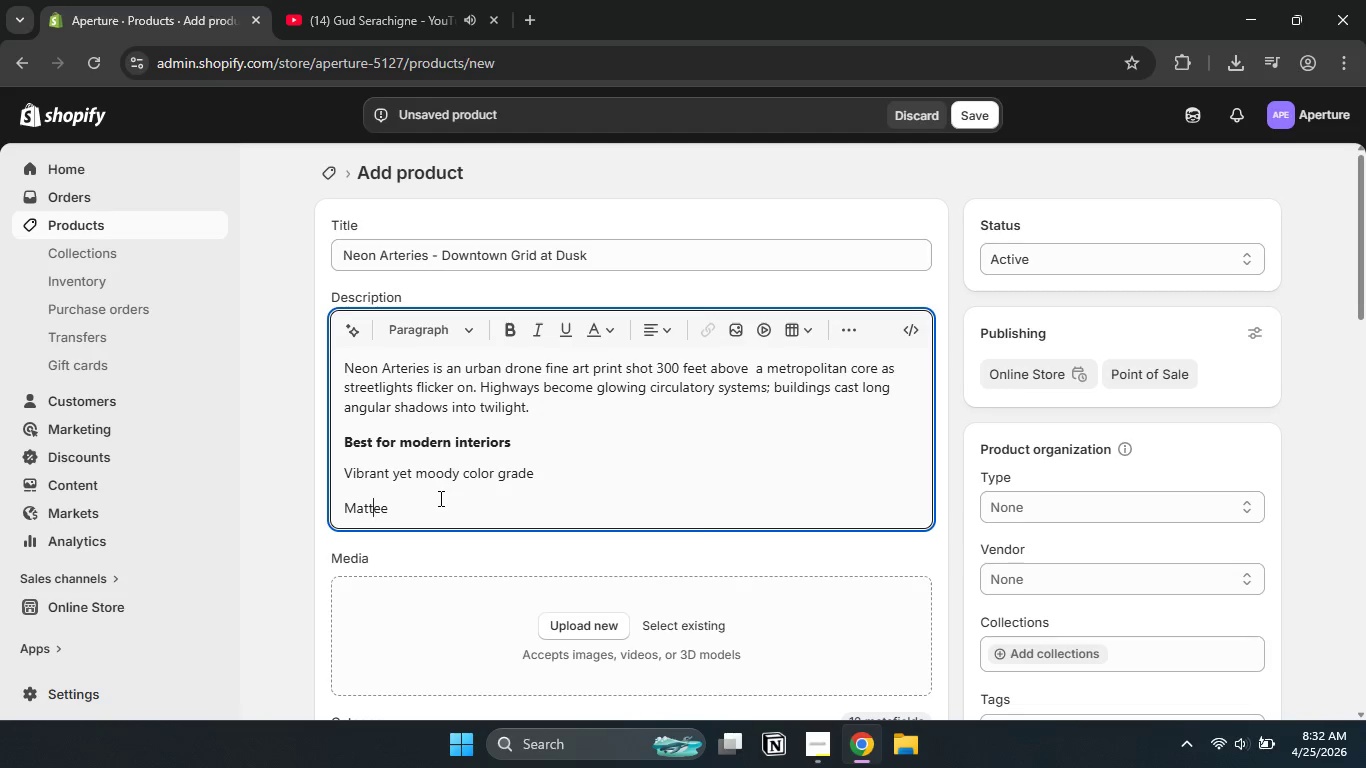 
key(T)
 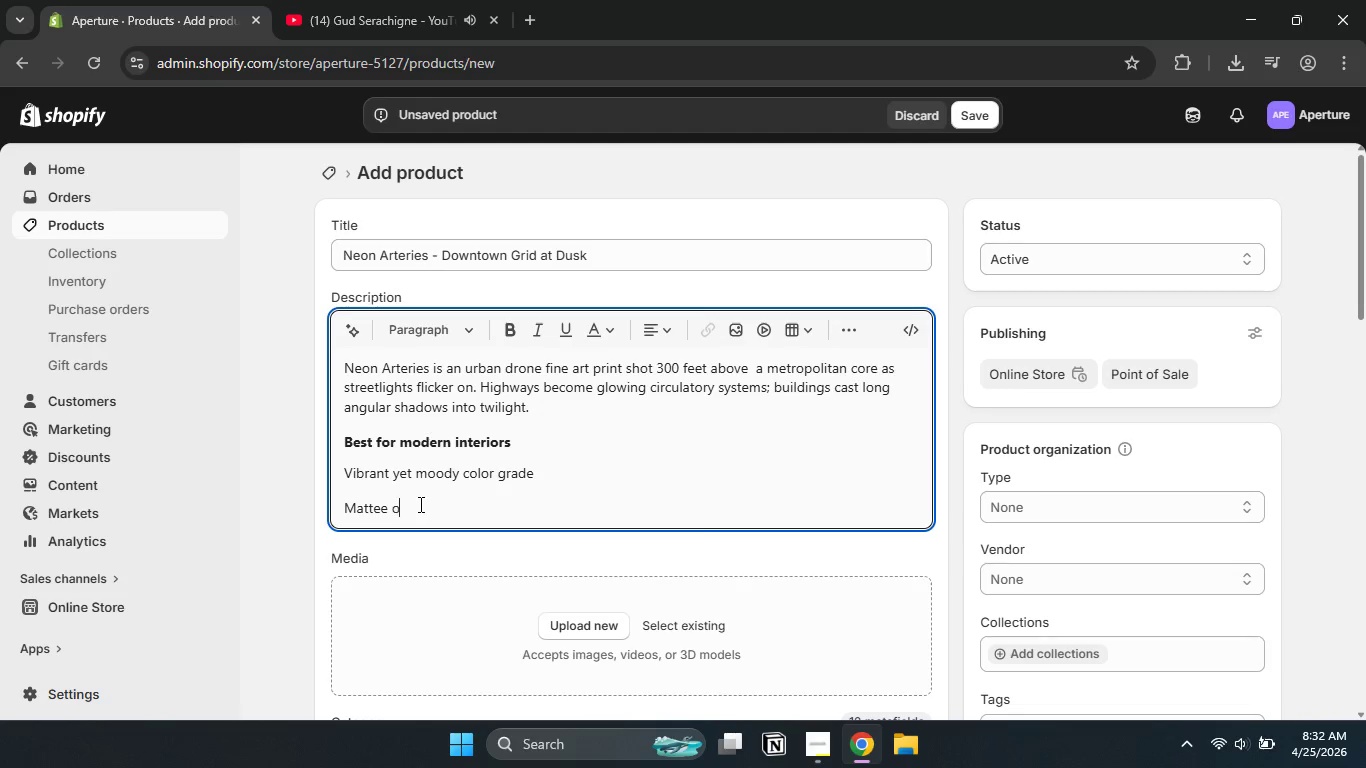 
left_click([419, 504])
 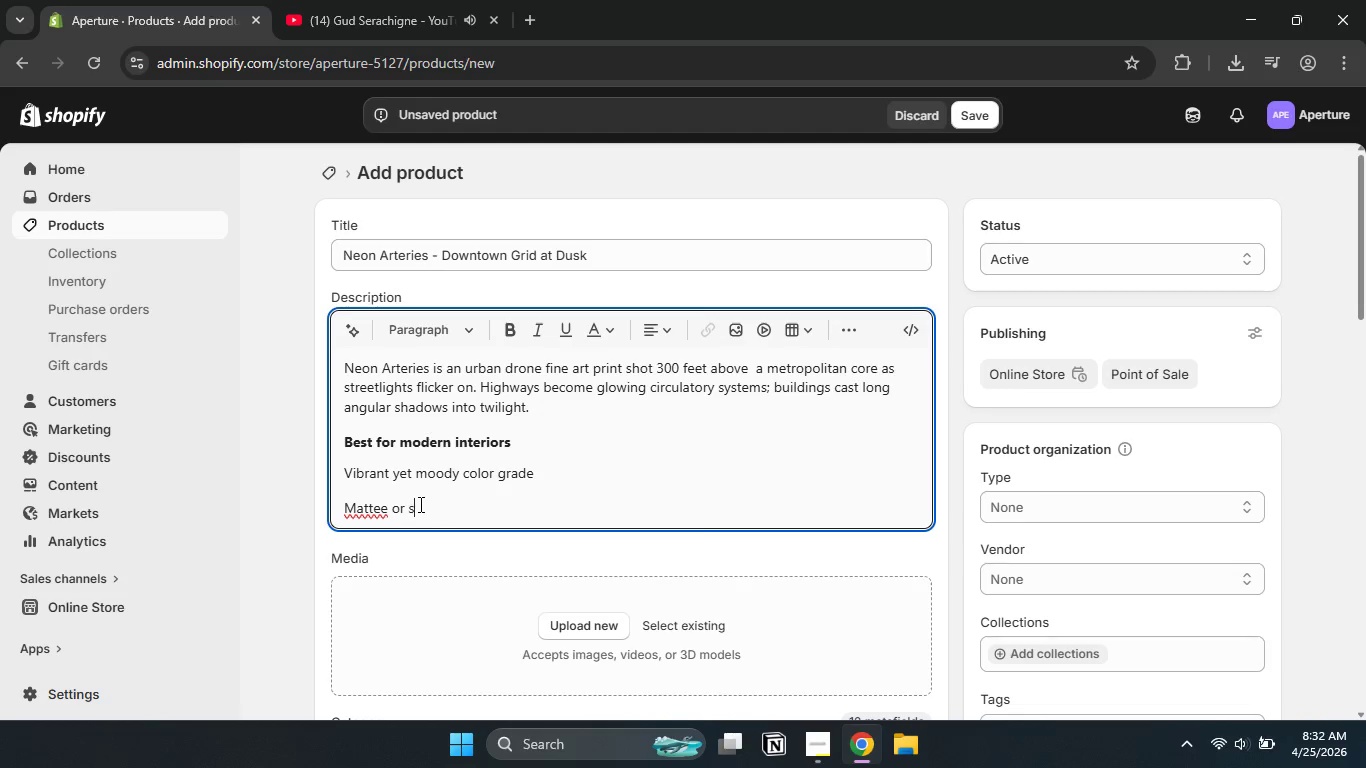 
type(or satin finish available)
 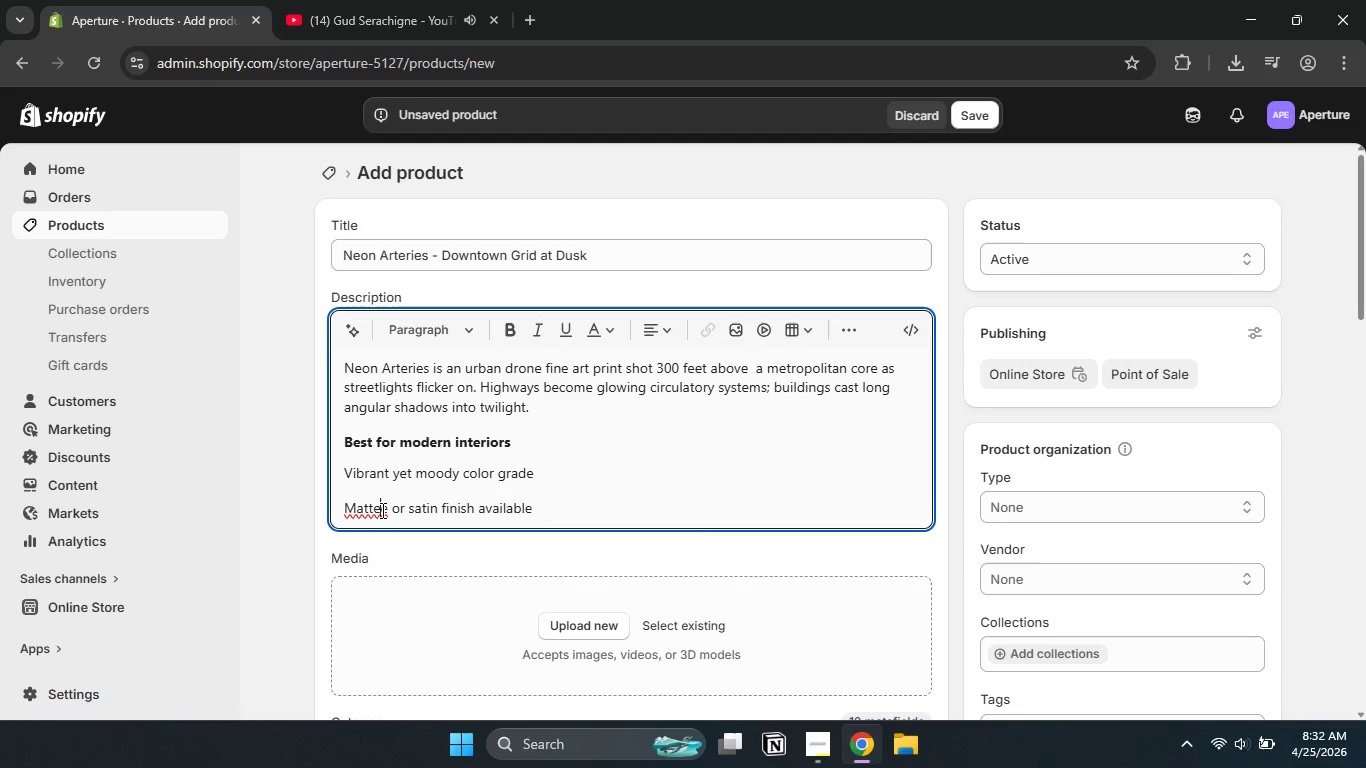 
left_click([381, 510])
 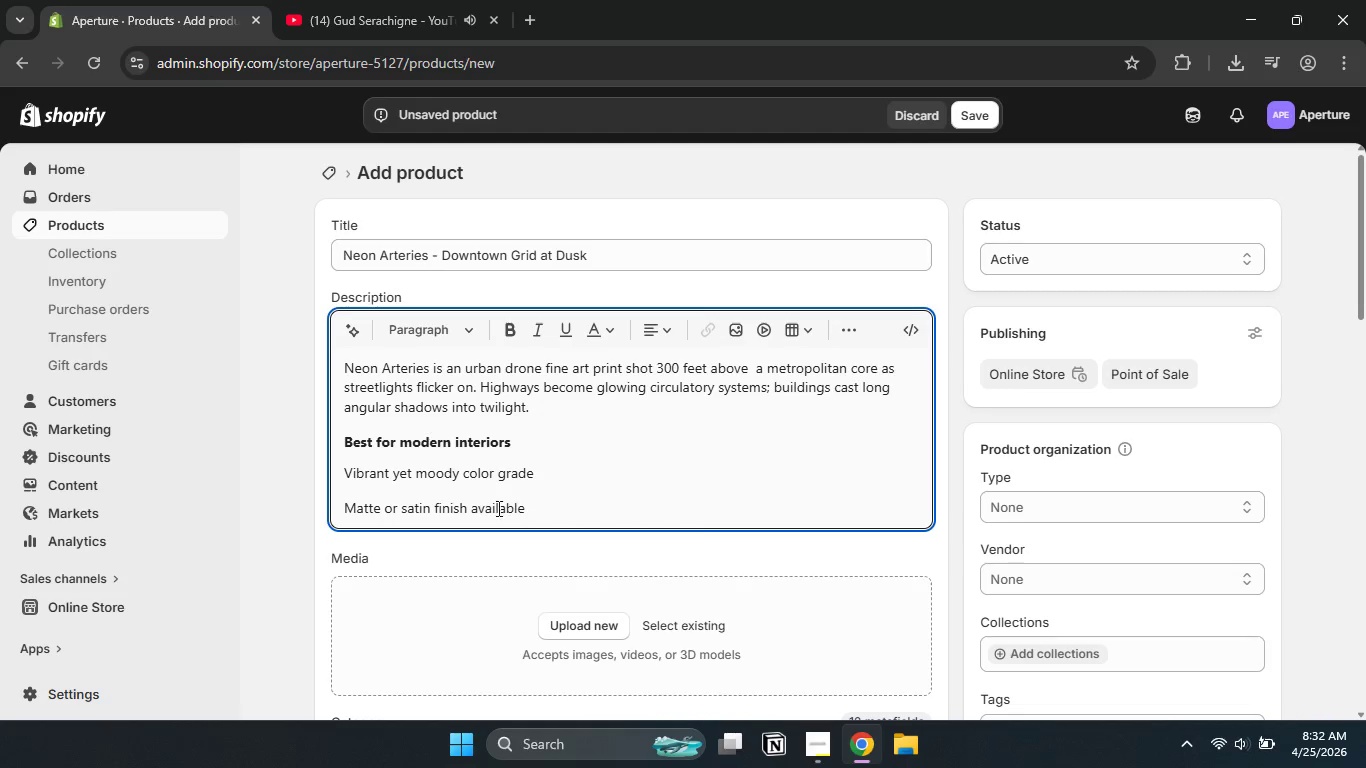 
key(Backspace)
 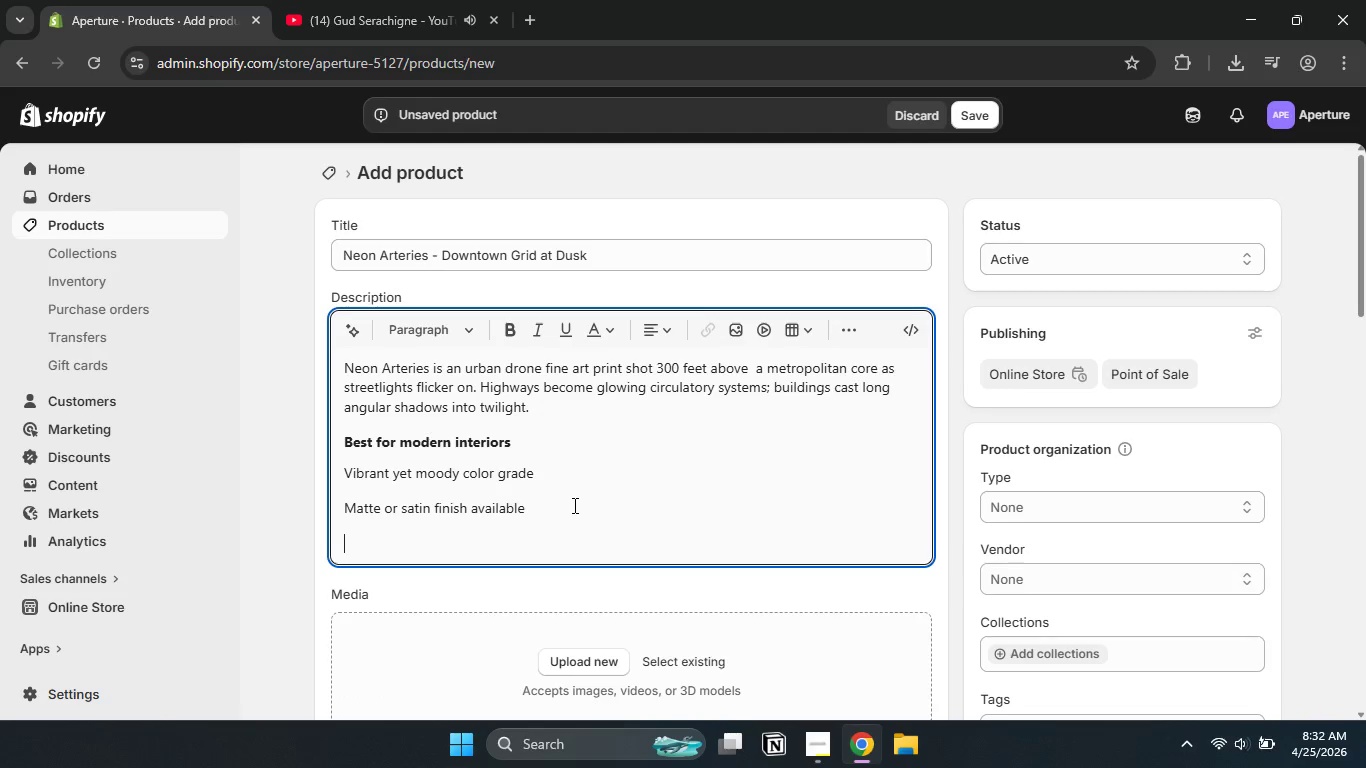 
left_click([573, 505])
 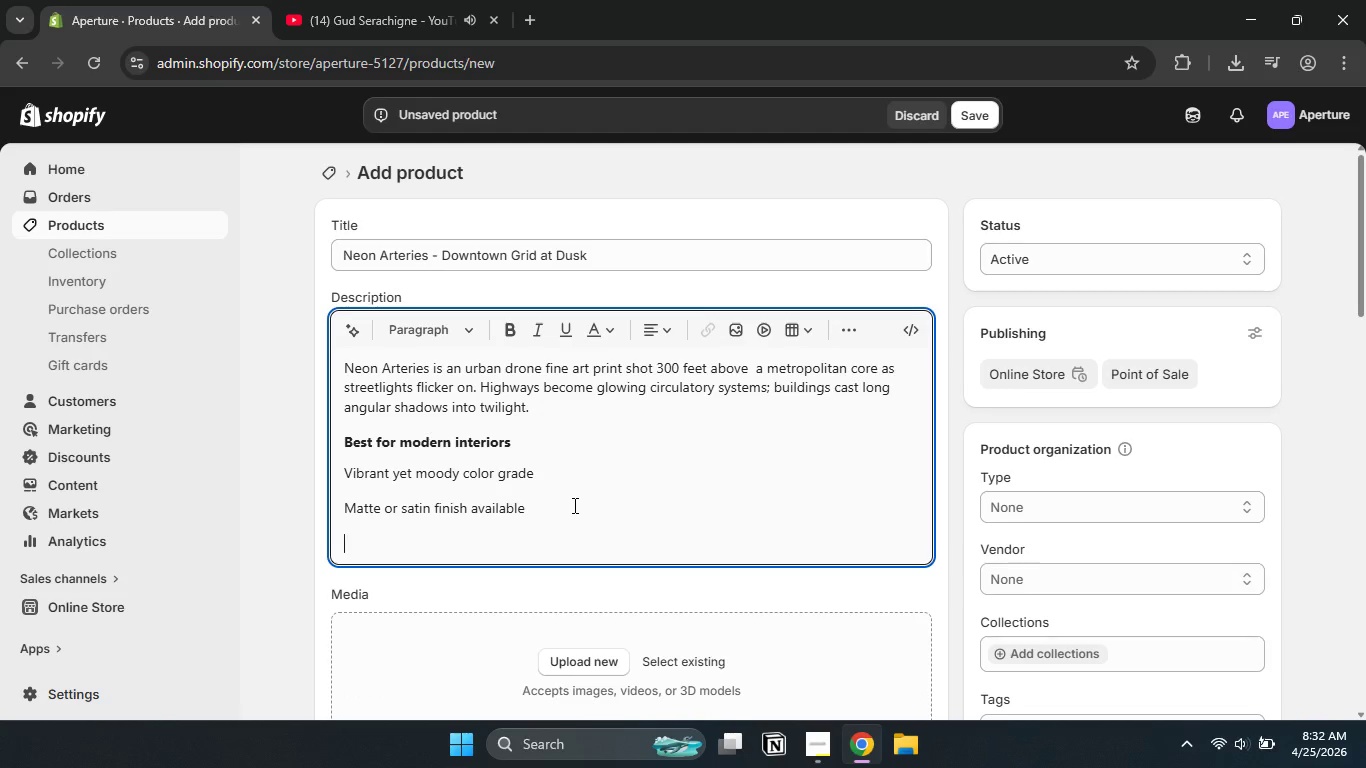 
key(Enter)
 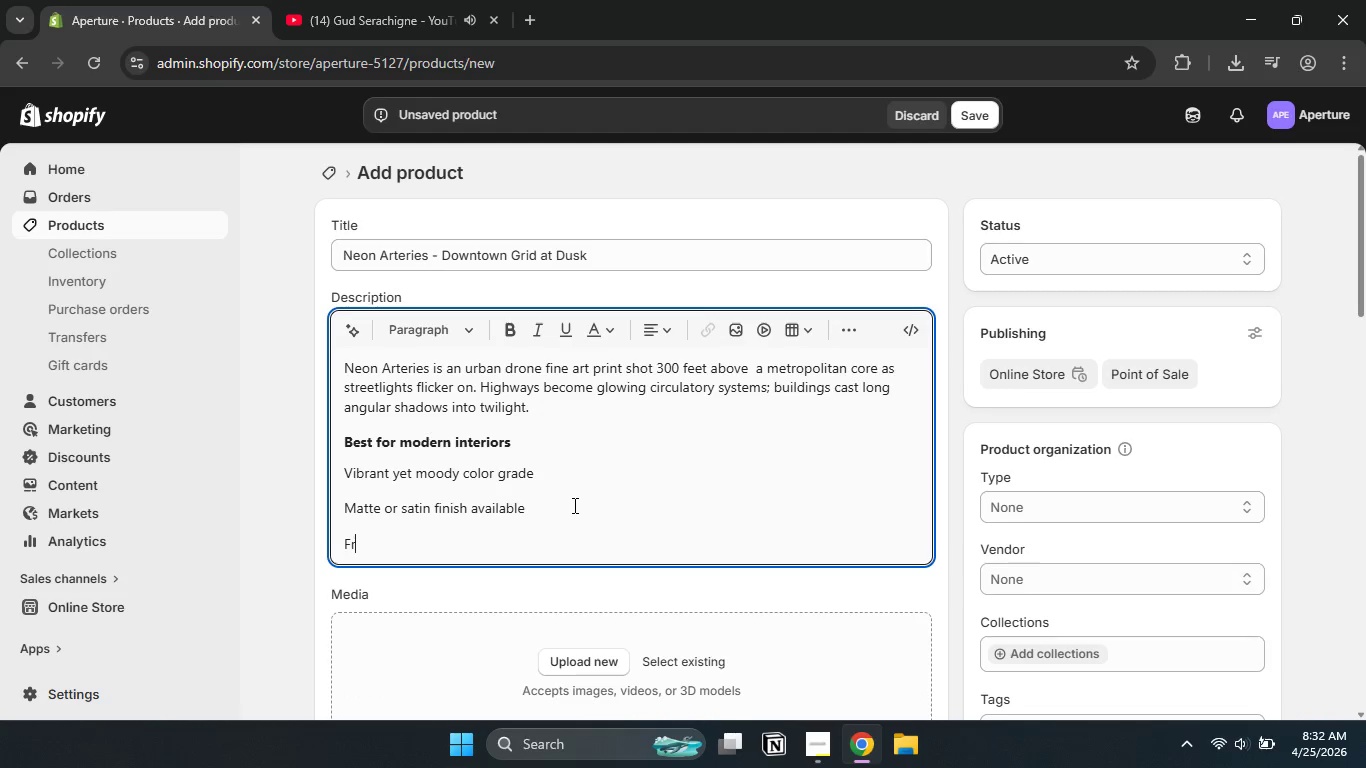 
type(Framed or )
key(Backspace)
key(Backspace)
type(ption users e)
key(Backspace)
type(raw material)
 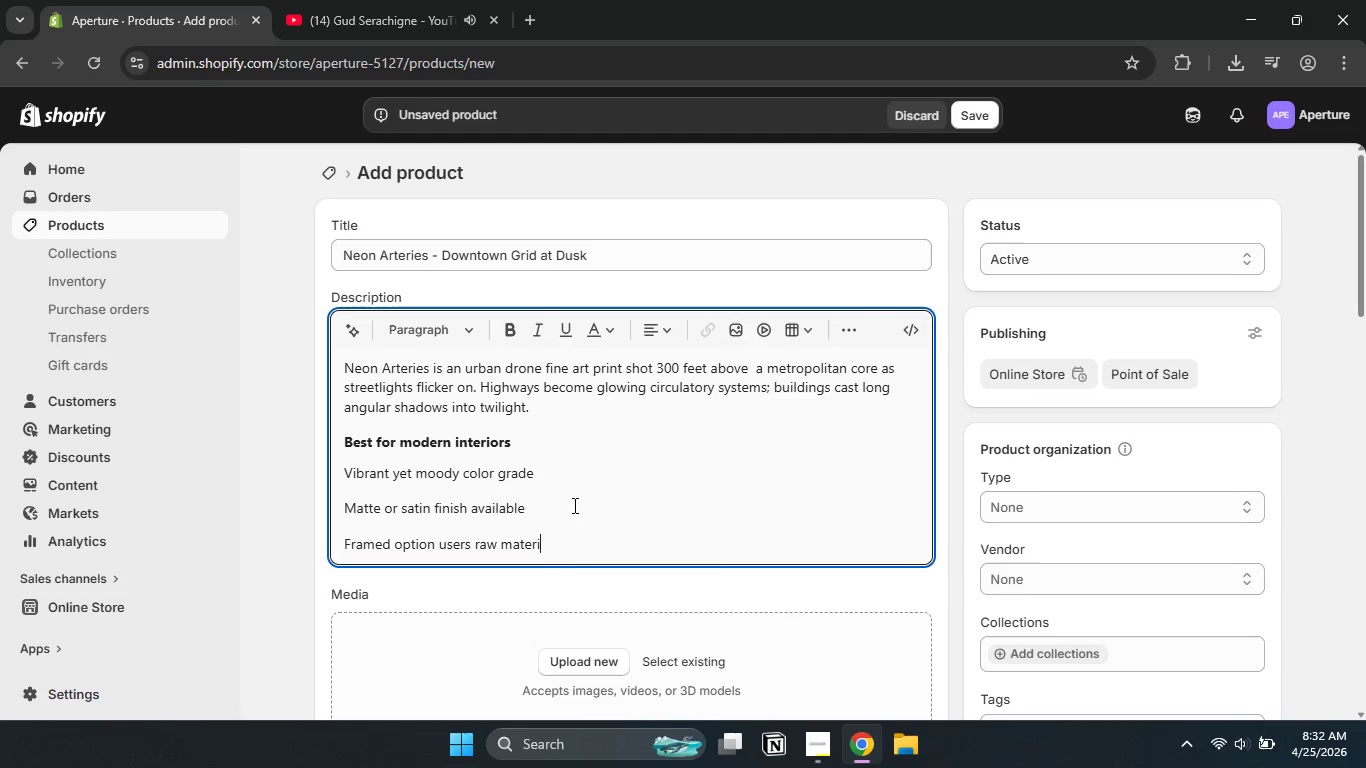 
hold_key(key=Backspace, duration=0.56)
 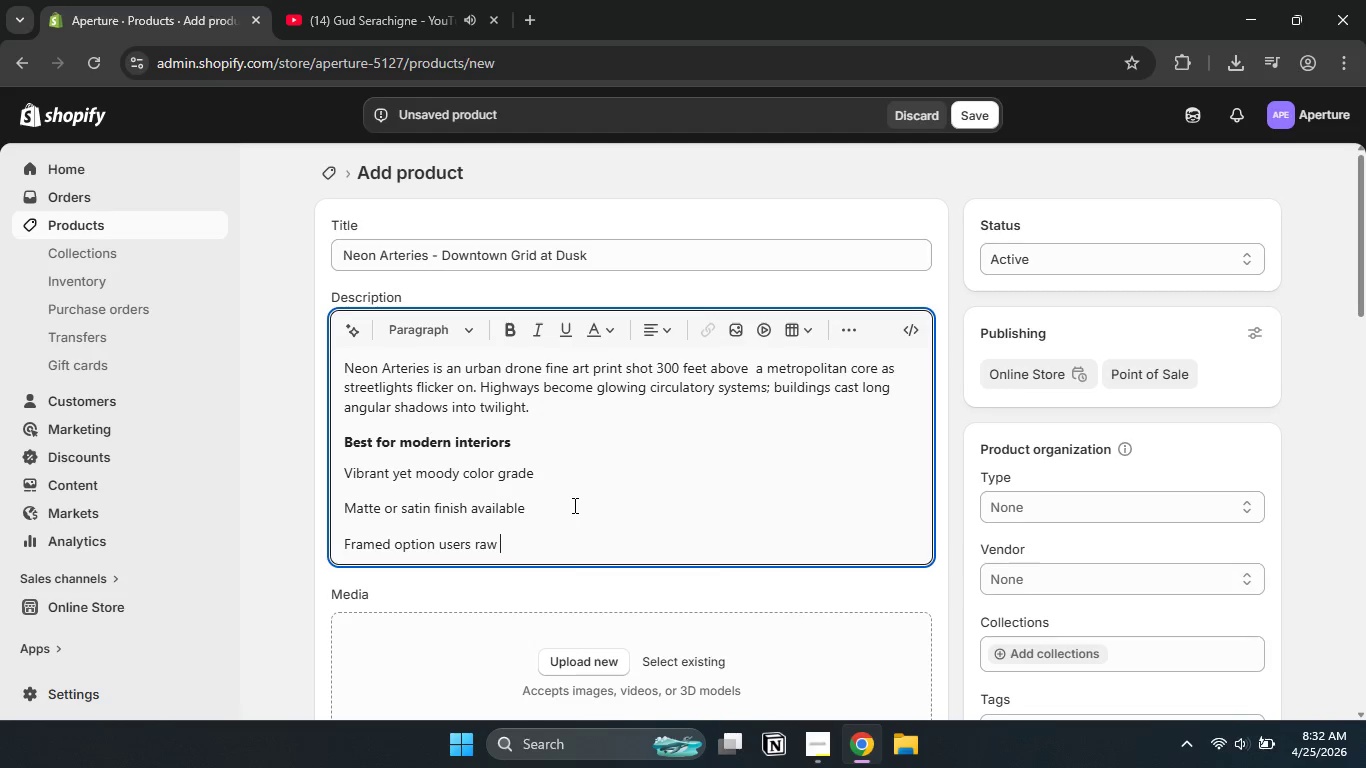 
key(Backspace)
key(Backspace)
key(Backspace)
key(Backspace)
key(Backspace)
type(steel or black ash)
 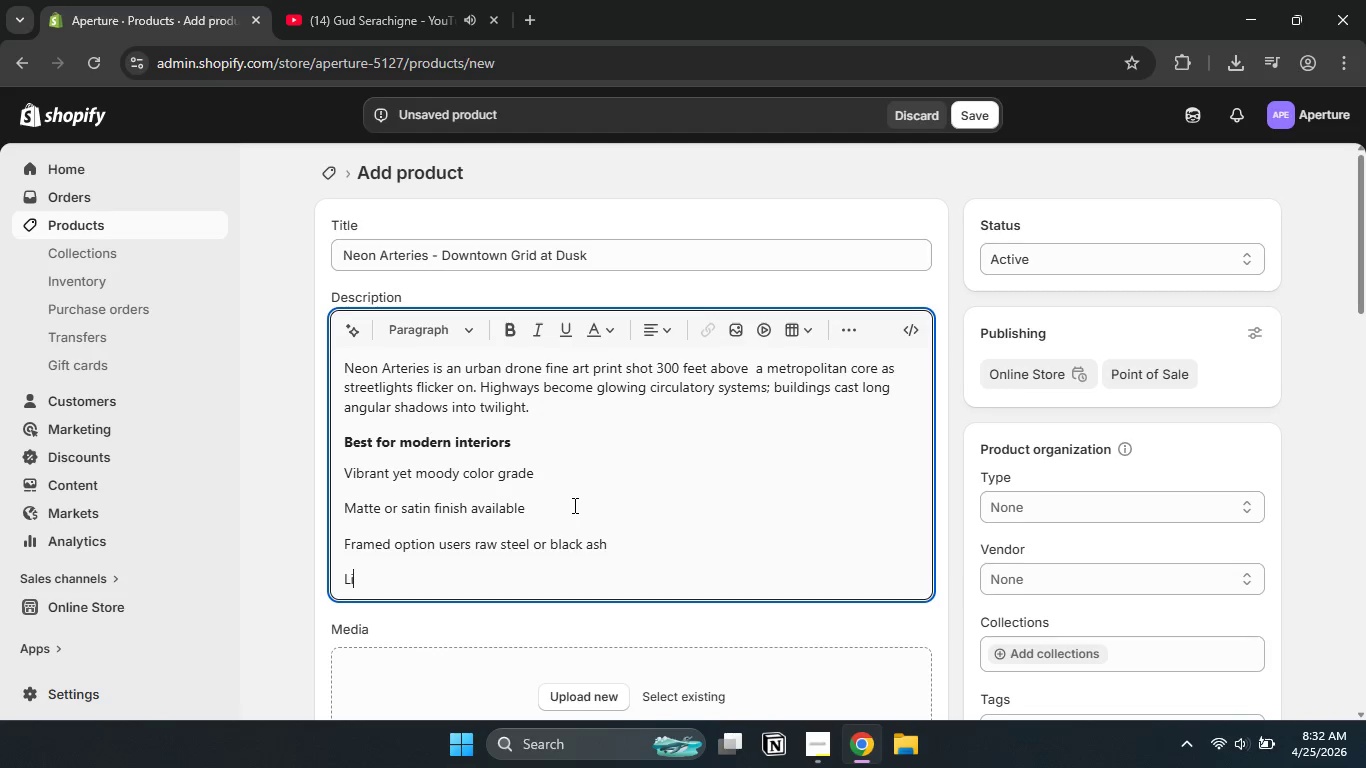 
key(Enter)
 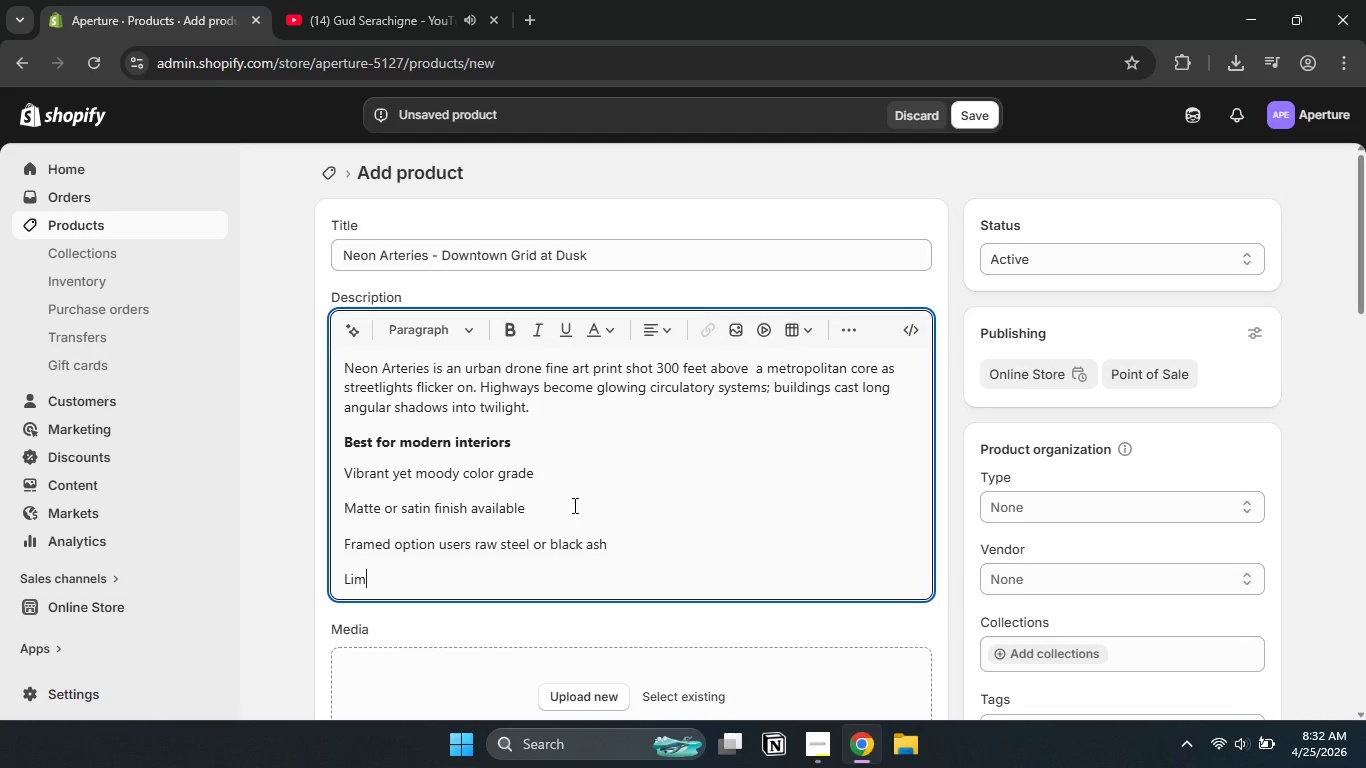 
type(Limited edition of 250 per sixe)
key(Backspace)
key(Backspace)
type(ze )
 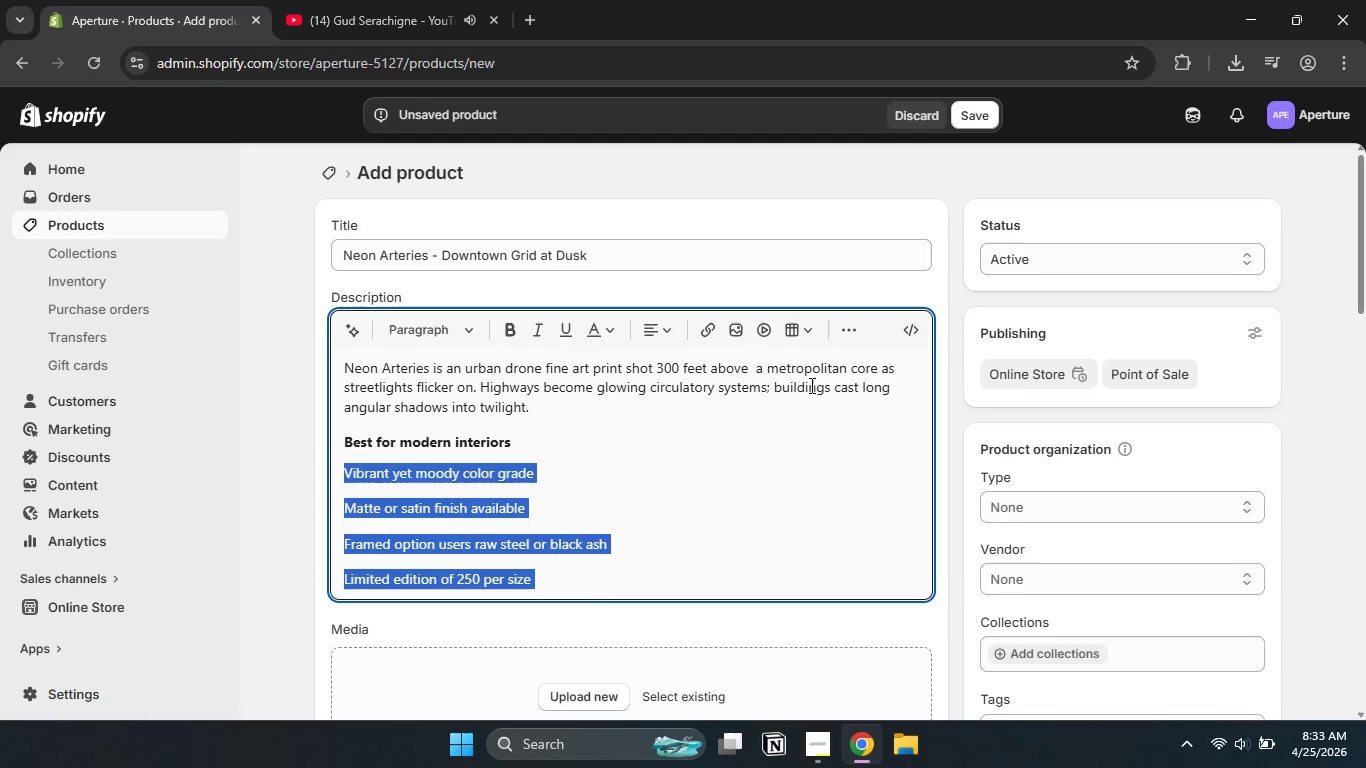 
left_click_drag(start_coordinate=[559, 576], to_coordinate=[330, 470])
 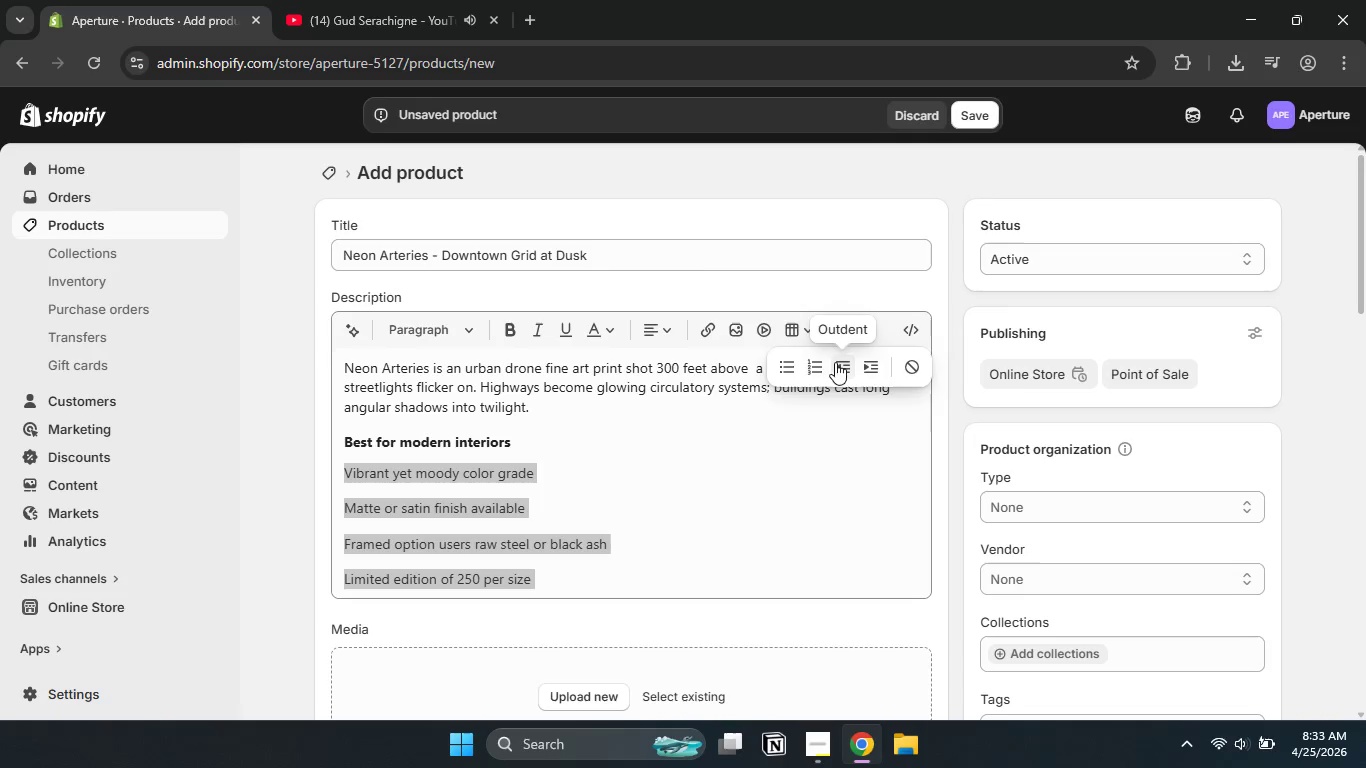 
left_click([855, 327])
 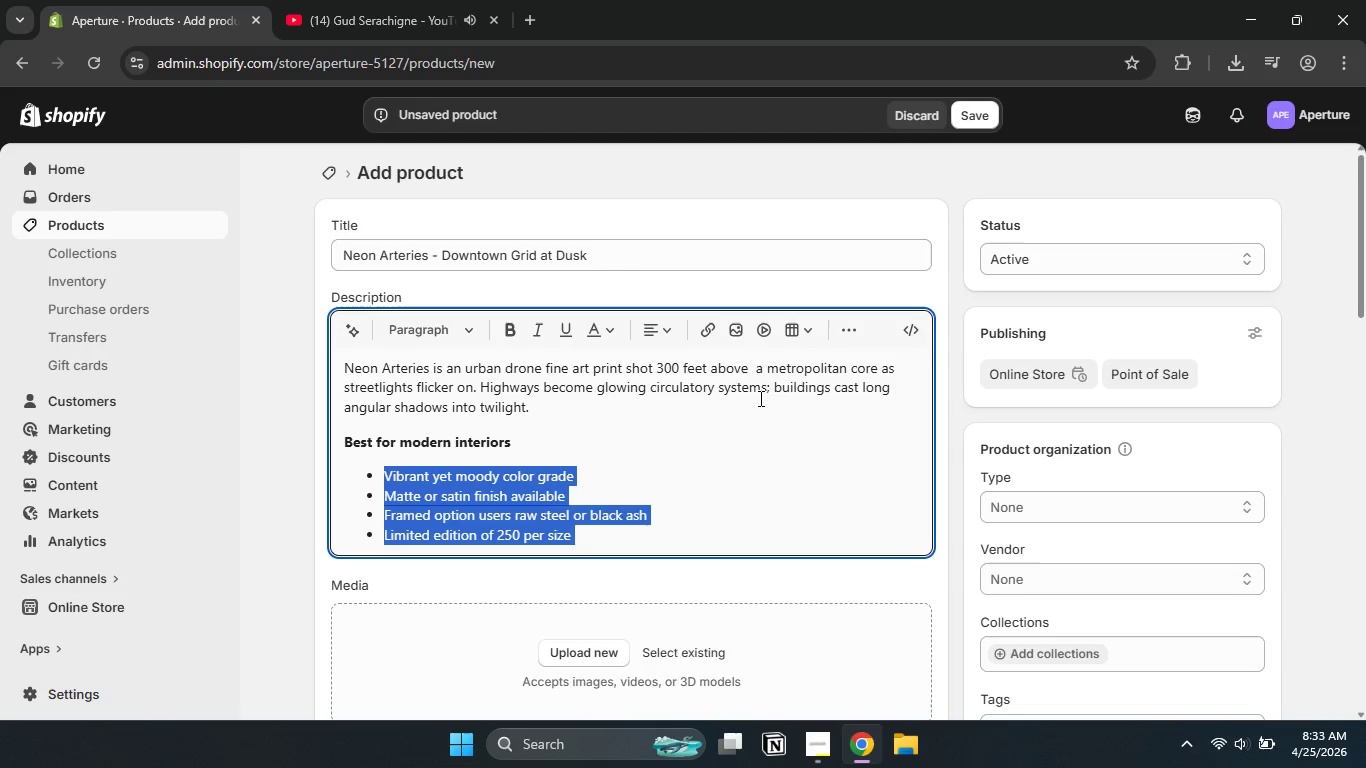 
left_click([781, 365])
 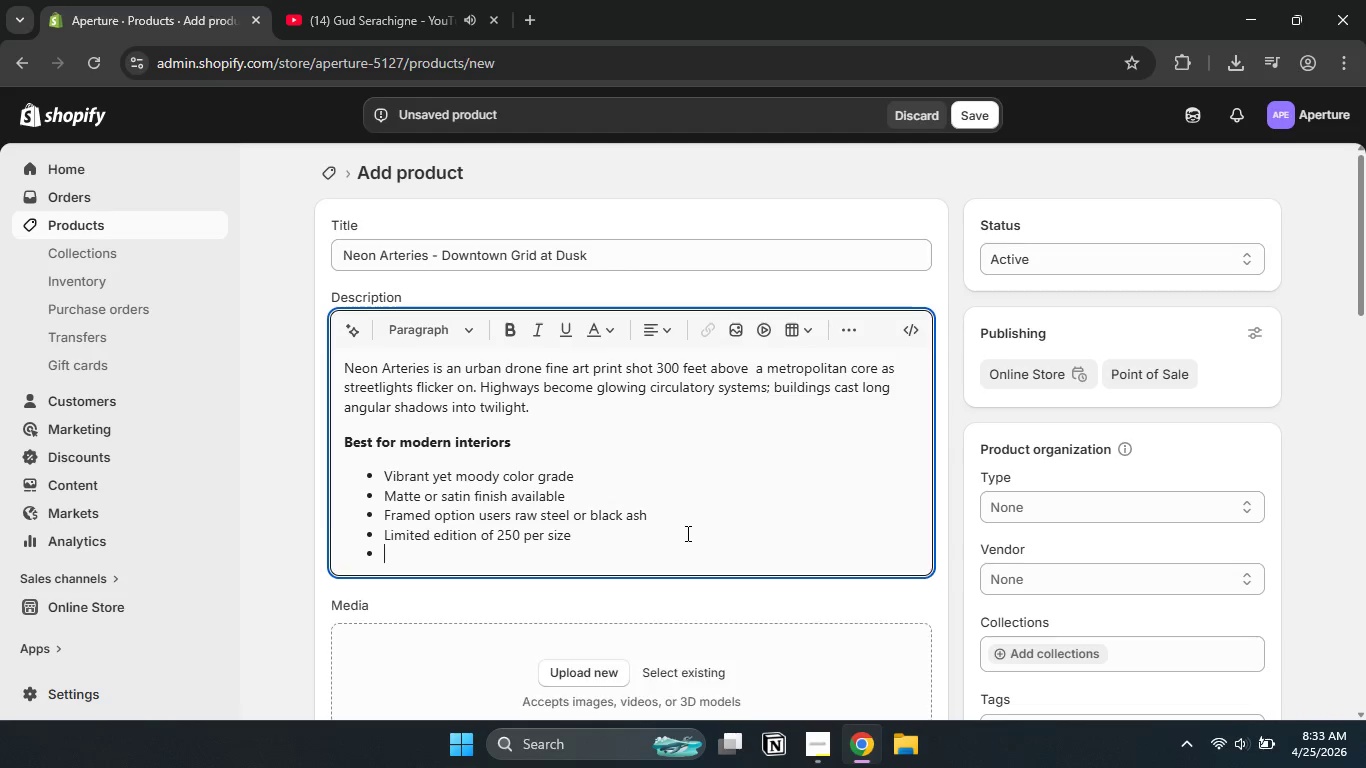 
left_click([686, 533])
 